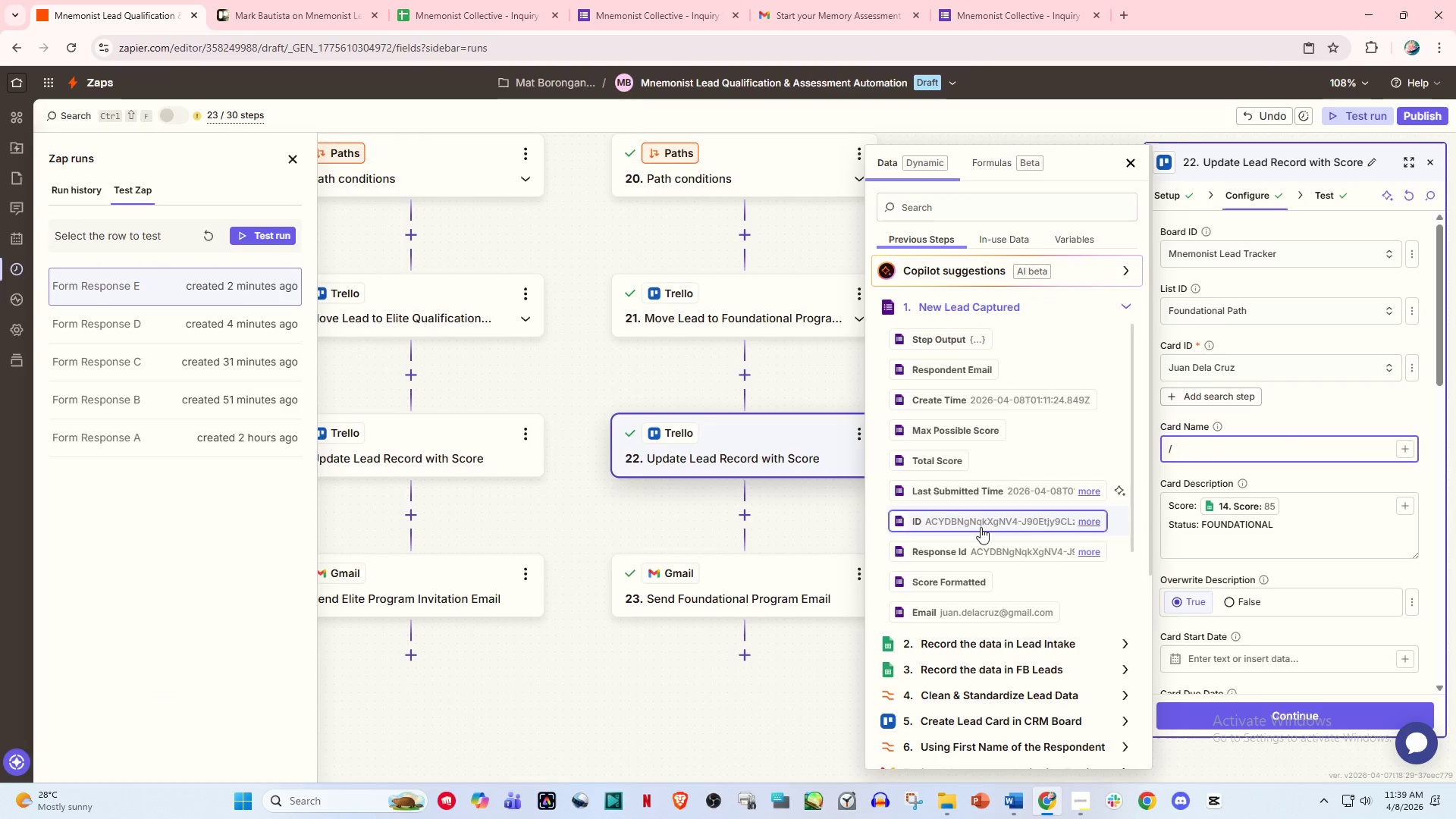 
scroll: coordinate [976, 549], scroll_direction: down, amount: 2.0
 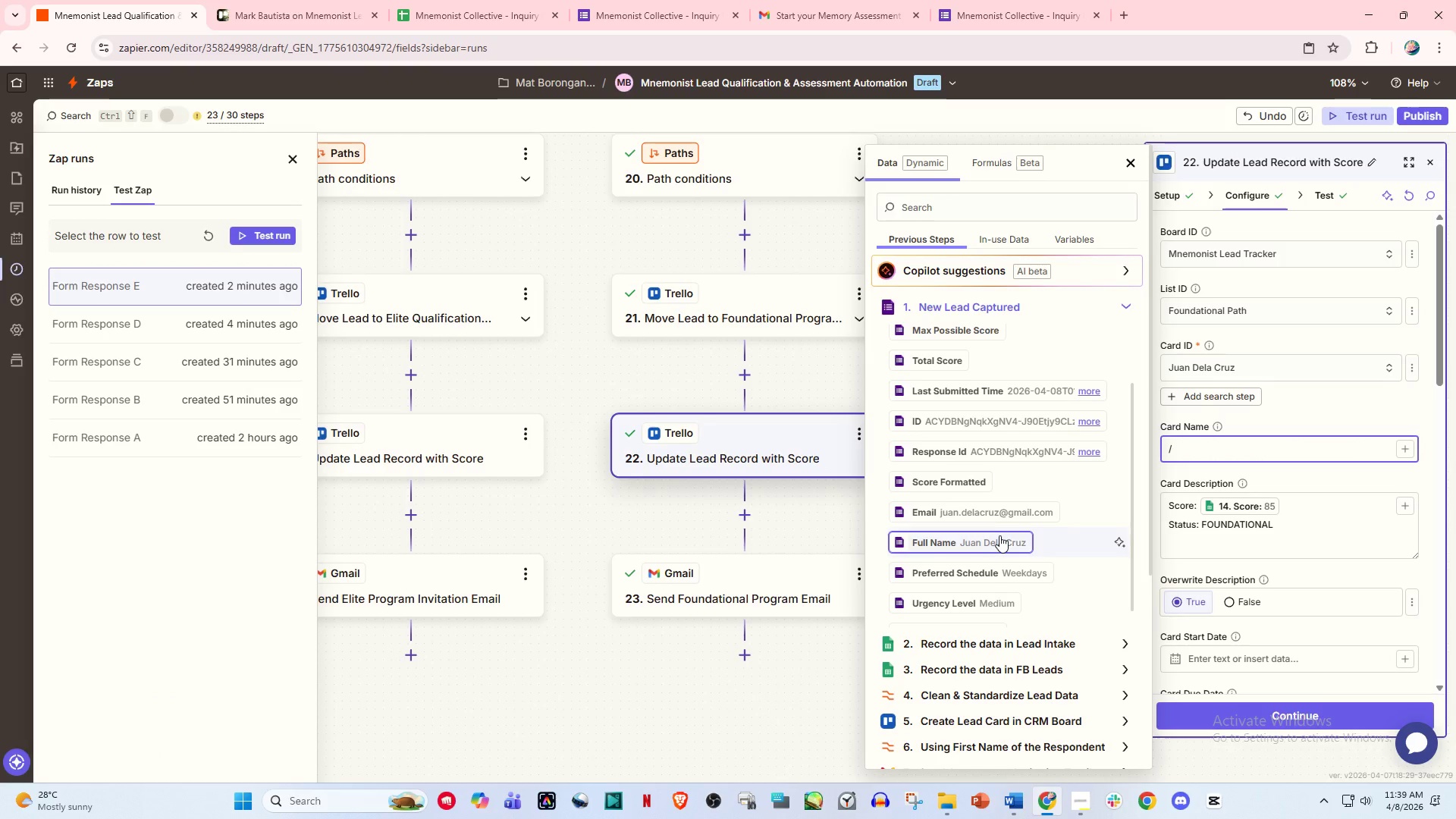 
left_click([999, 536])
 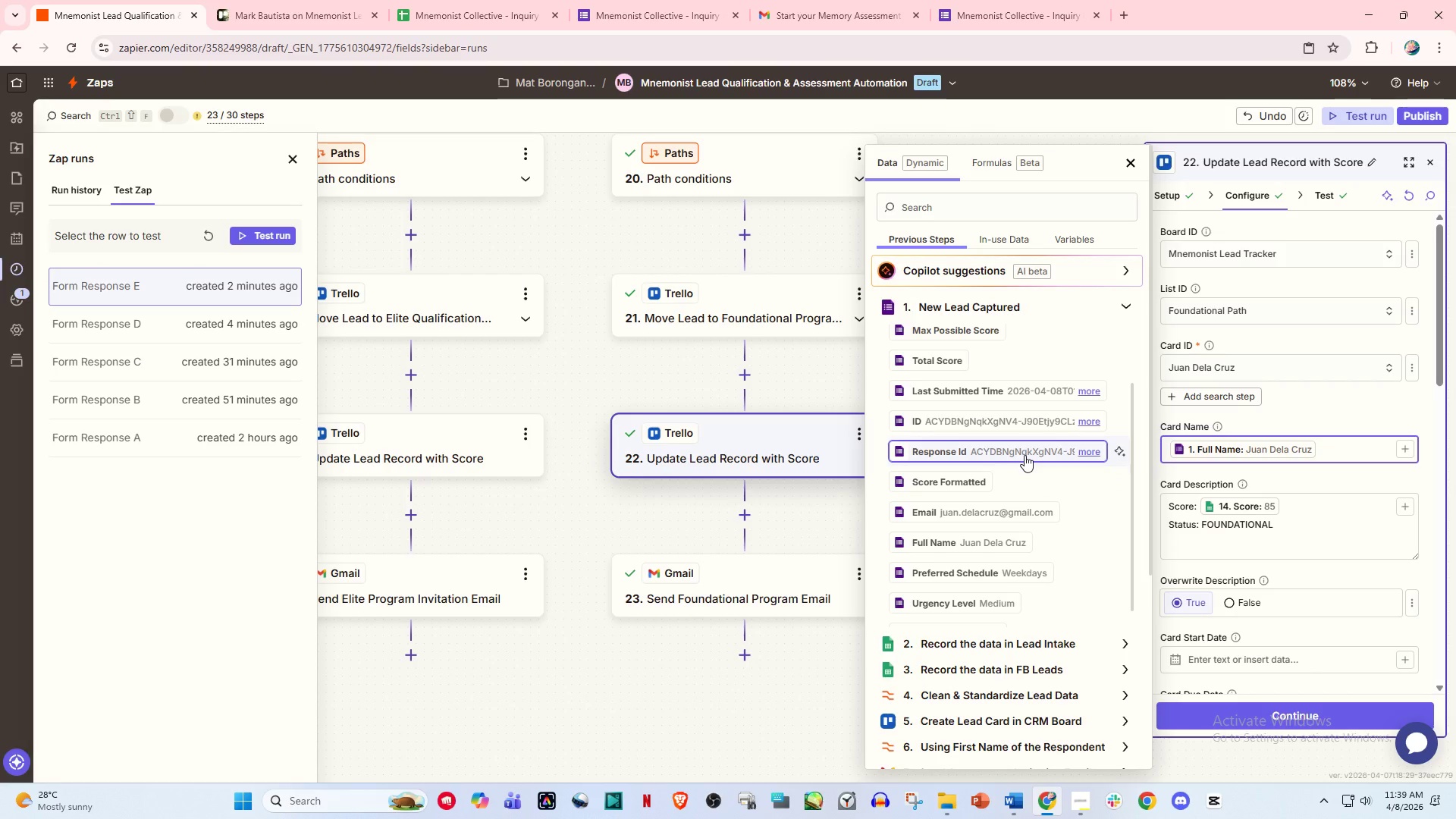 
scroll: coordinate [954, 466], scroll_direction: up, amount: 2.0
 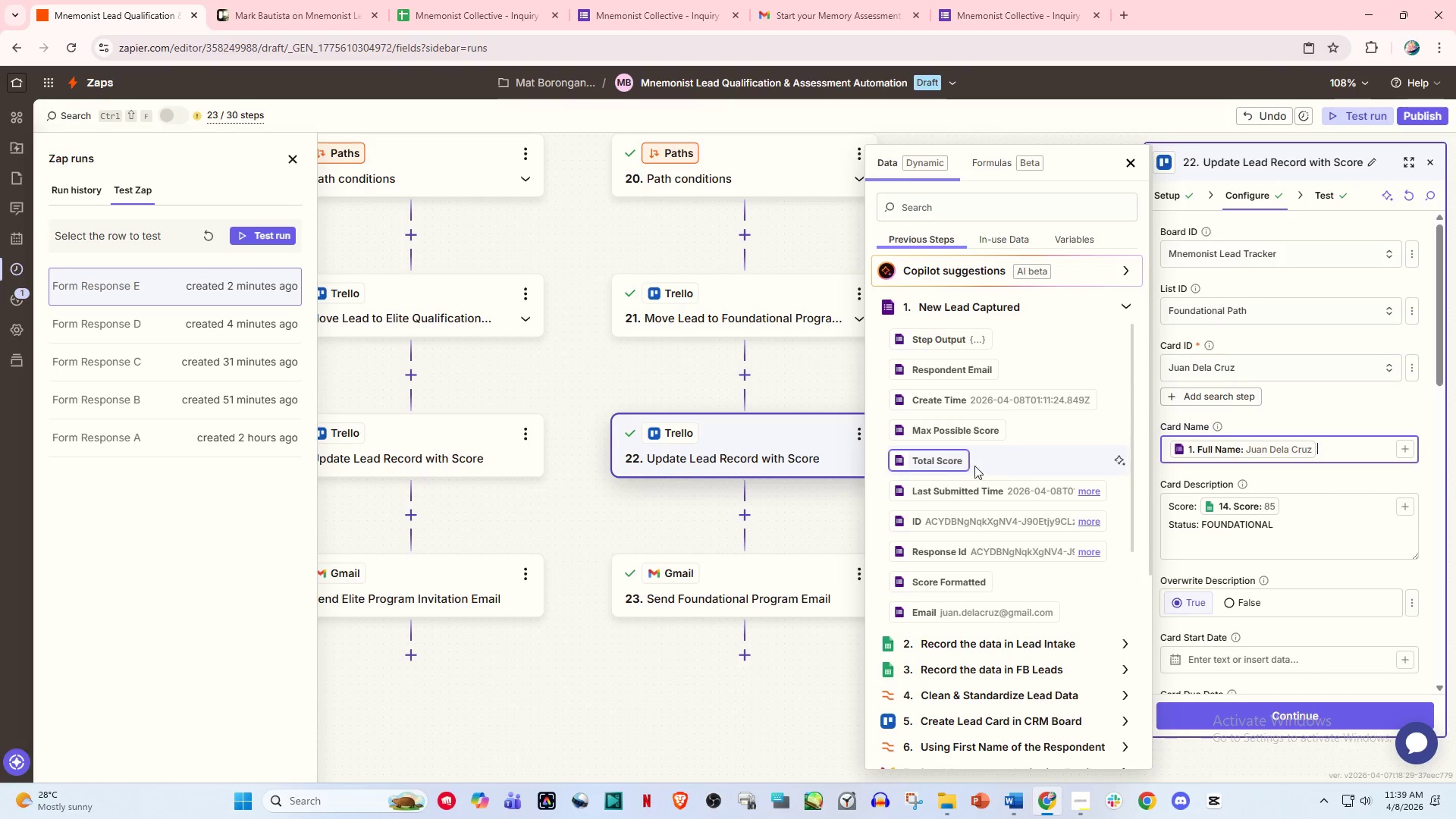 
scroll: coordinate [1023, 488], scroll_direction: down, amount: 4.0
 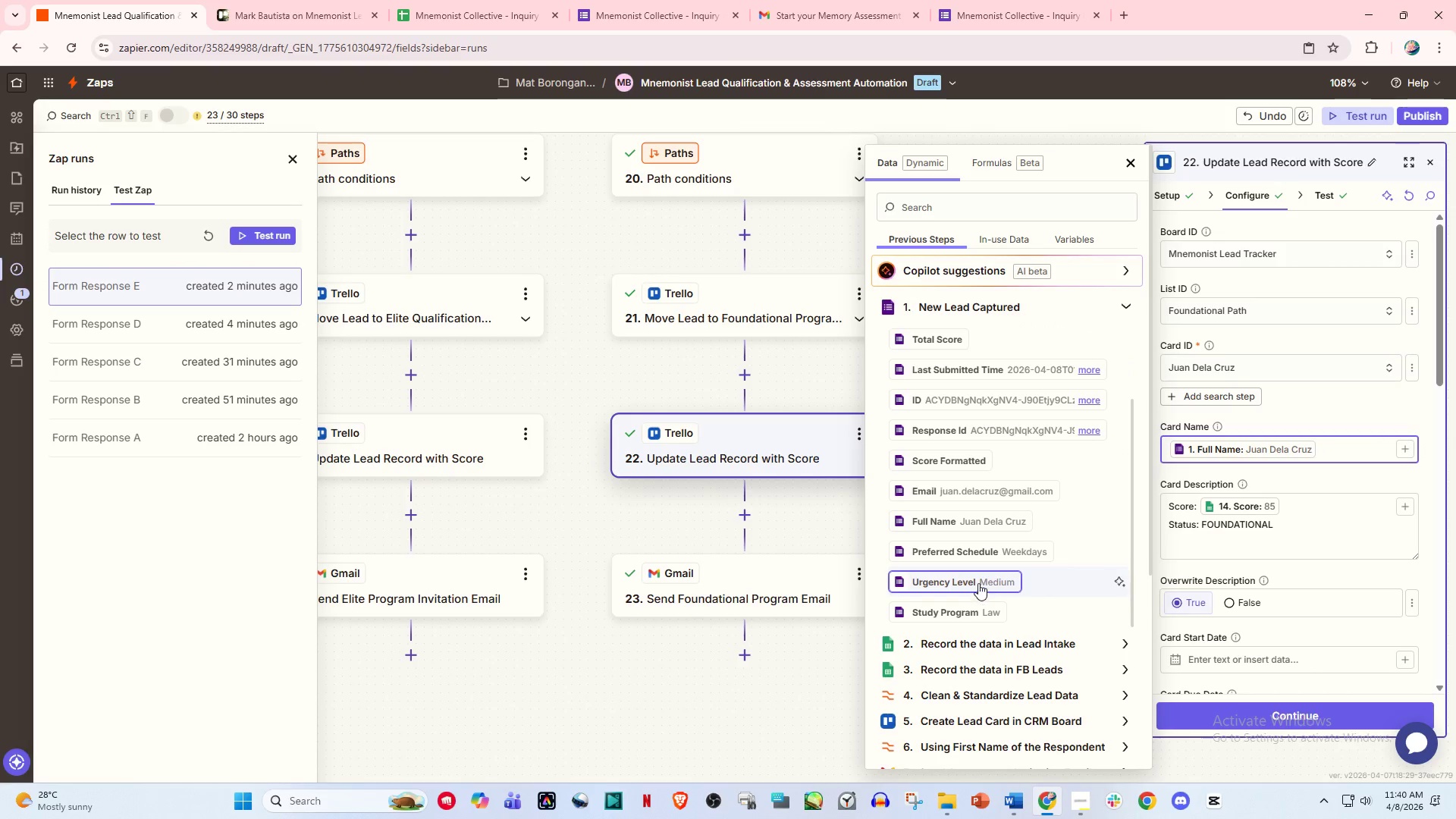 
key(Space)
 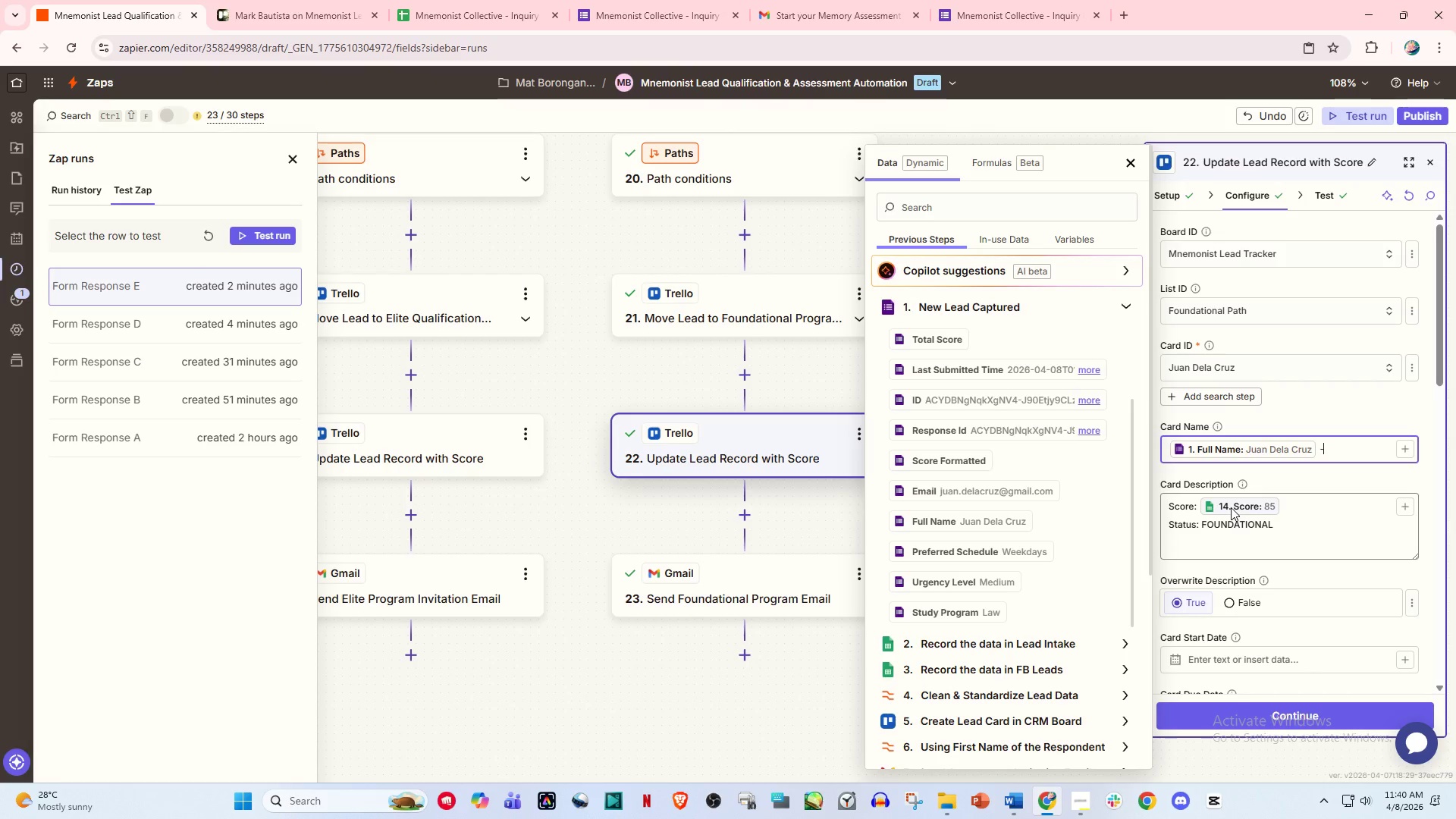 
key(Minus)
 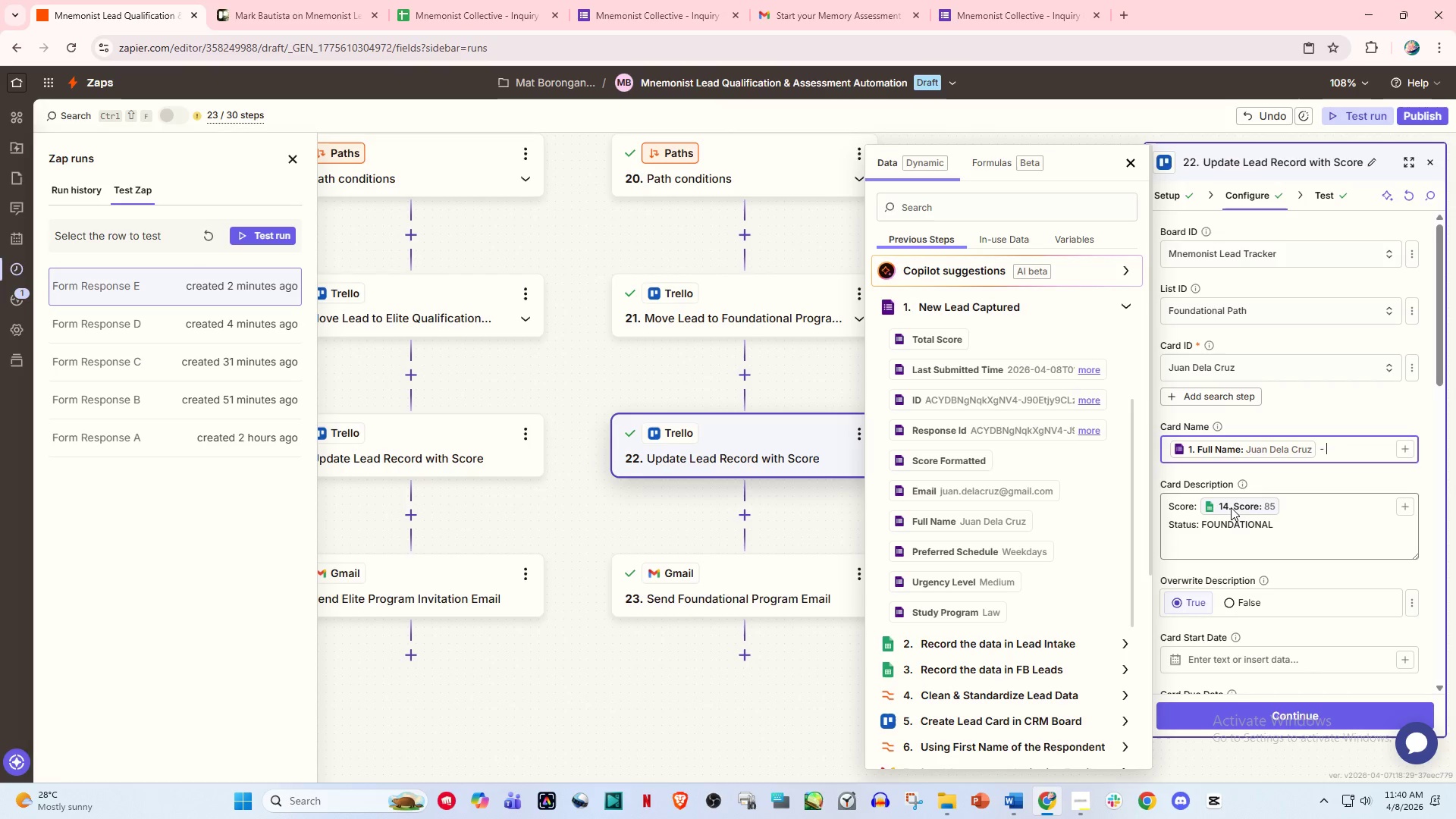 
key(Space)
 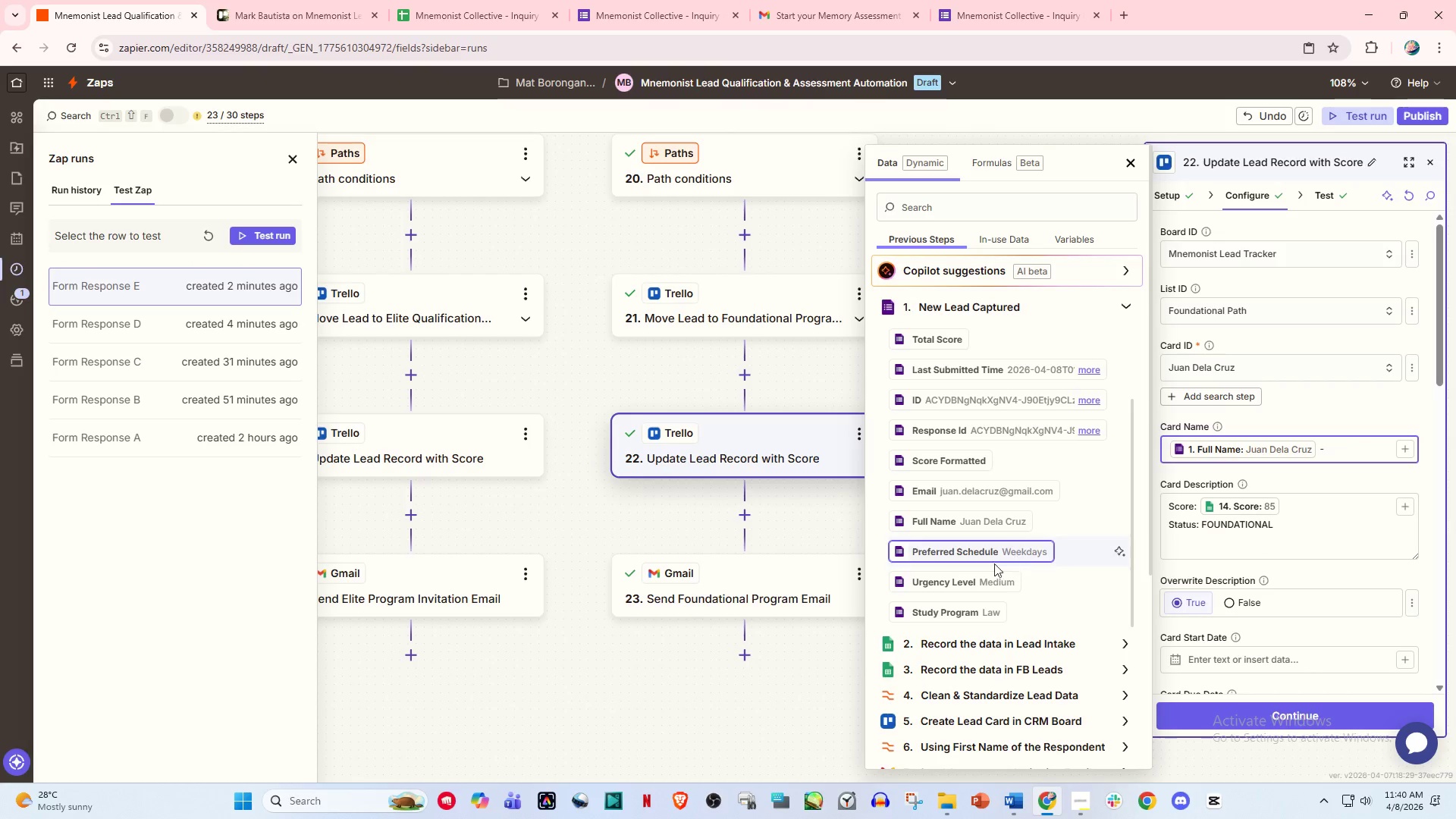 
left_click([976, 584])
 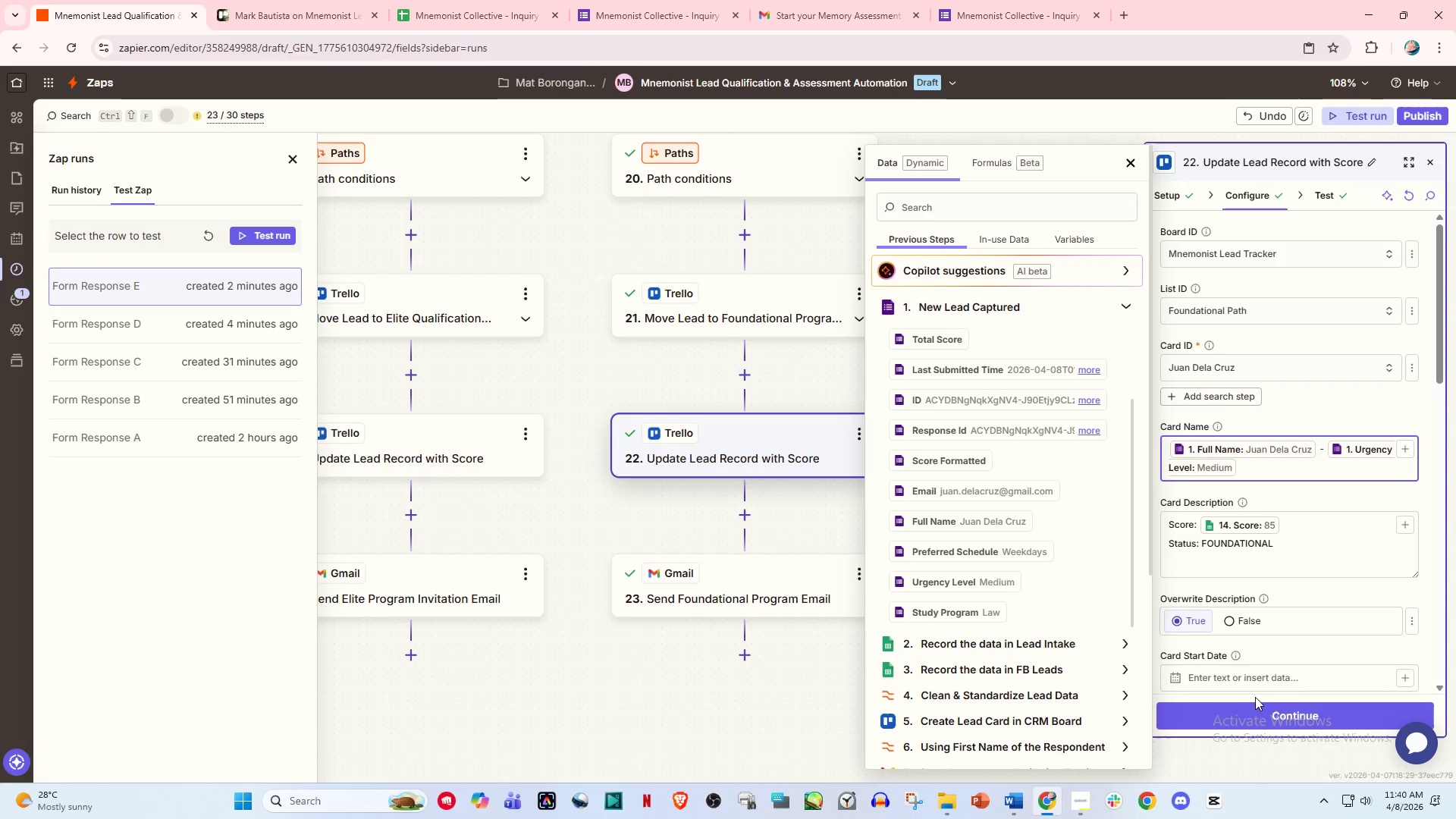 
left_click([1257, 704])
 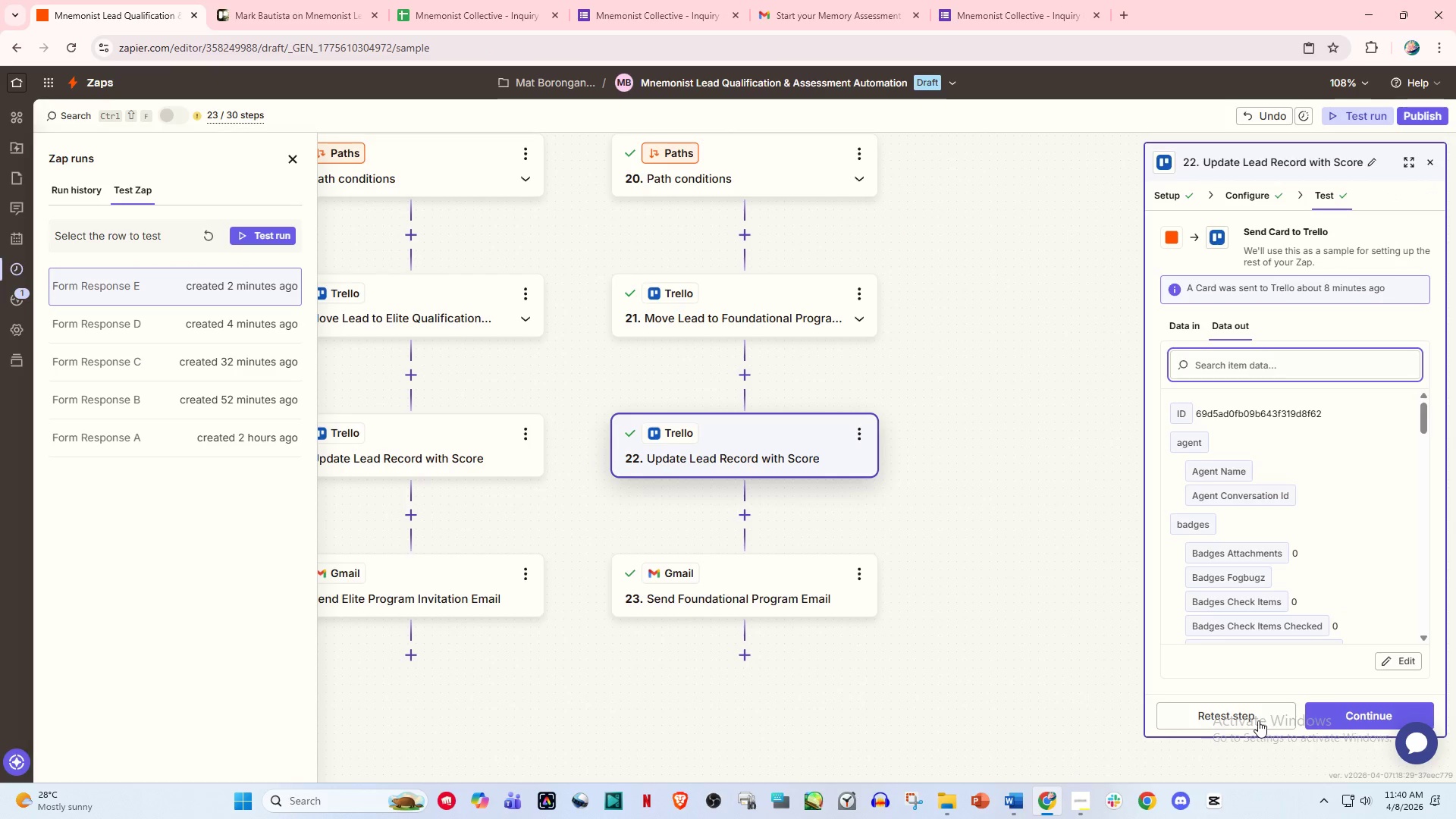 
left_click([1254, 719])
 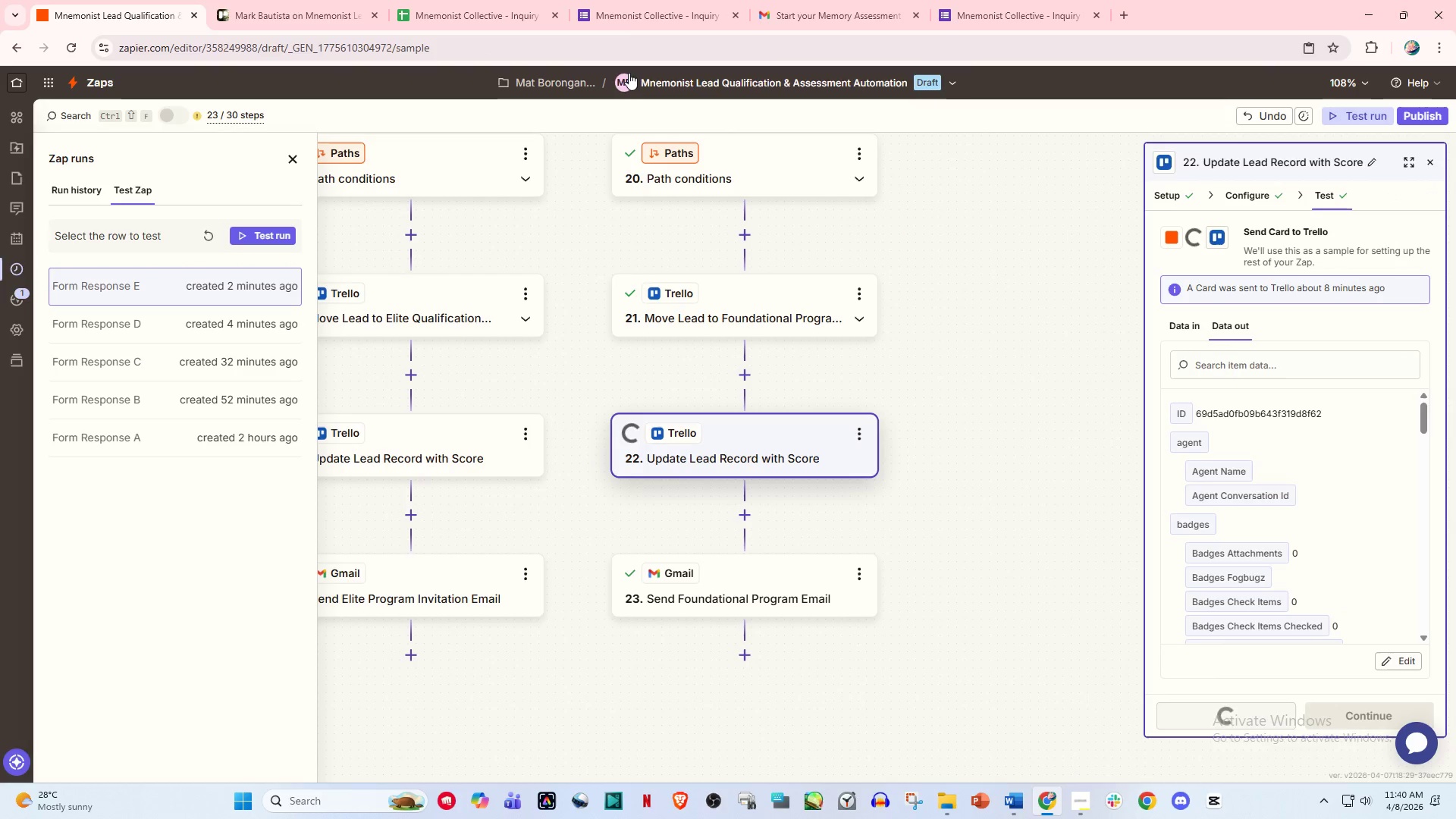 
left_click([292, 0])
 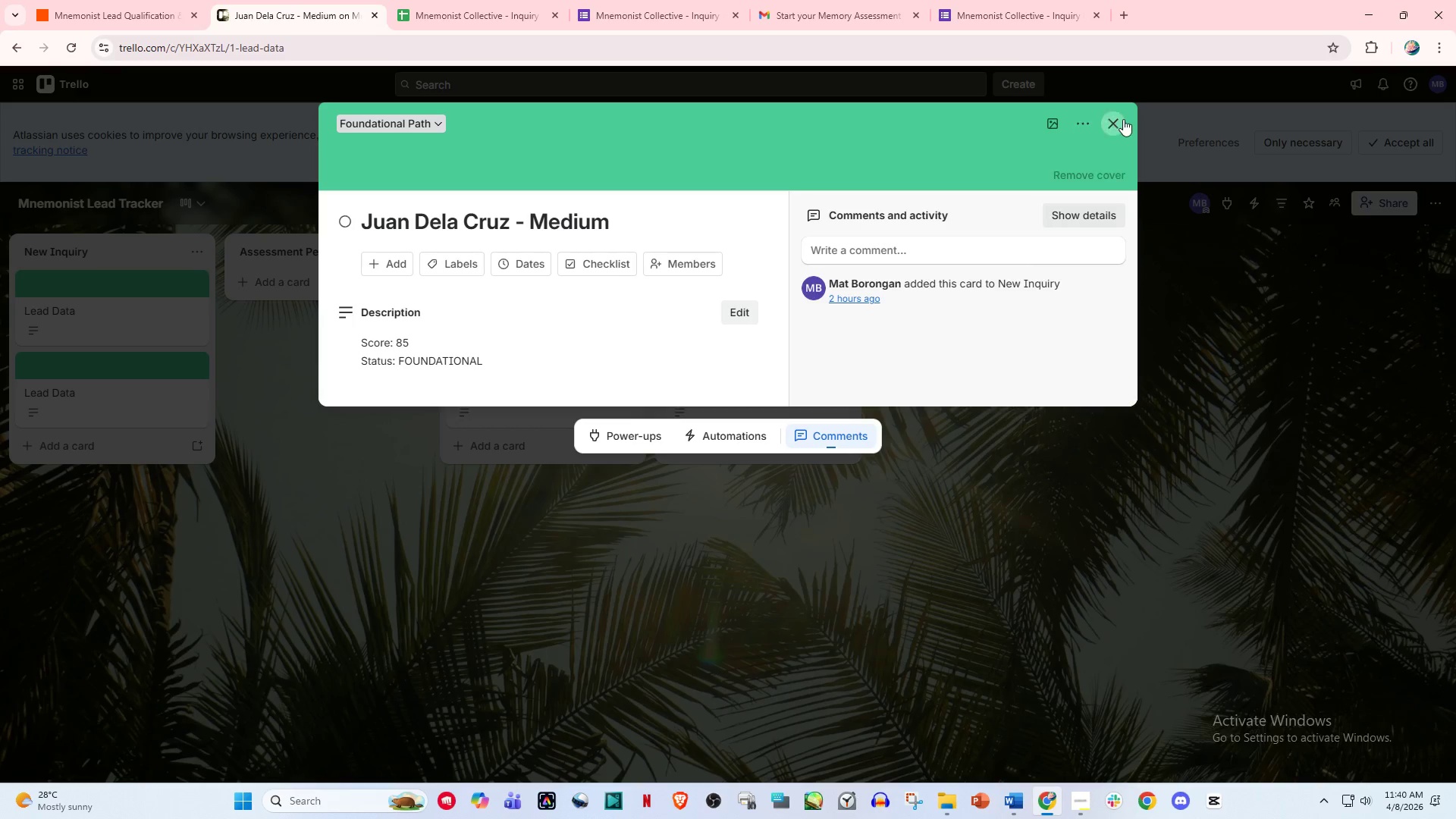 
left_click([1113, 119])
 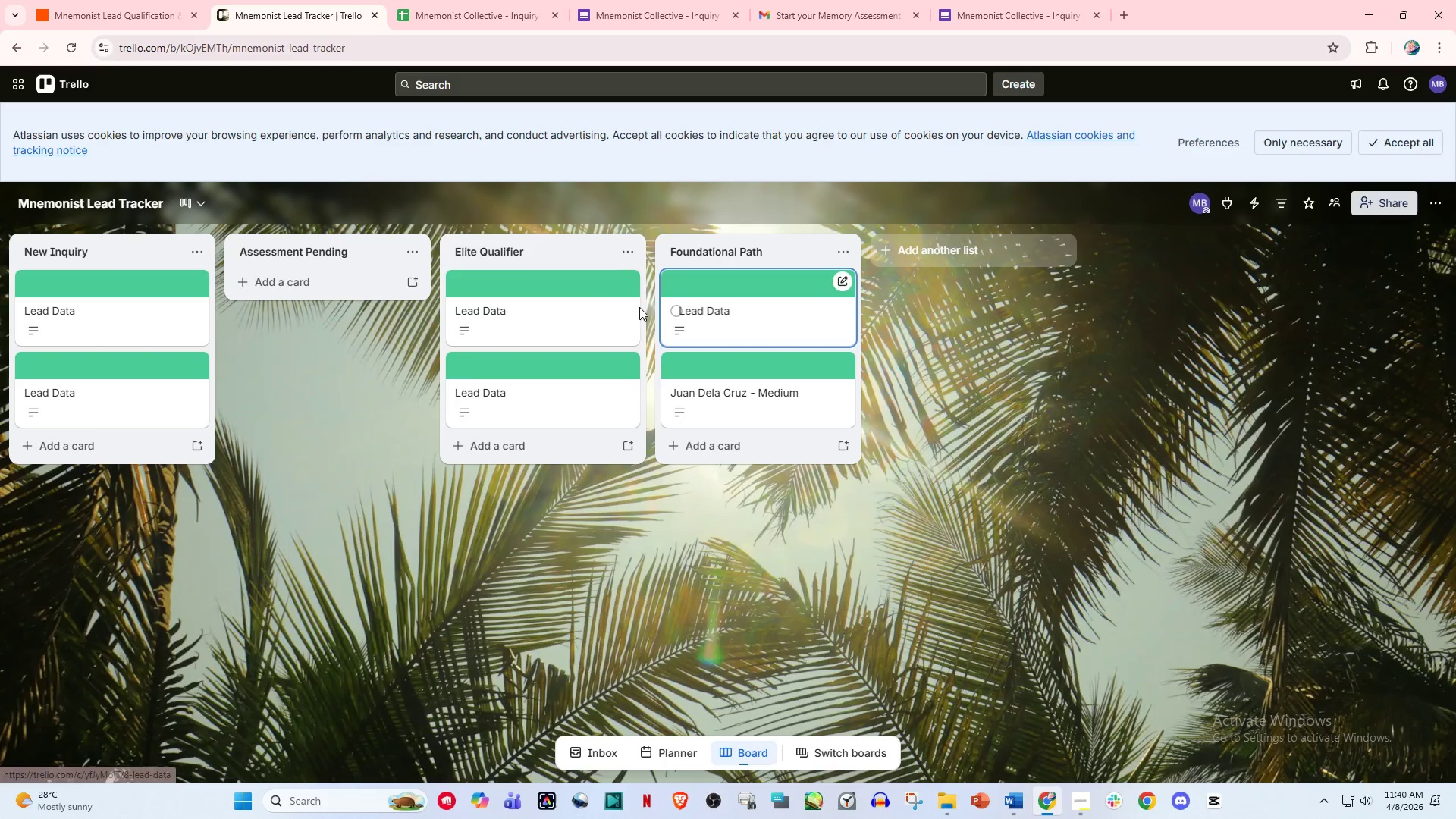 
left_click([130, 0])
 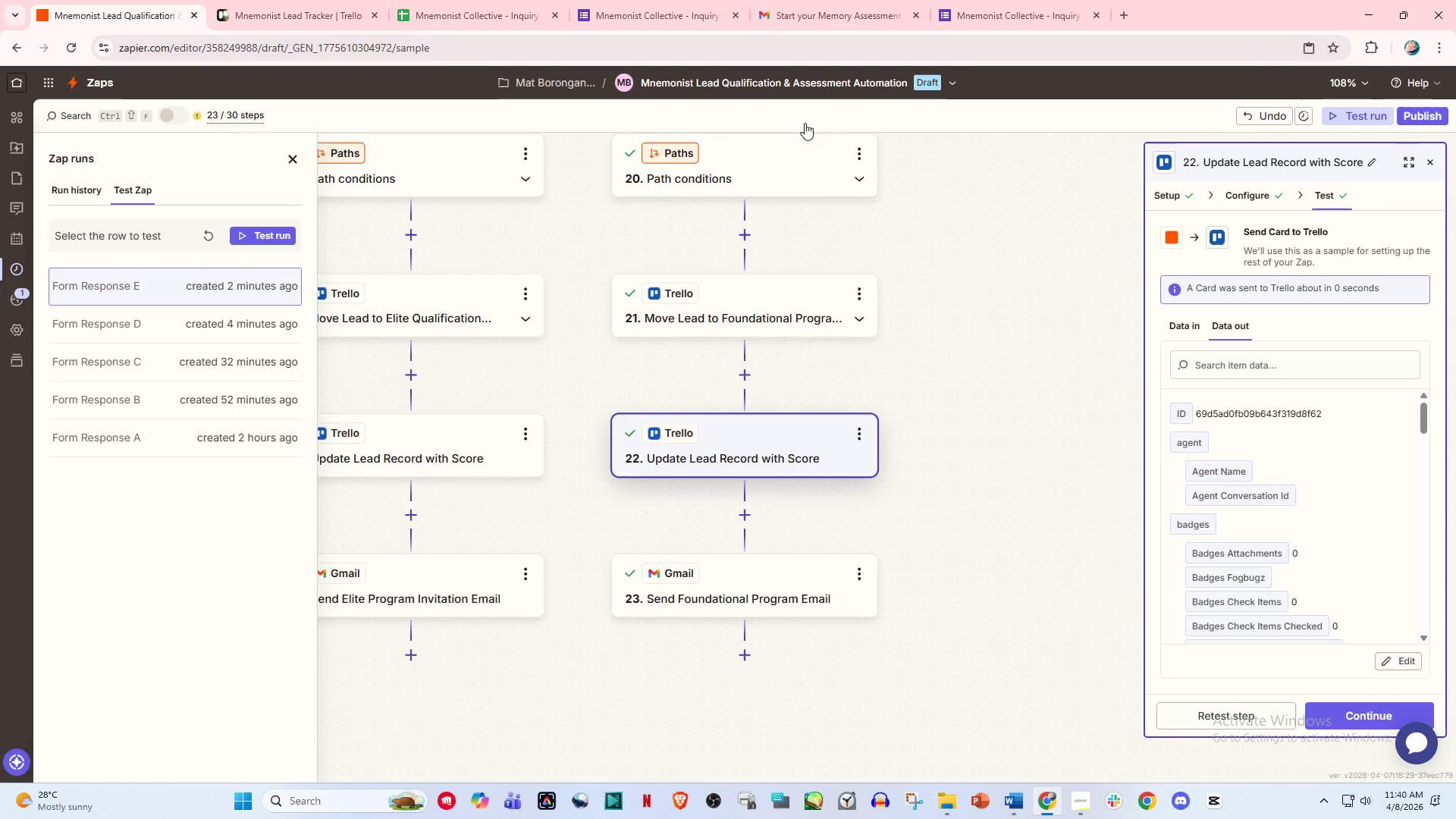 
left_click([974, 0])
 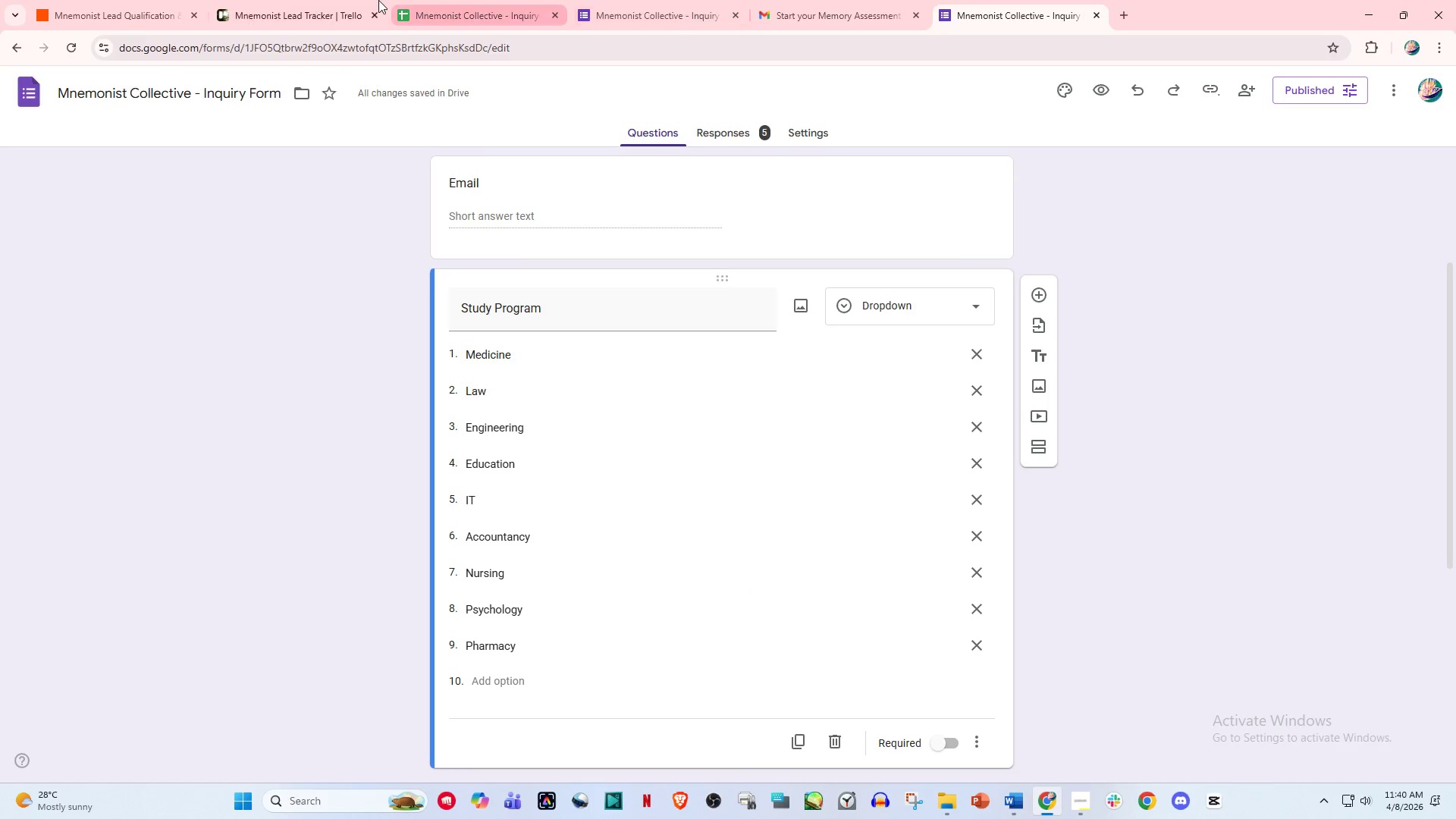 
left_click([443, 0])
 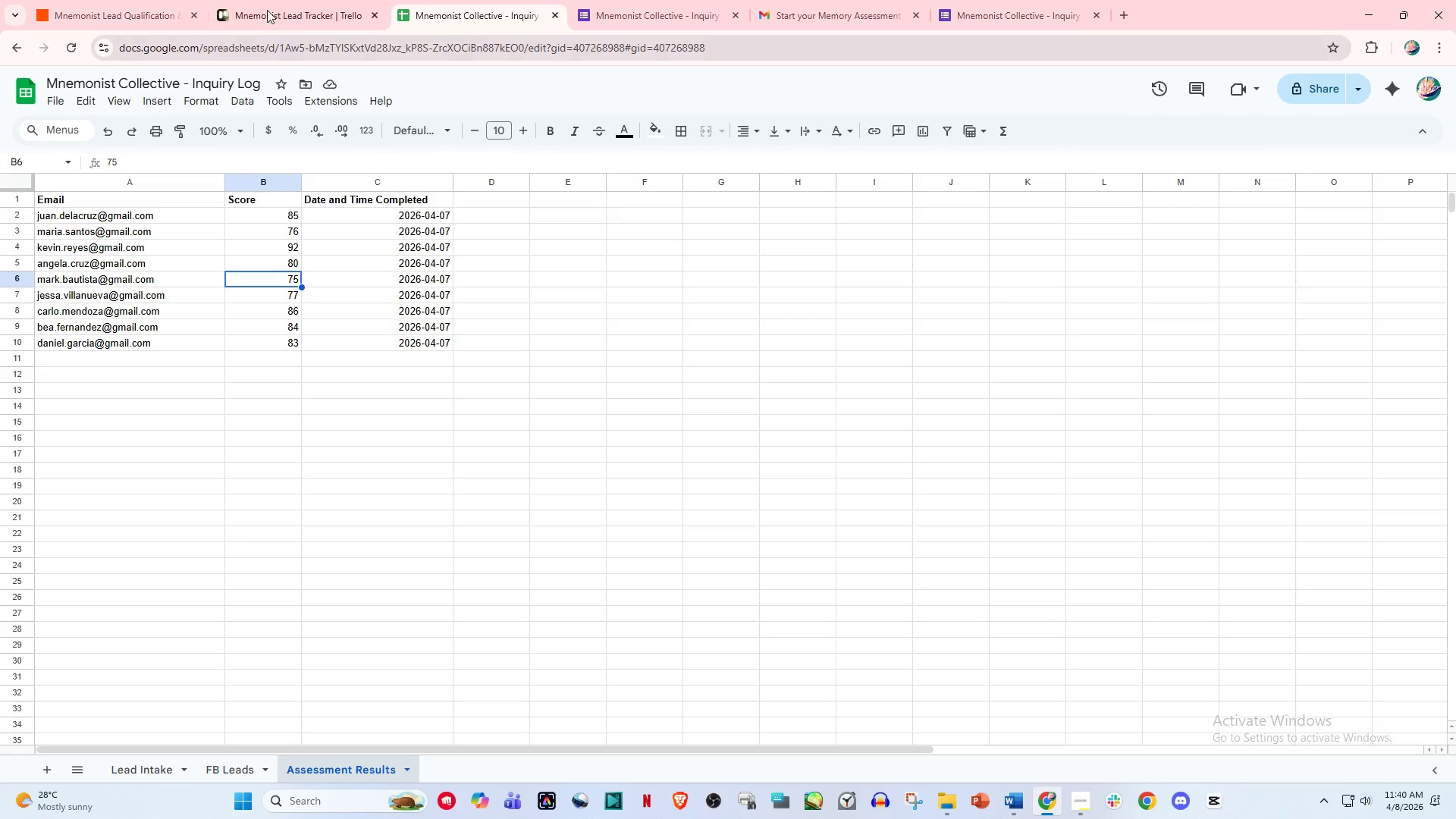 
left_click([268, 0])
 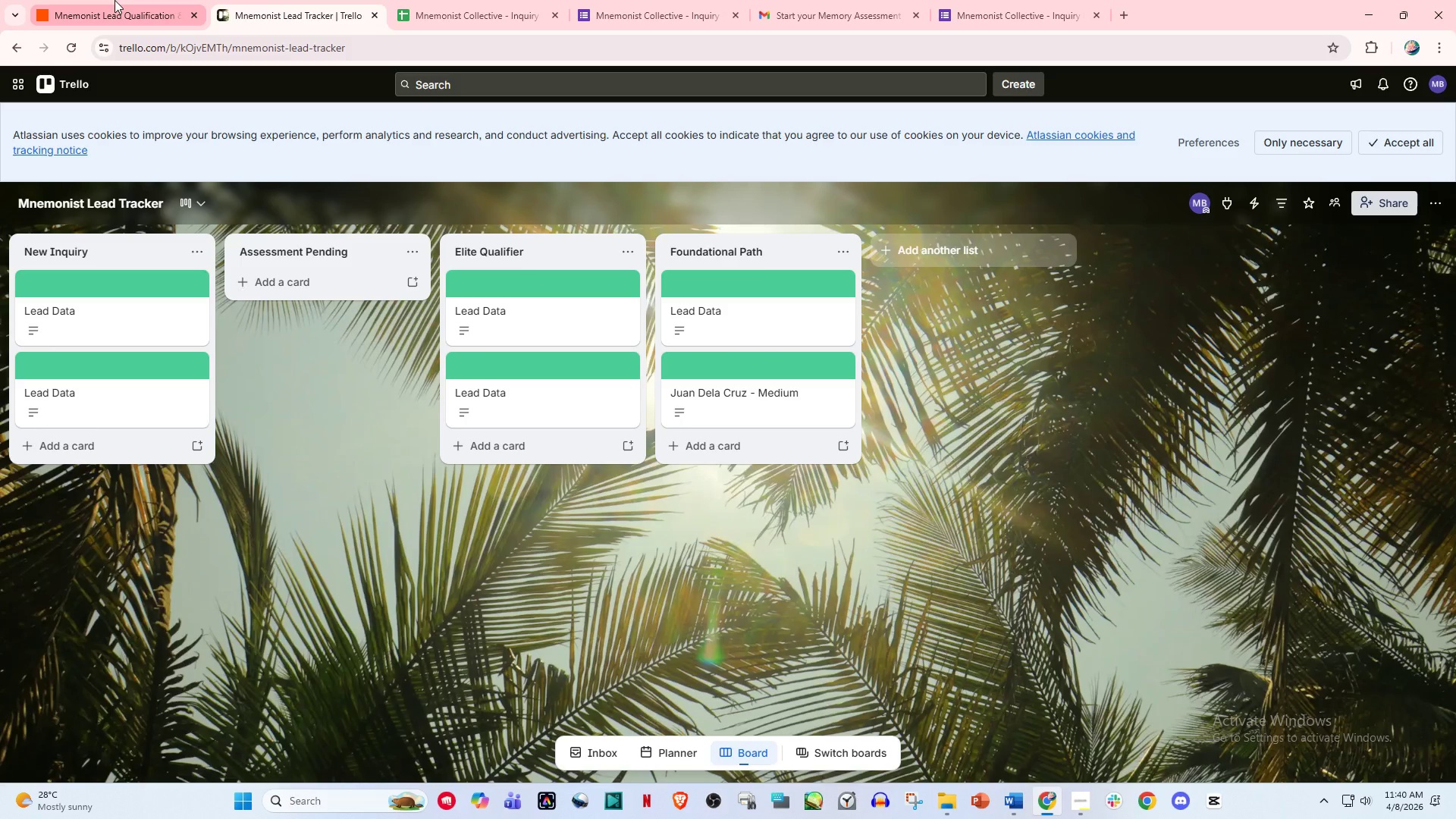 
left_click([115, 0])
 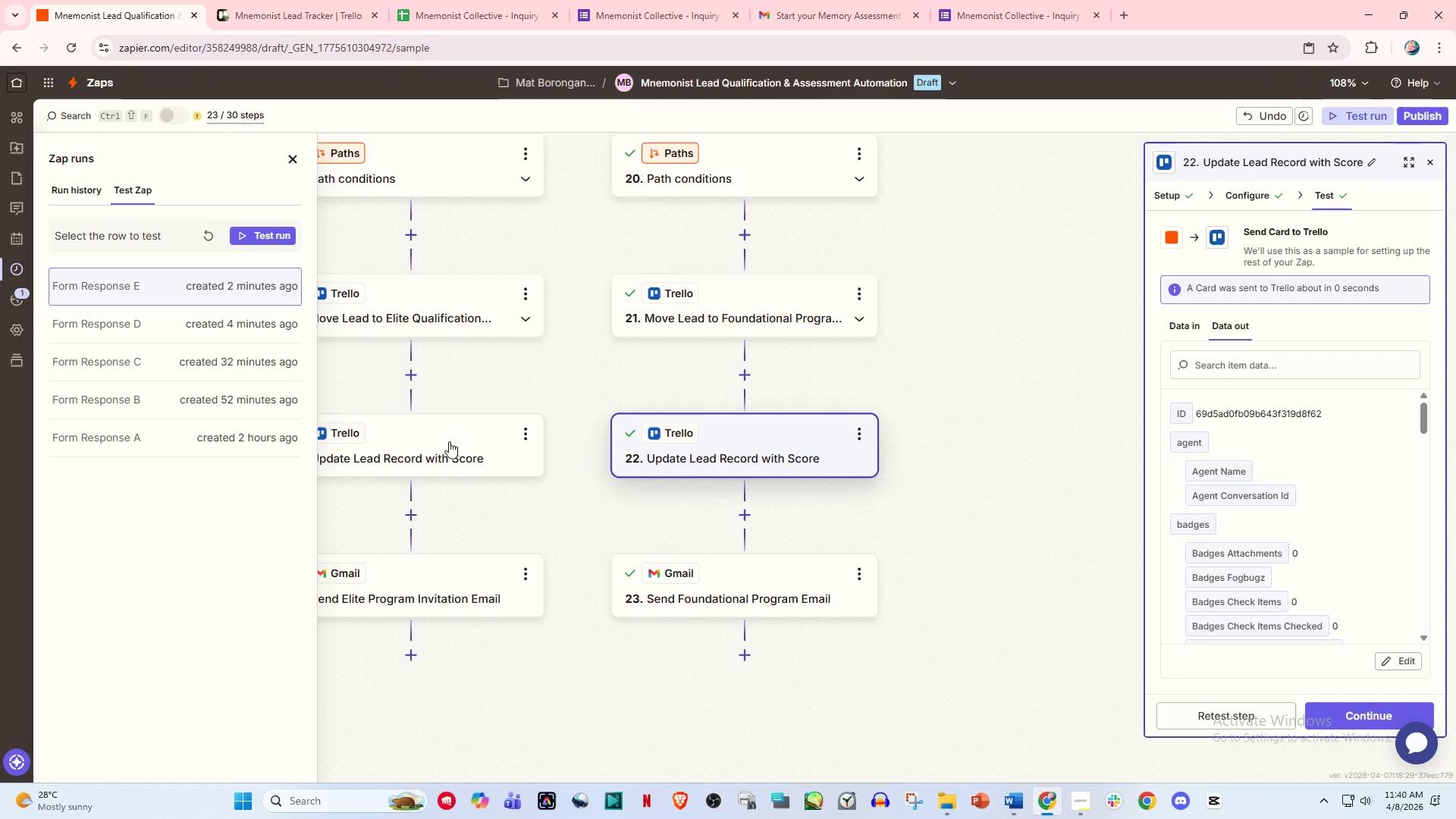 
left_click([444, 449])
 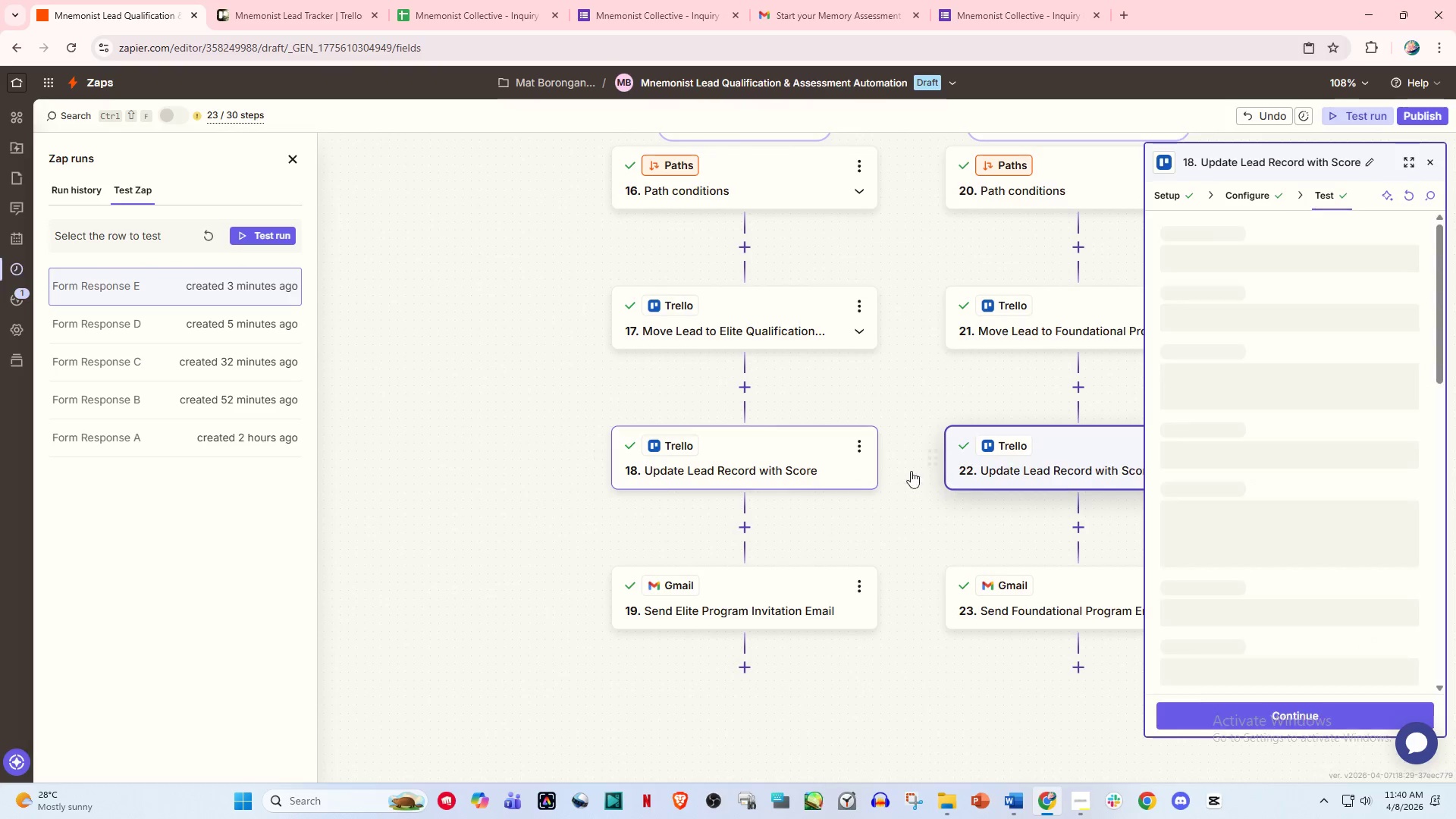 
left_click([808, 446])
 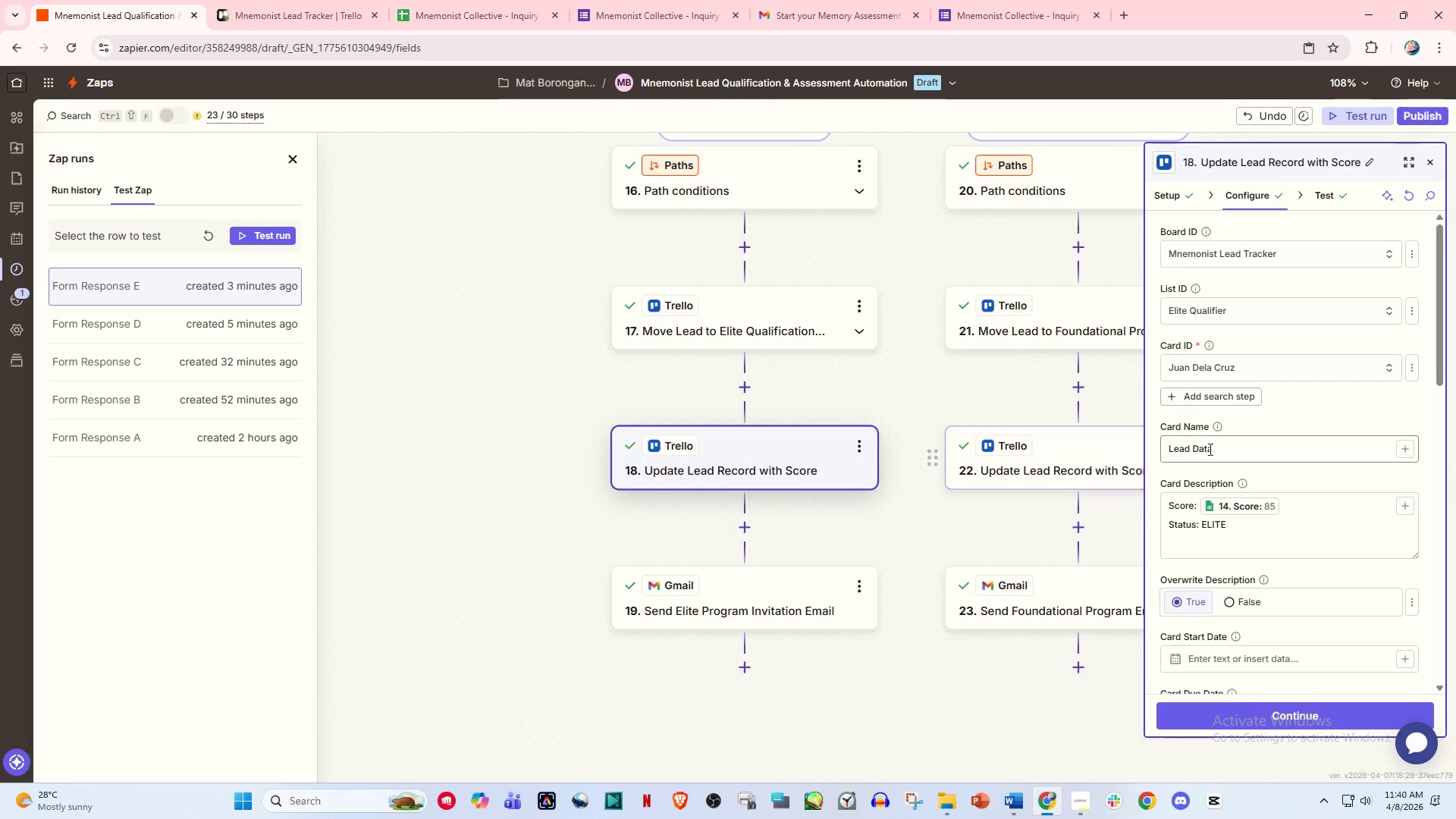 
left_click([1225, 449])
 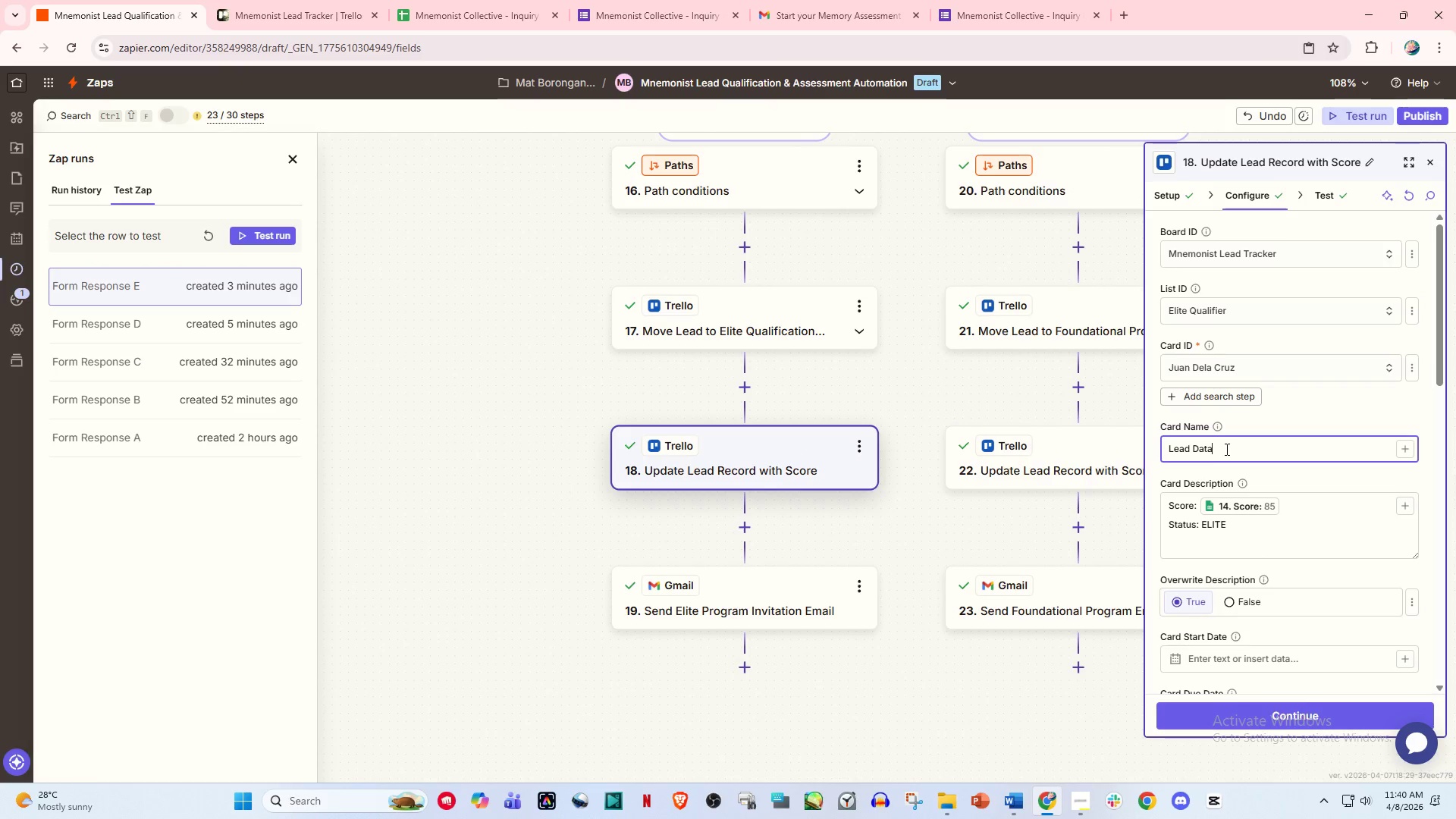 
left_click_drag(start_coordinate=[1225, 449], to_coordinate=[1065, 449])
 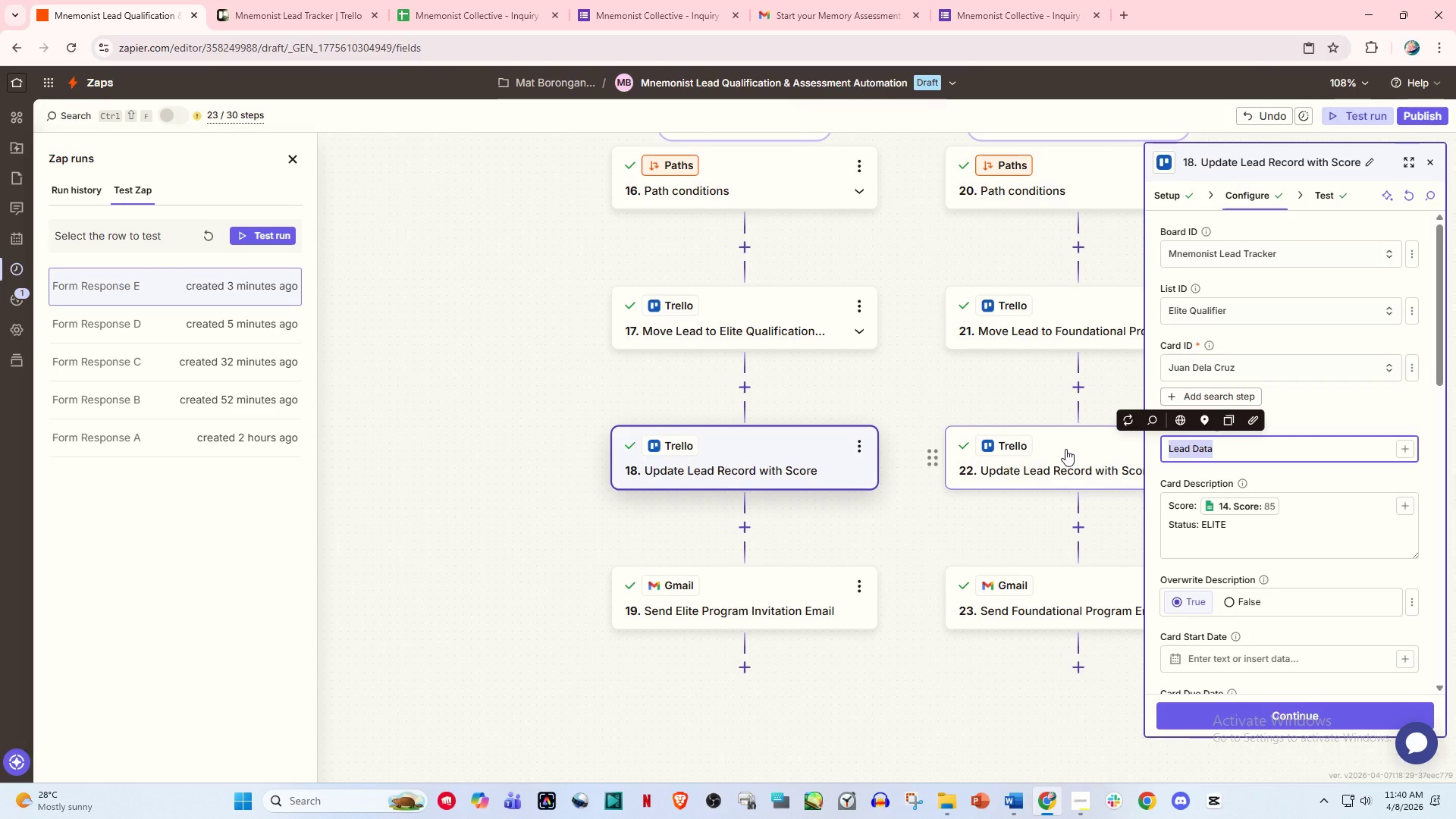 
key(Backspace)
 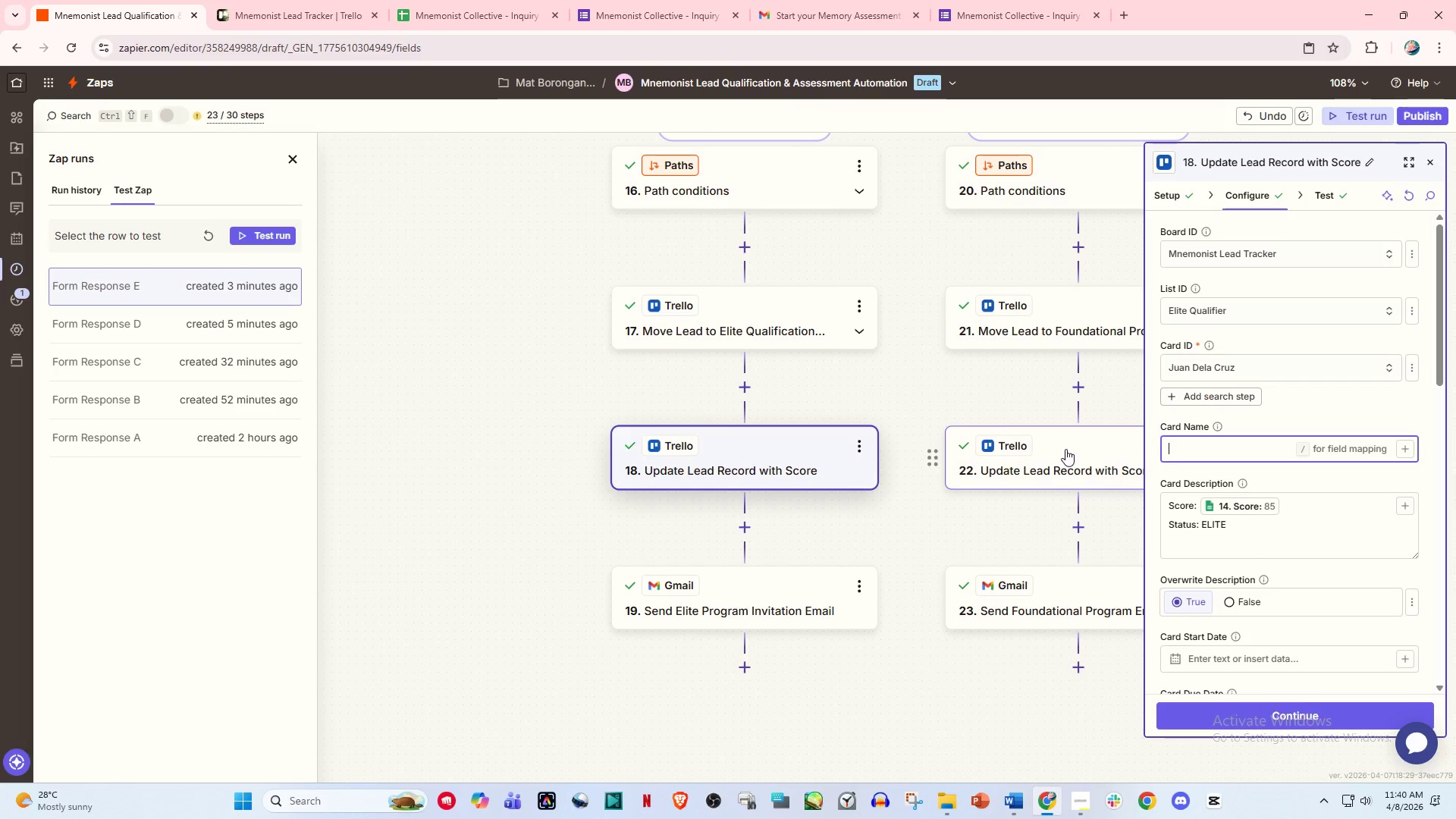 
key(Slash)
 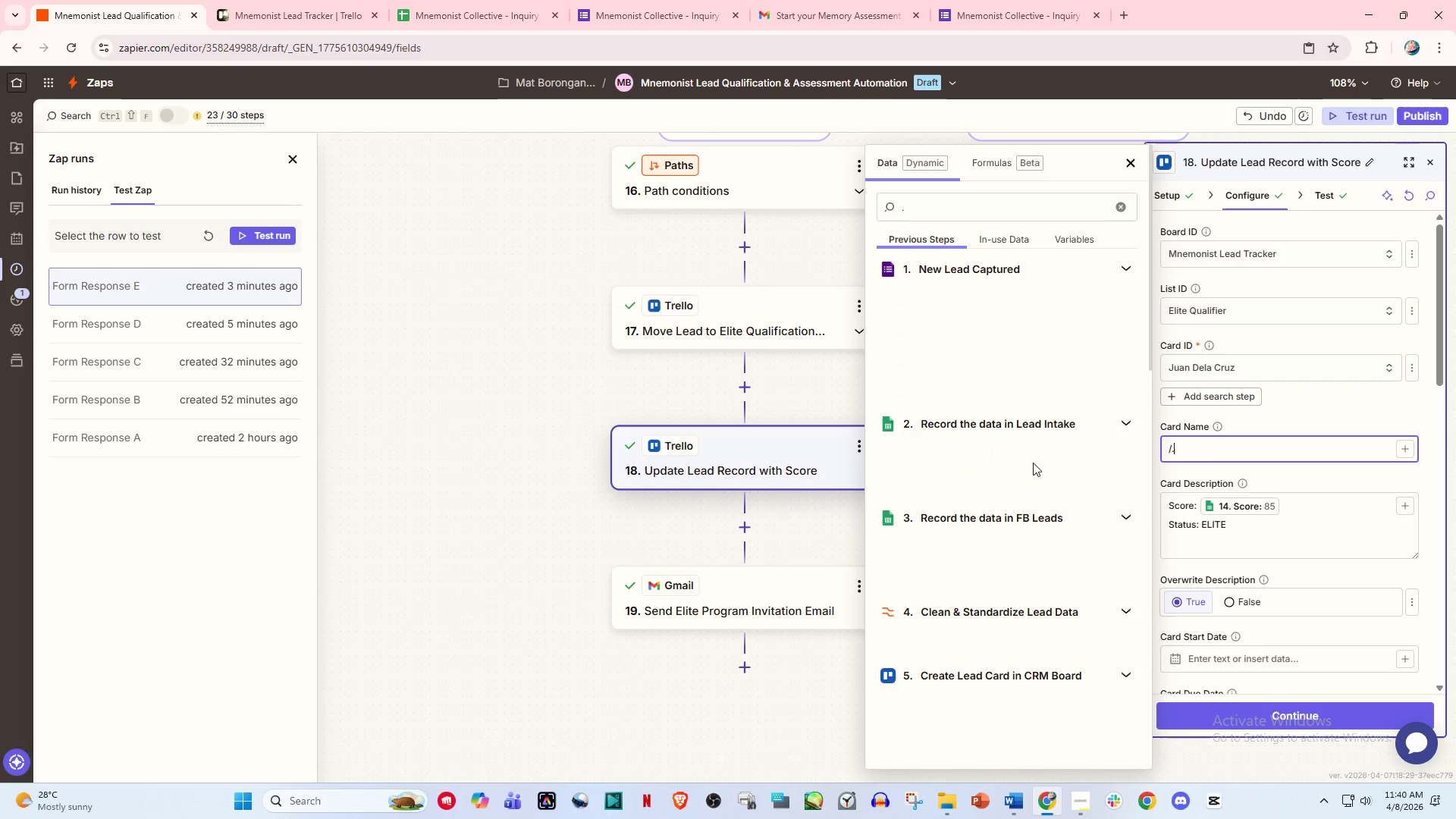 
key(Period)
 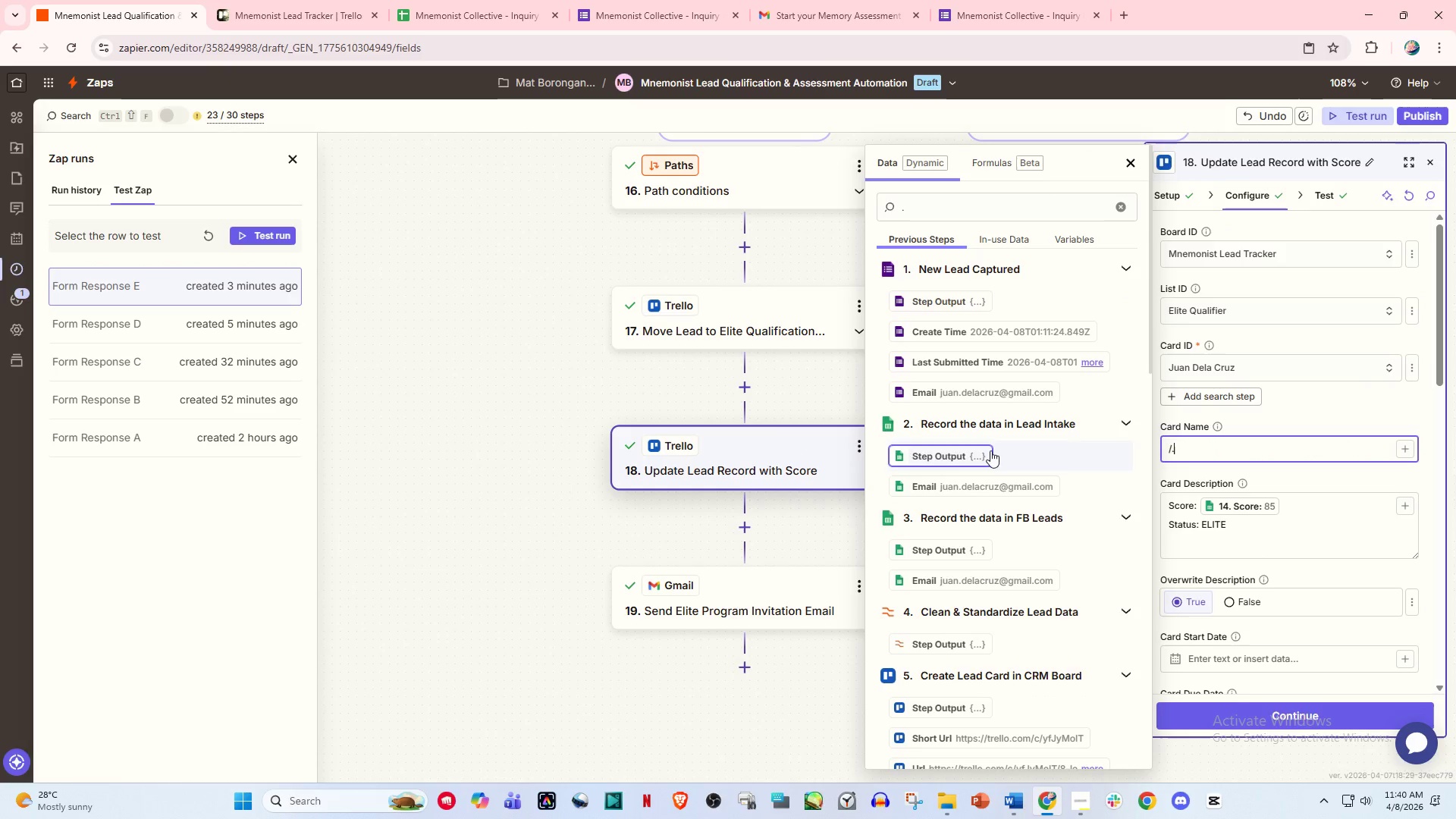 
left_click([950, 265])
 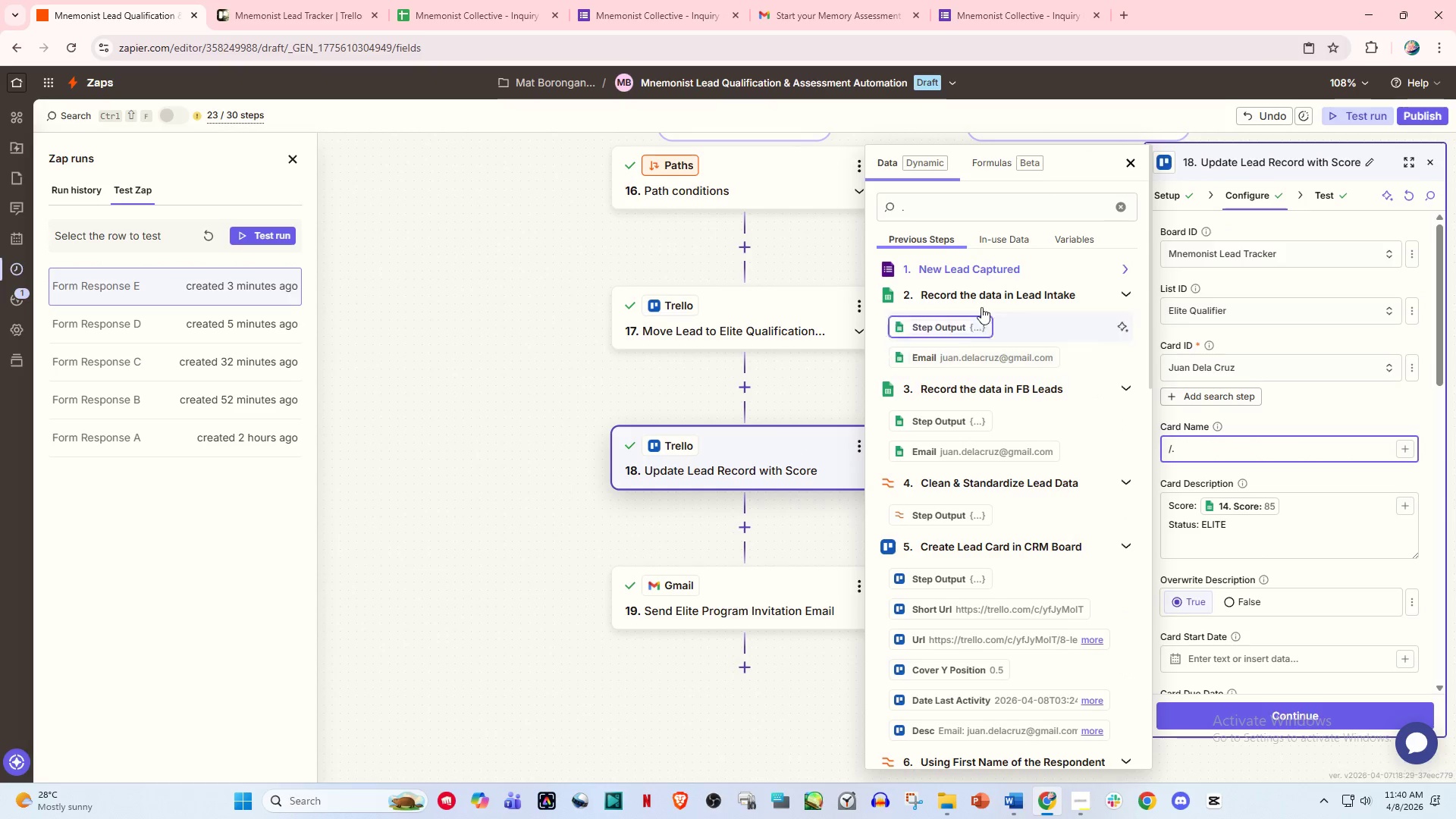 
scroll: coordinate [951, 337], scroll_direction: up, amount: 2.0
 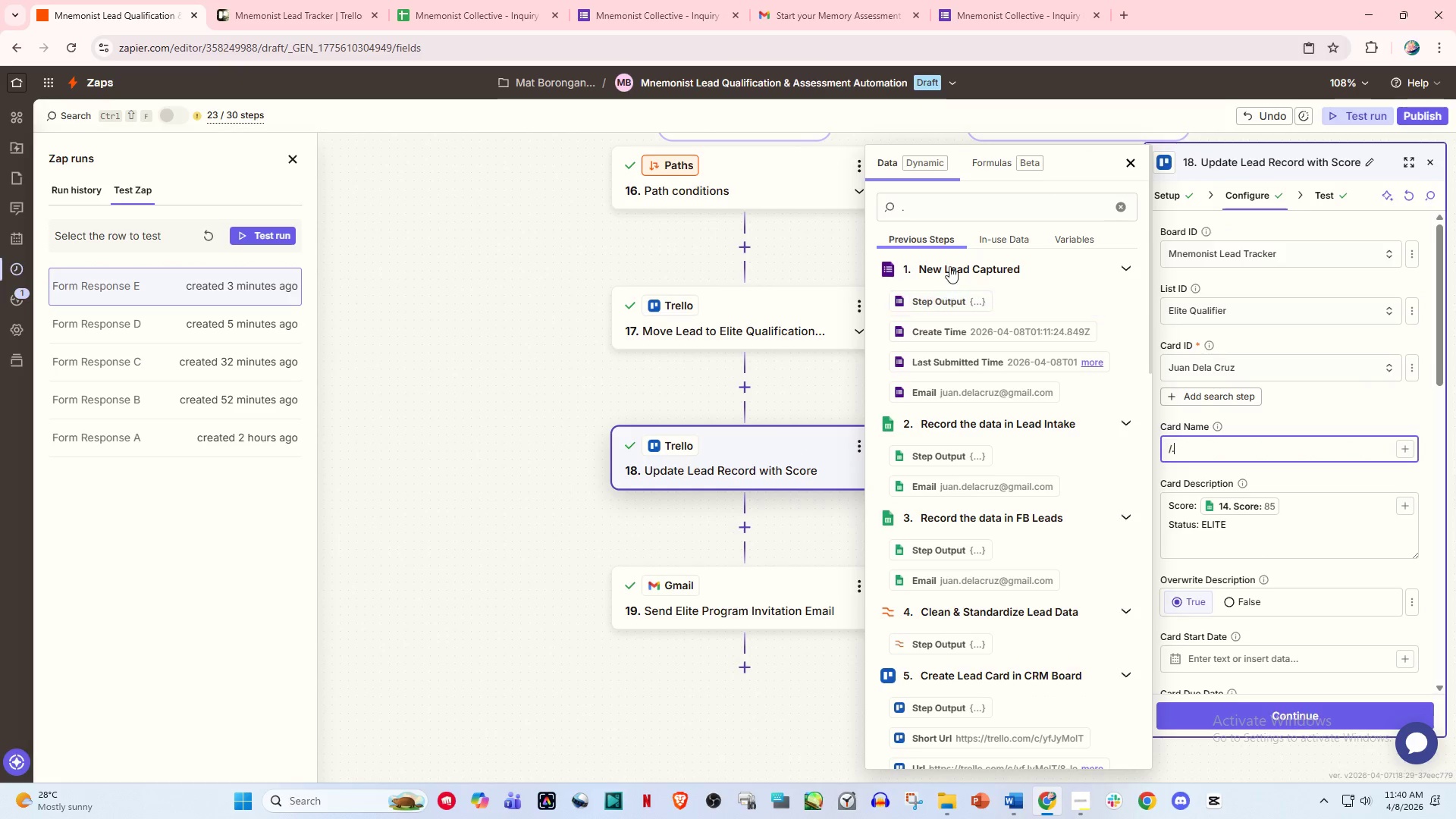 
left_click([984, 268])
 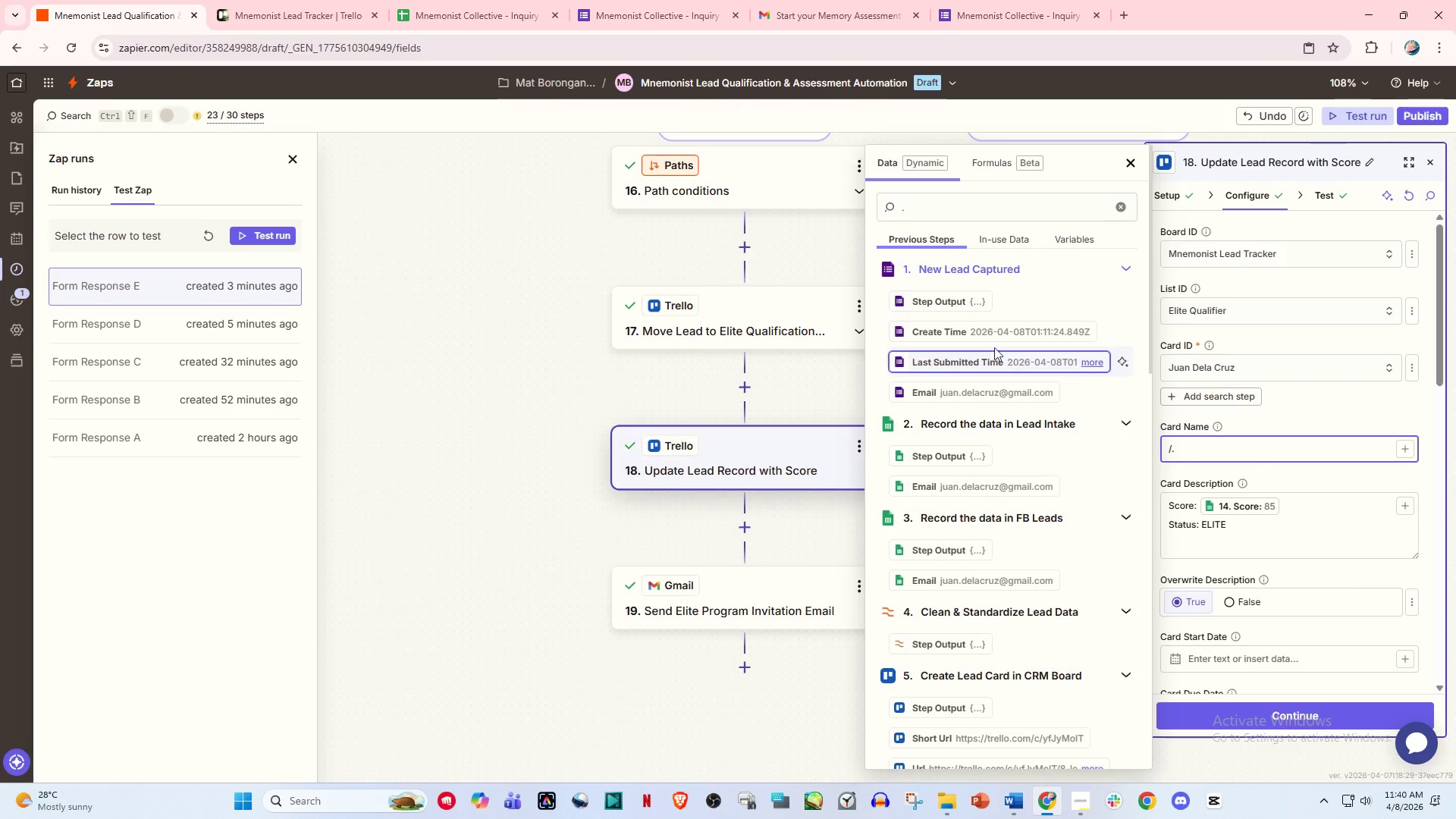 
scroll: coordinate [1000, 358], scroll_direction: none, amount: 0.0
 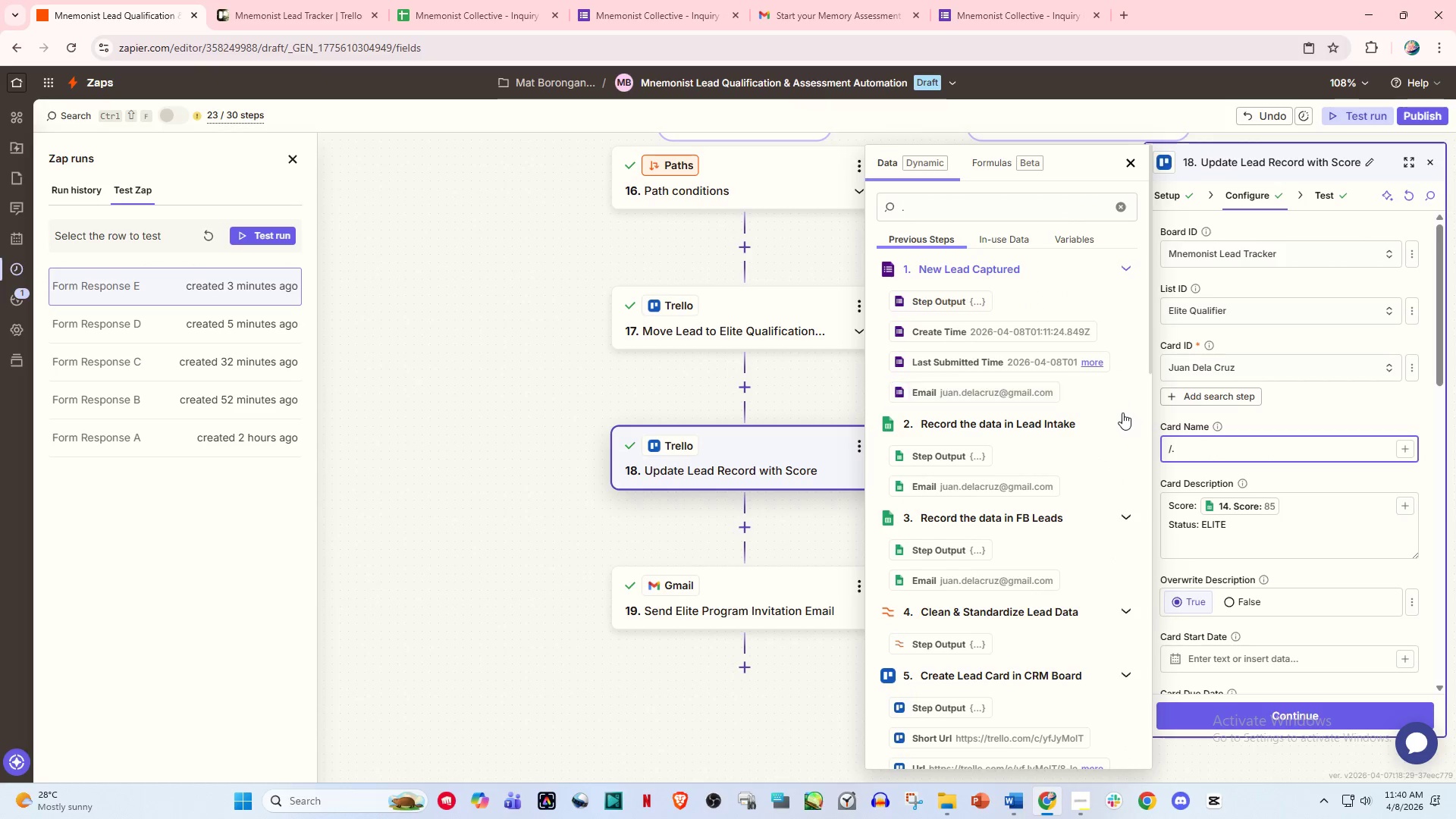 
left_click([1112, 423])
 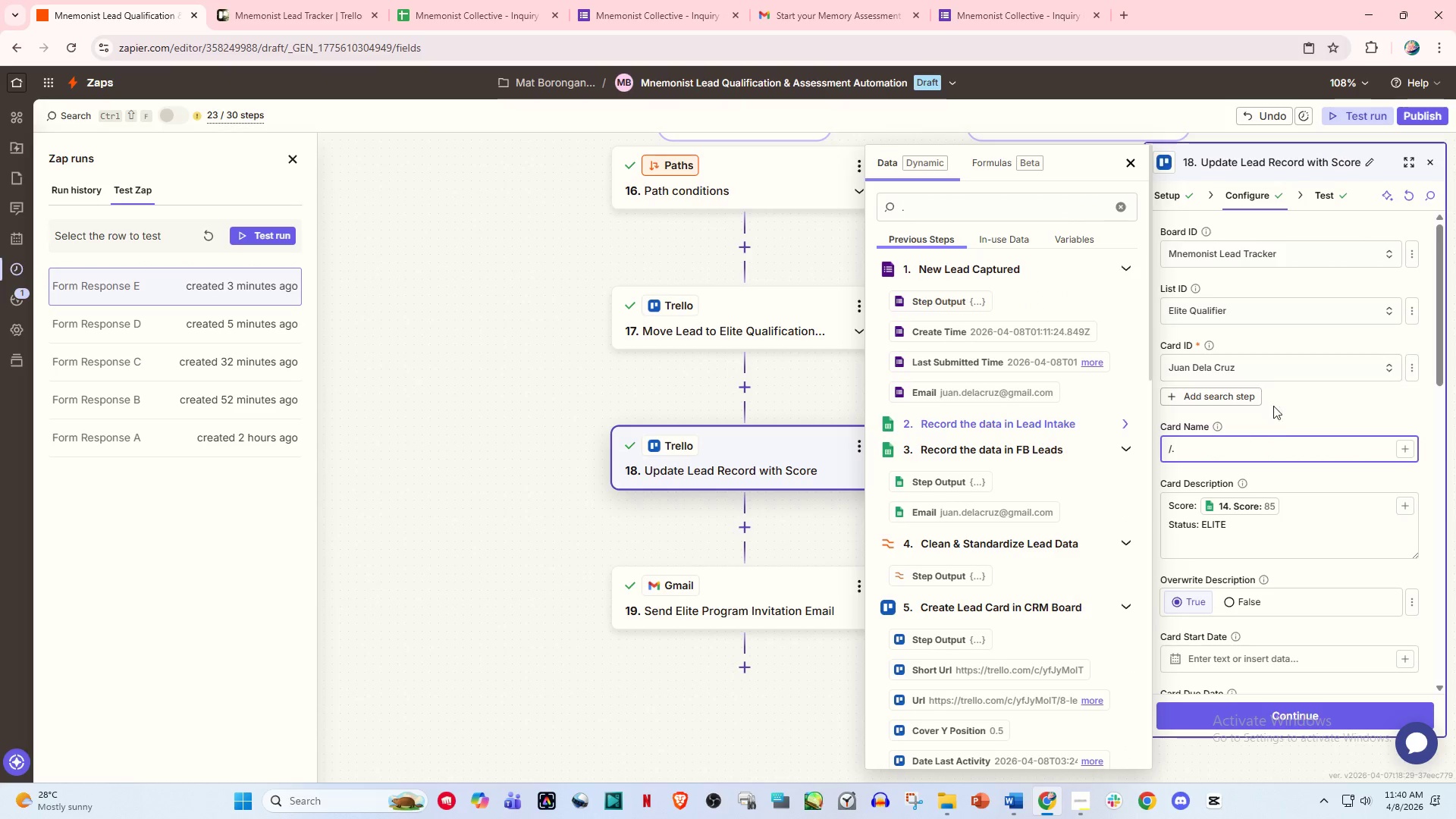 
left_click([1302, 441])
 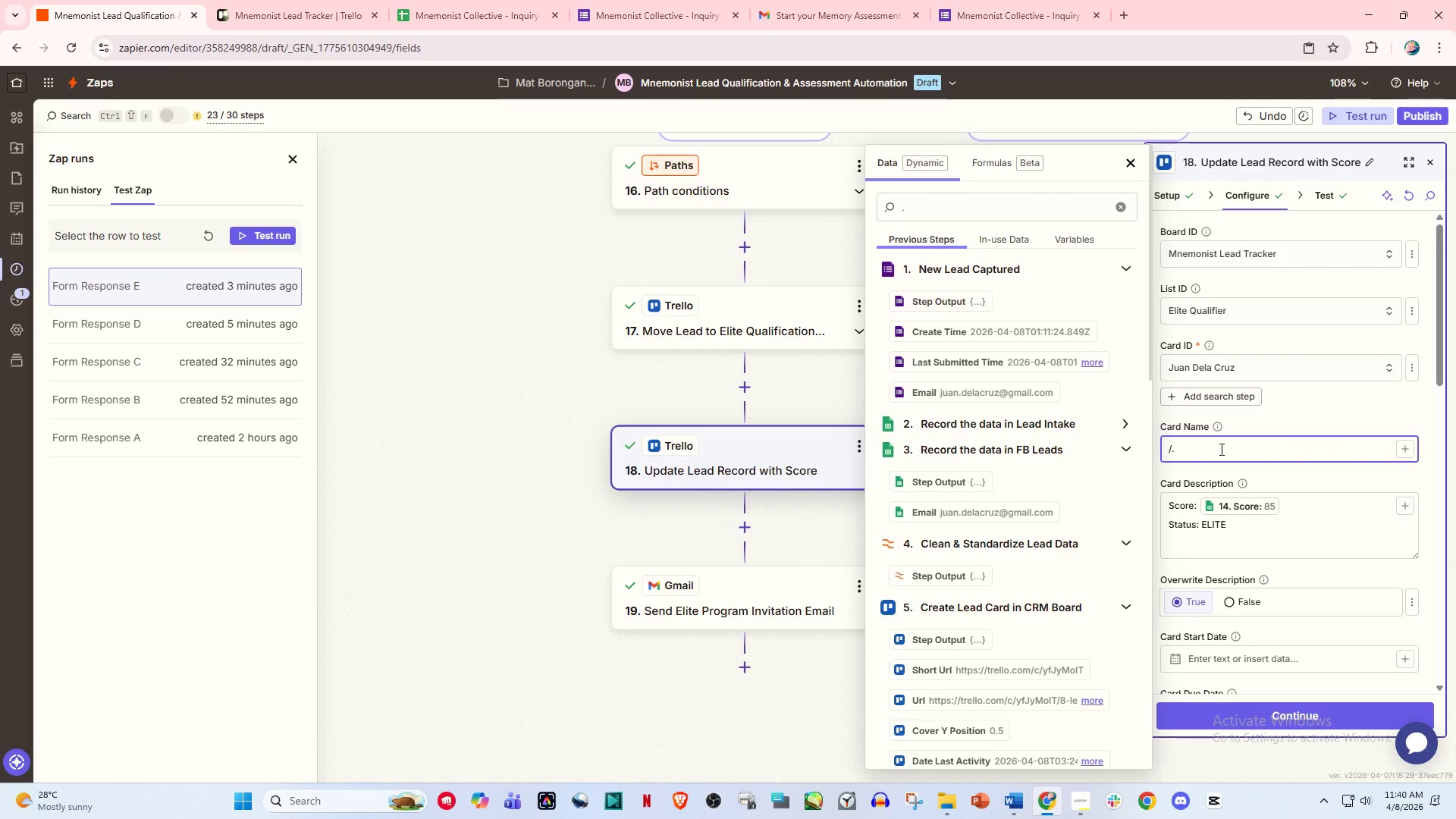 
key(Backspace)
 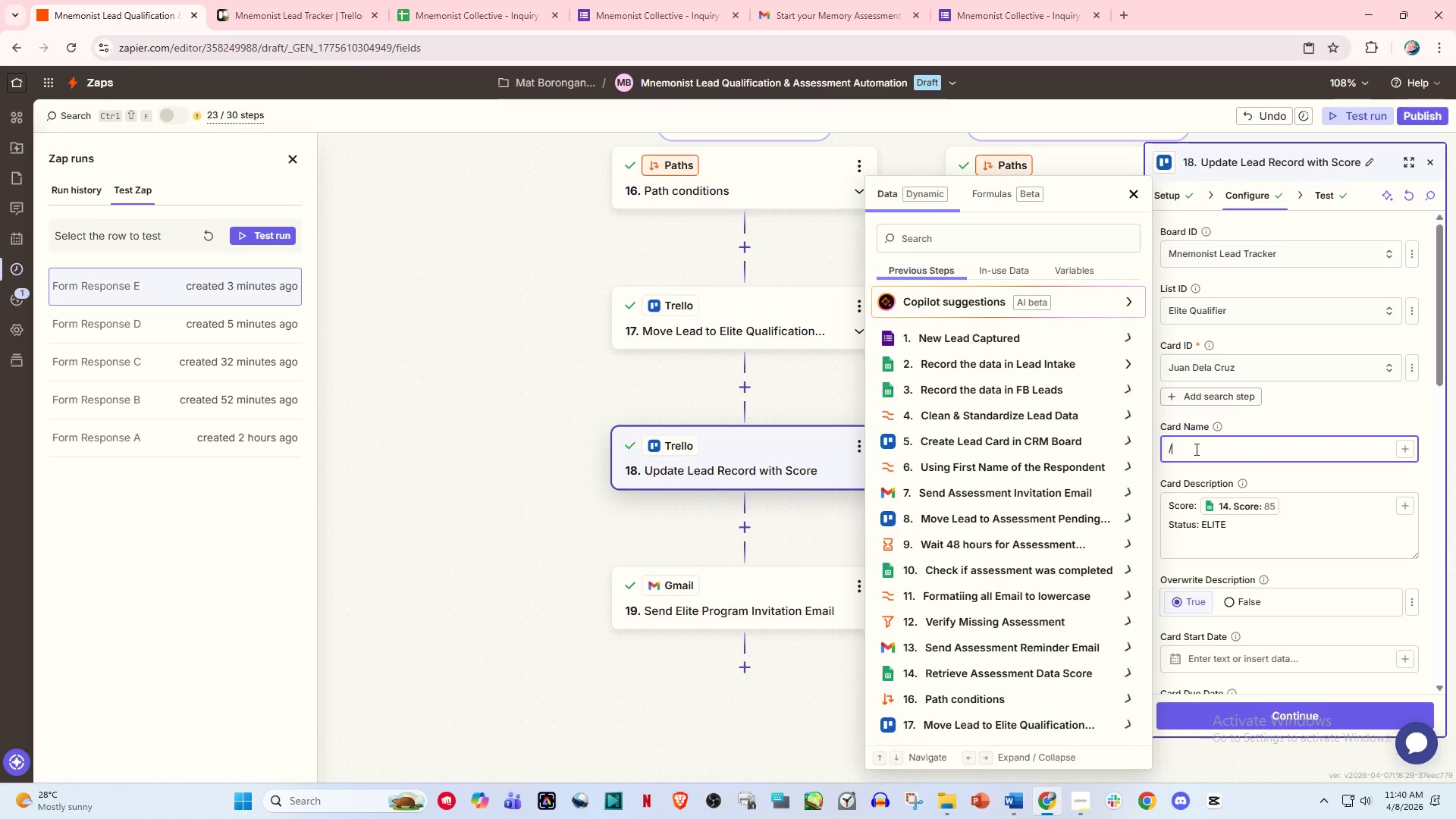 
key(Backspace)
 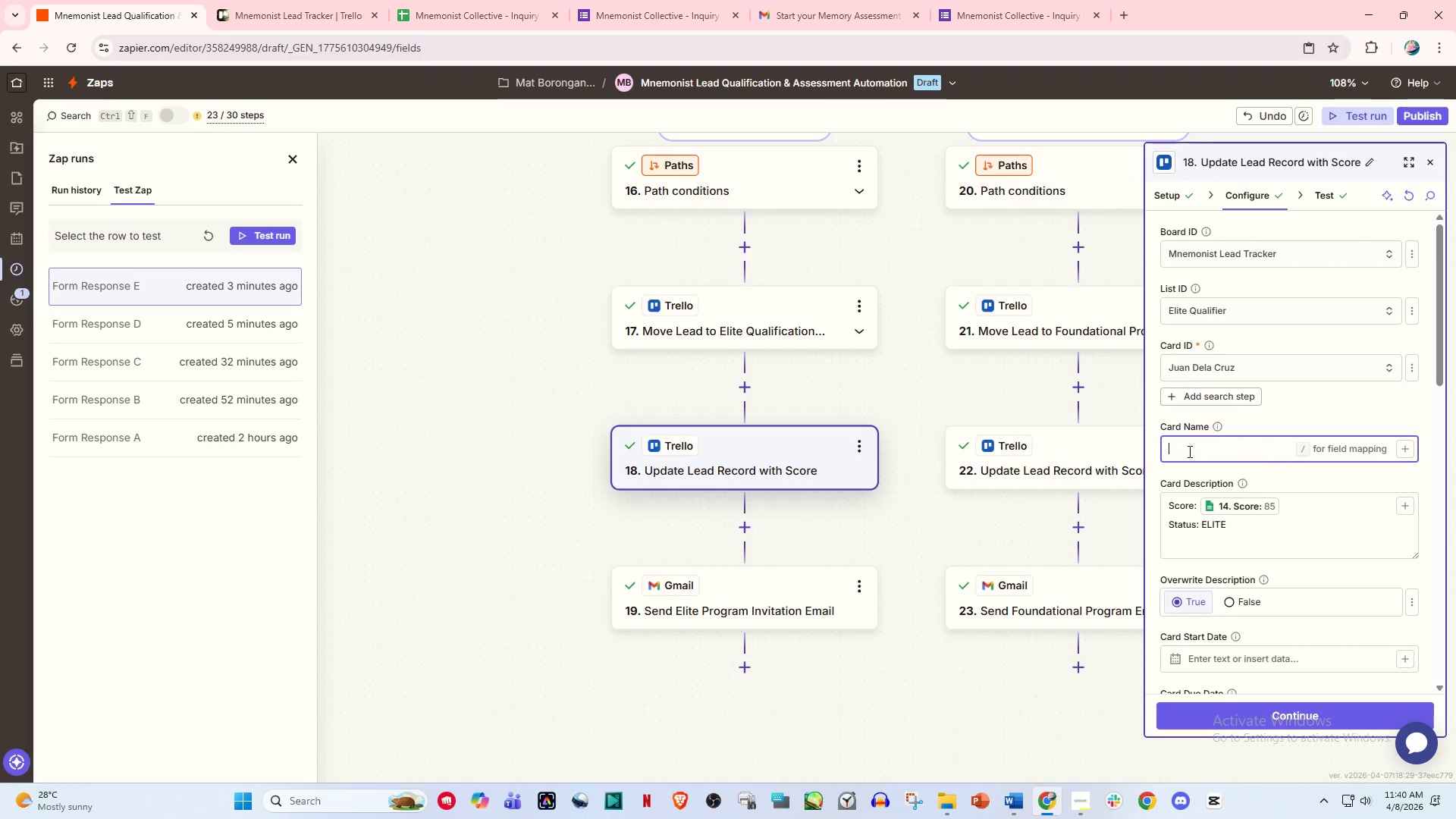 
key(Backspace)
 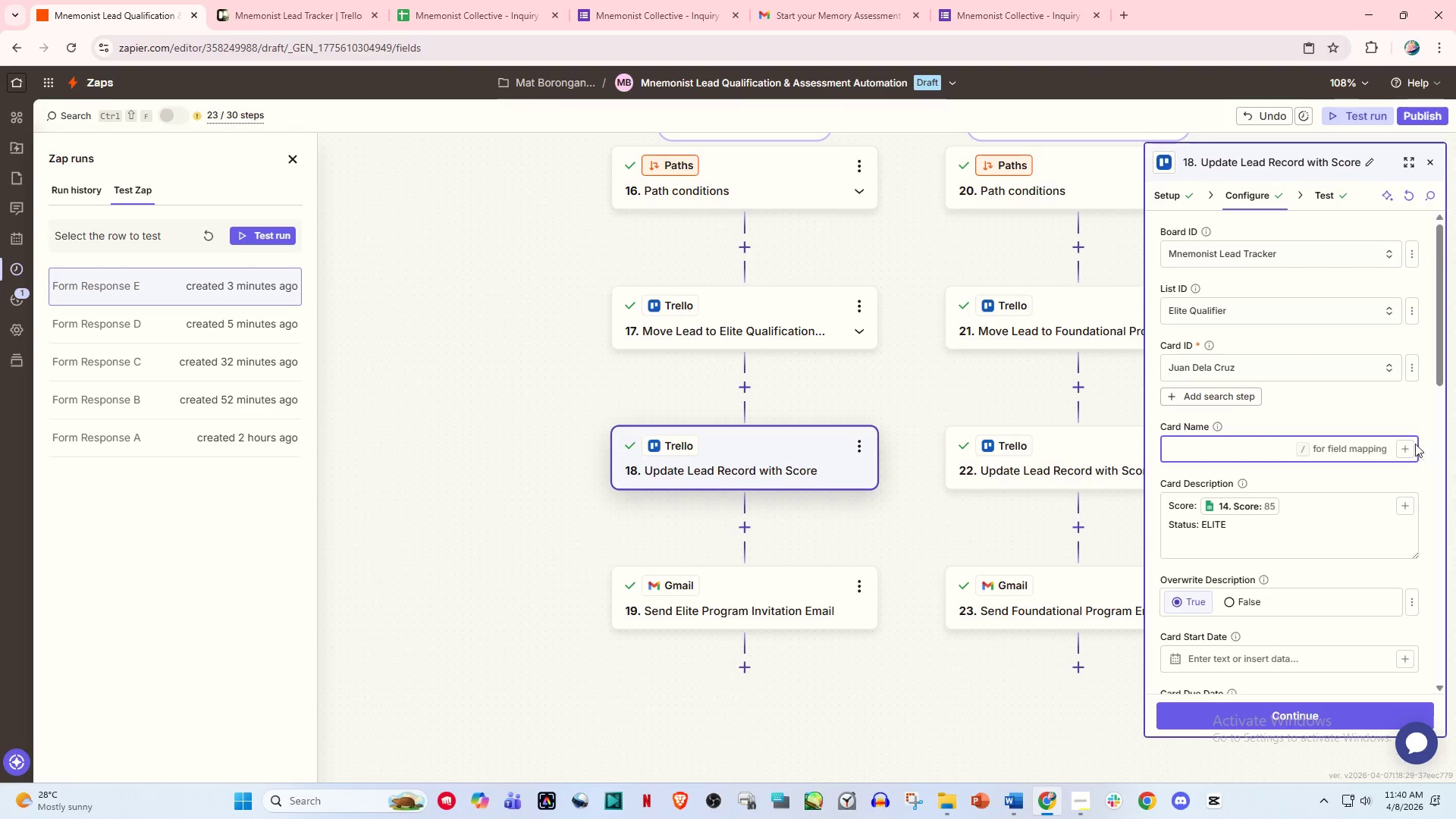 
left_click([1398, 444])
 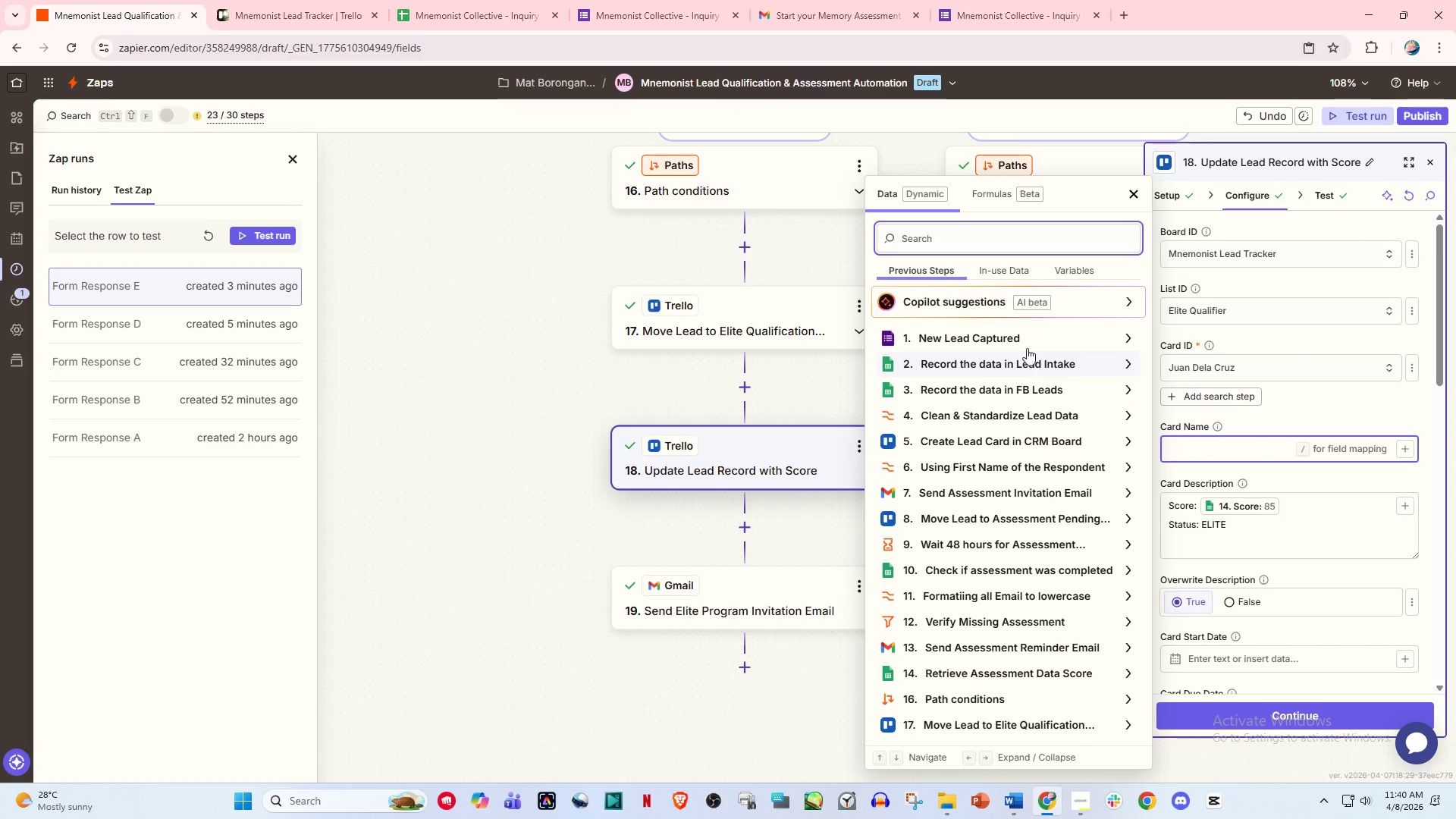 
left_click([1009, 334])
 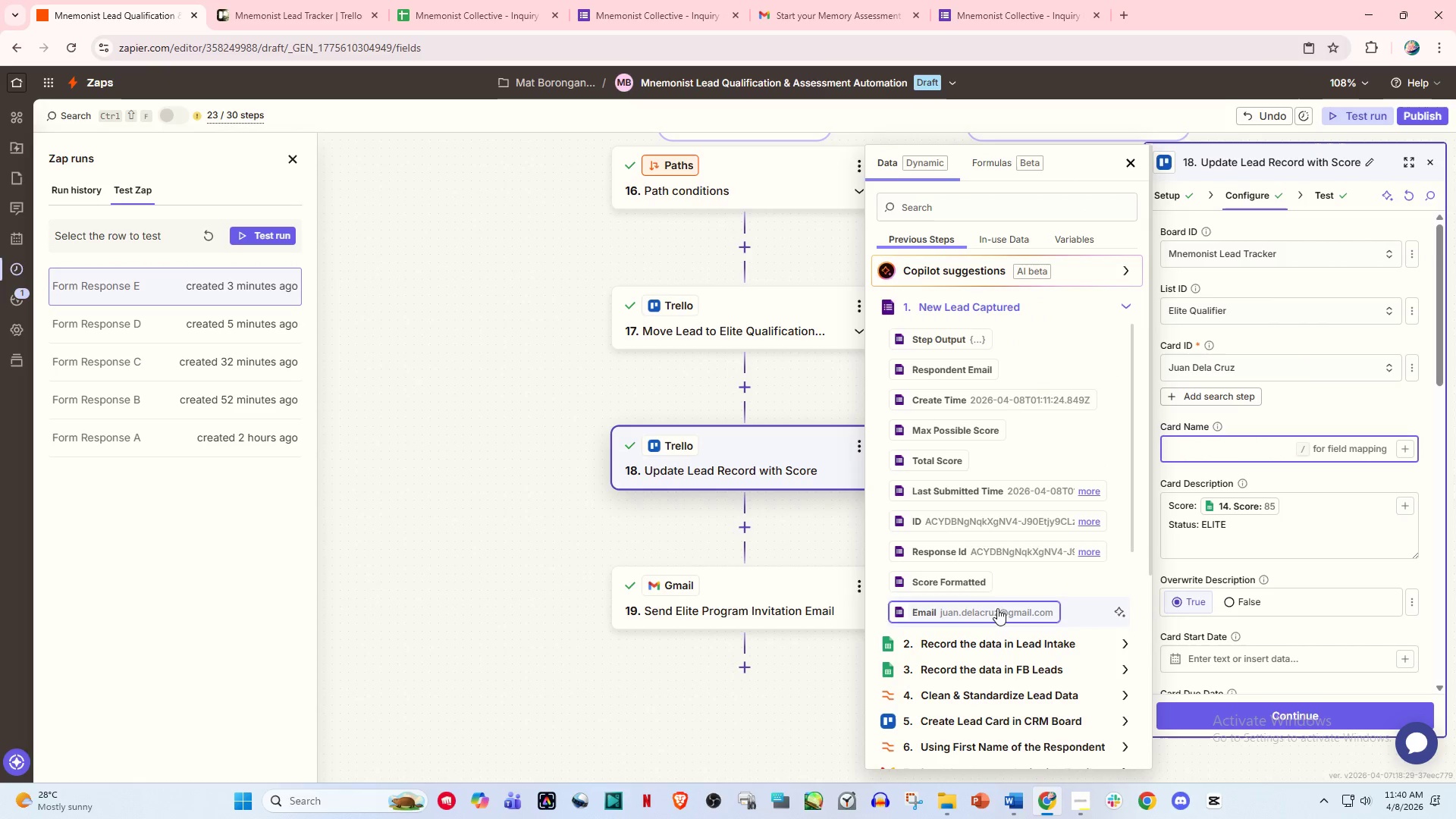 
scroll: coordinate [986, 589], scroll_direction: down, amount: 2.0
 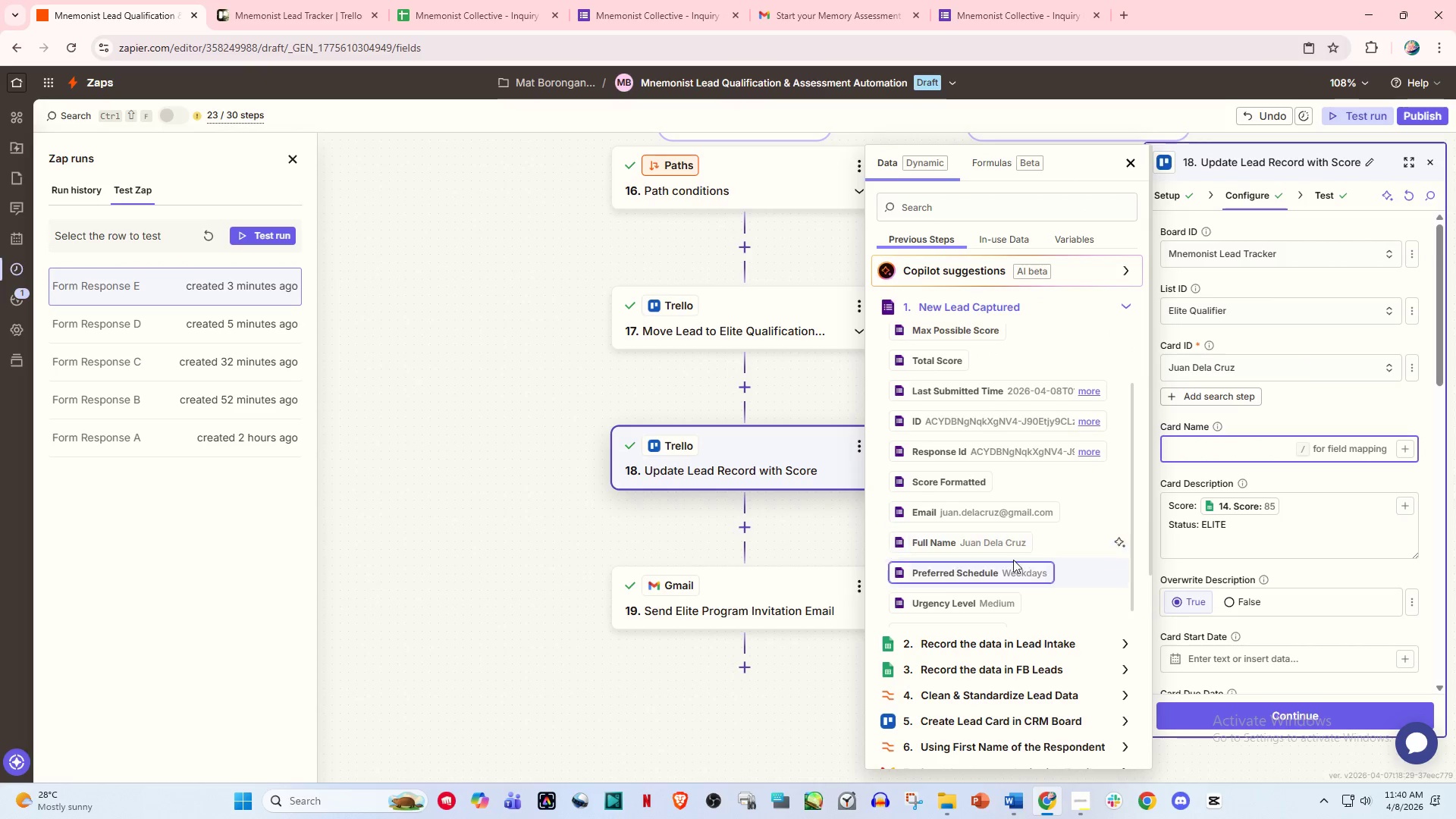 
left_click([995, 541])
 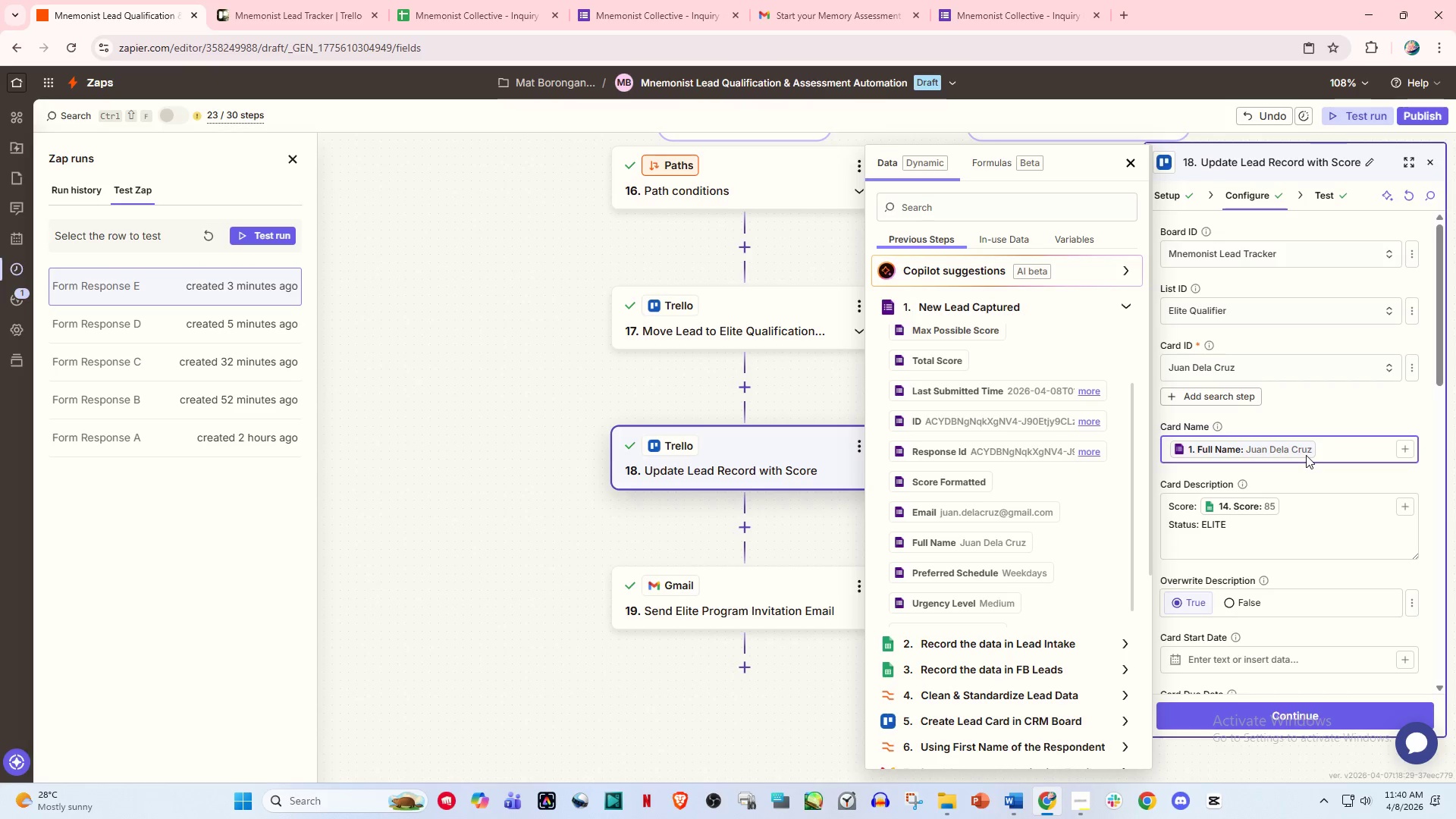 
key(Space)
 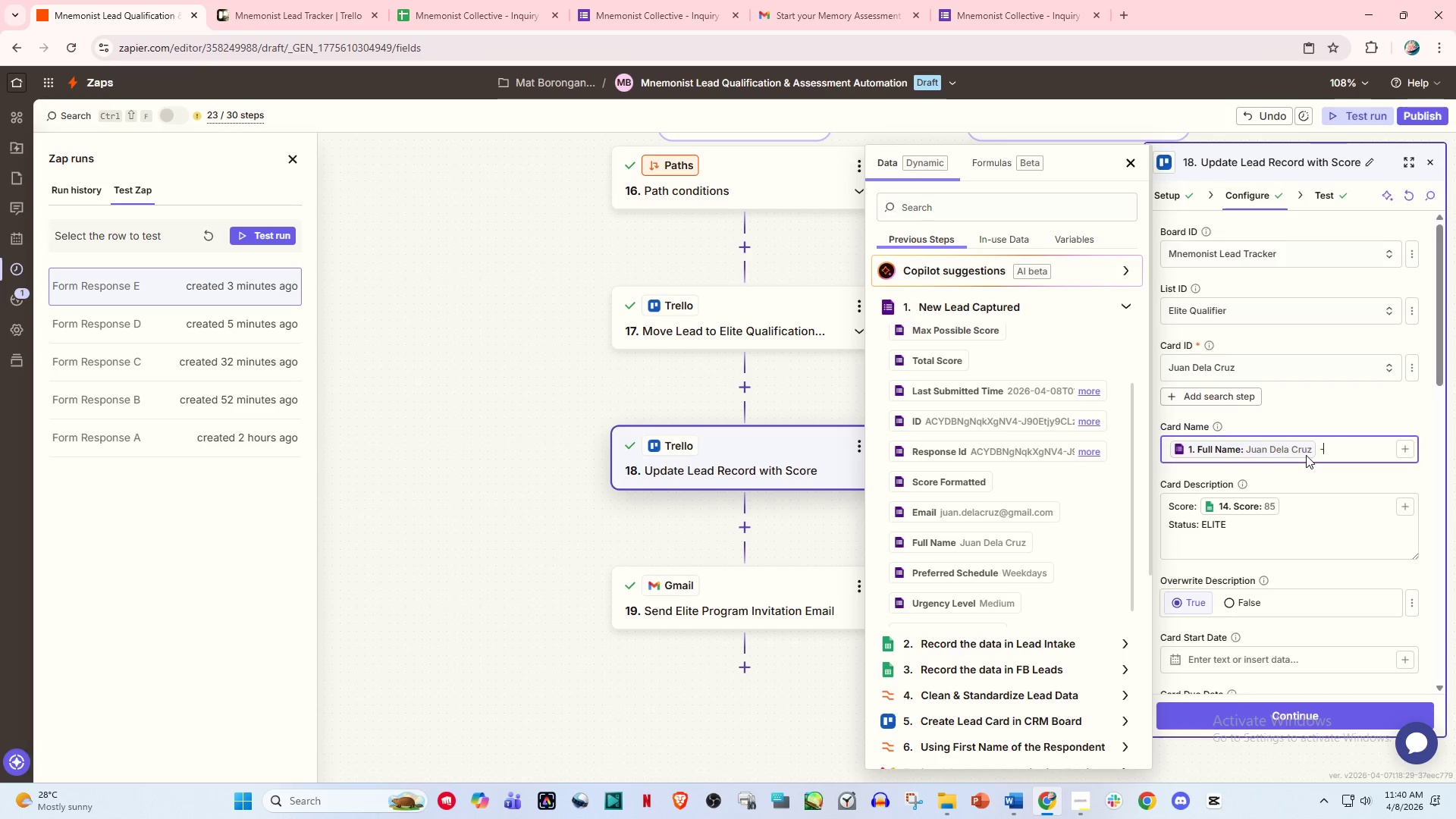 
key(Minus)
 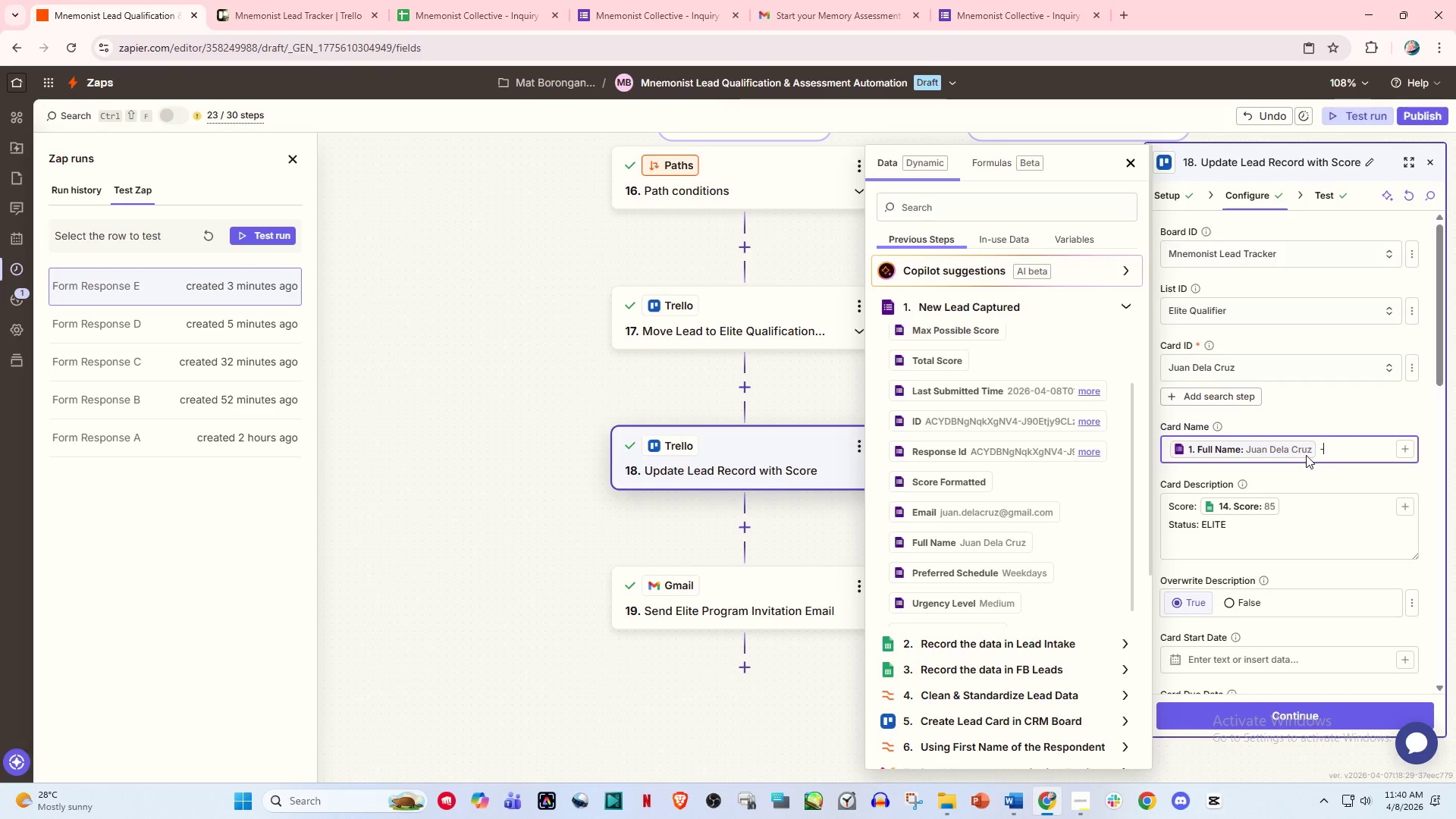 
key(Space)
 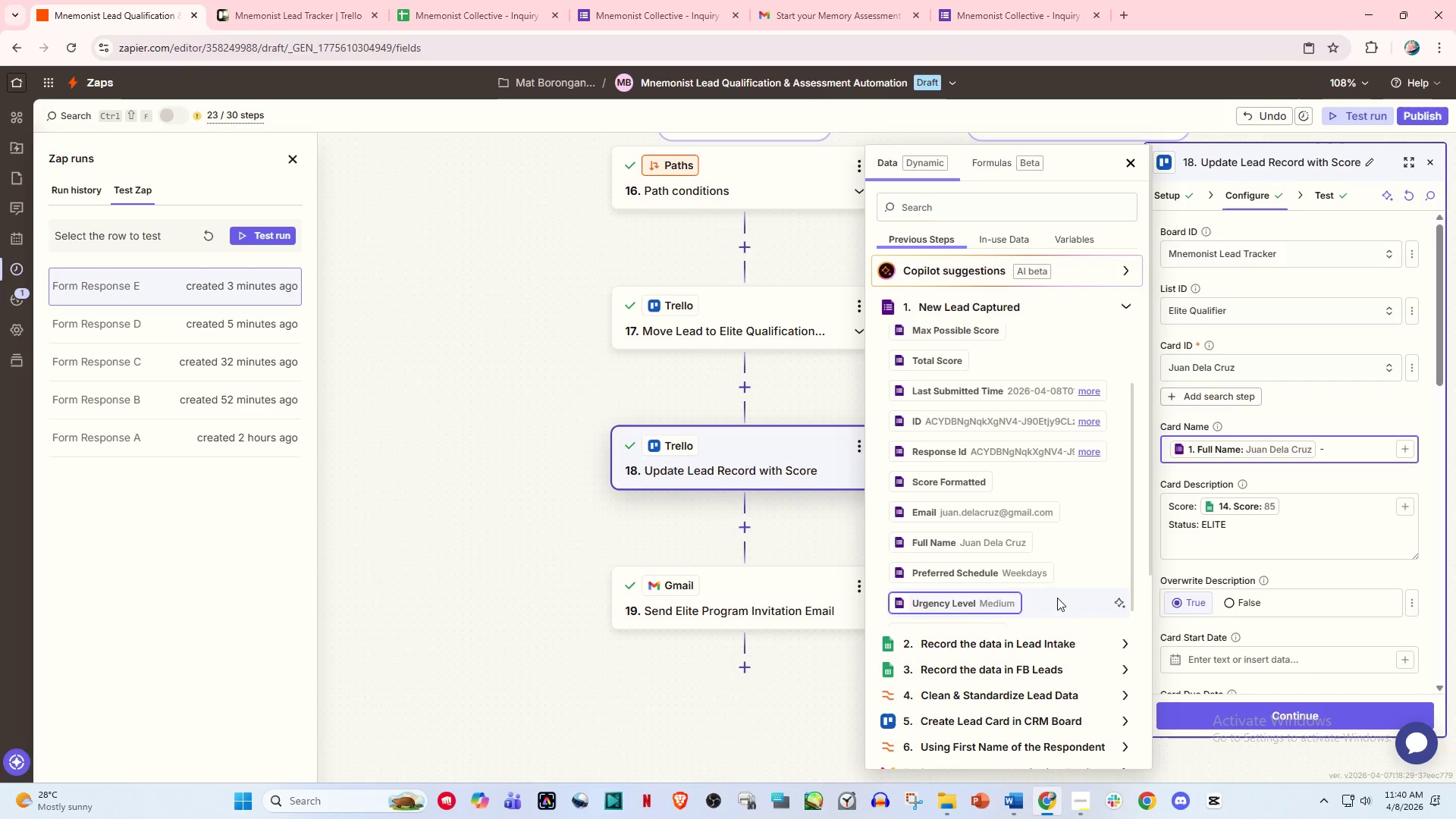 
left_click([979, 605])
 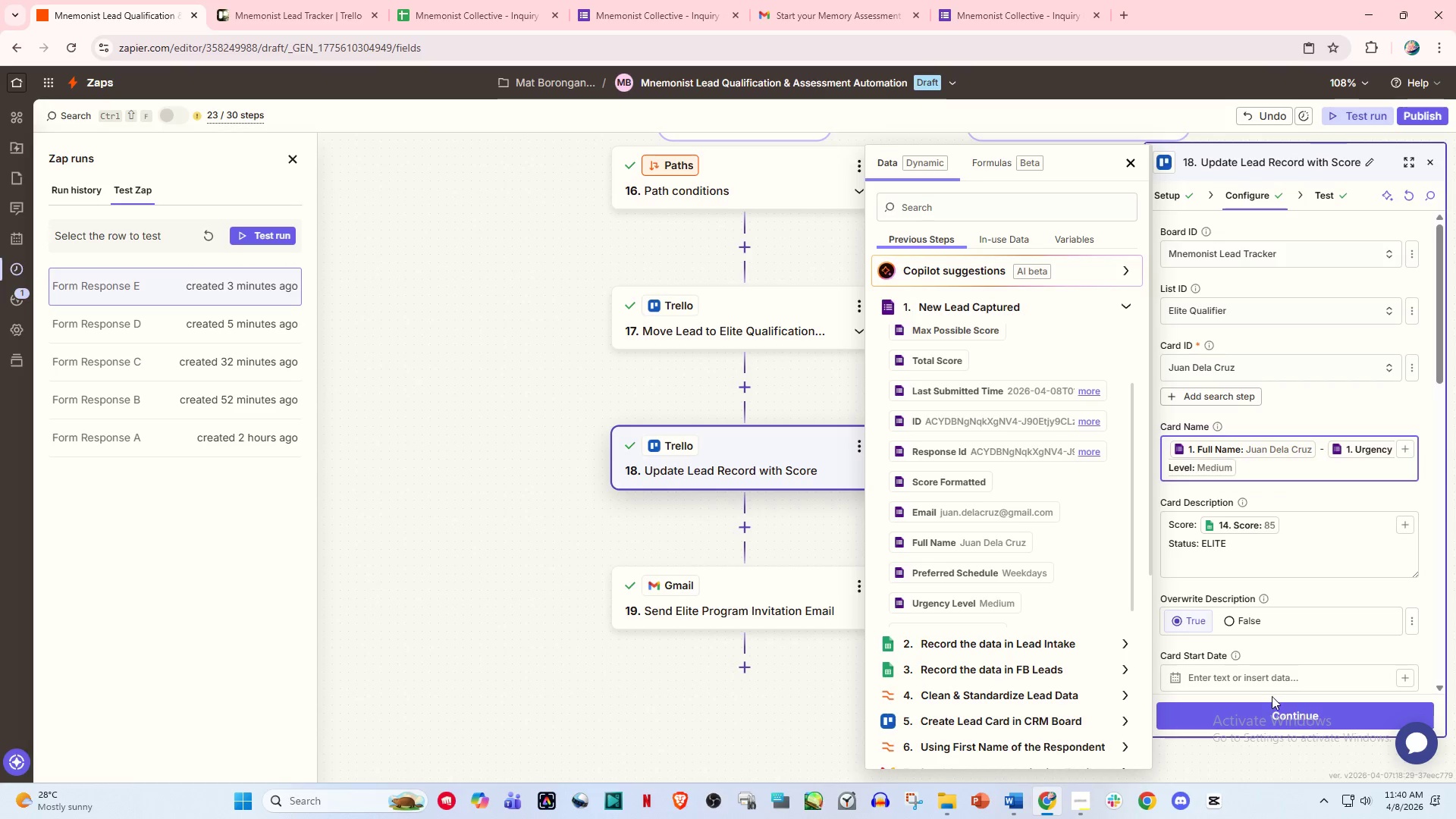 
left_click([1272, 710])
 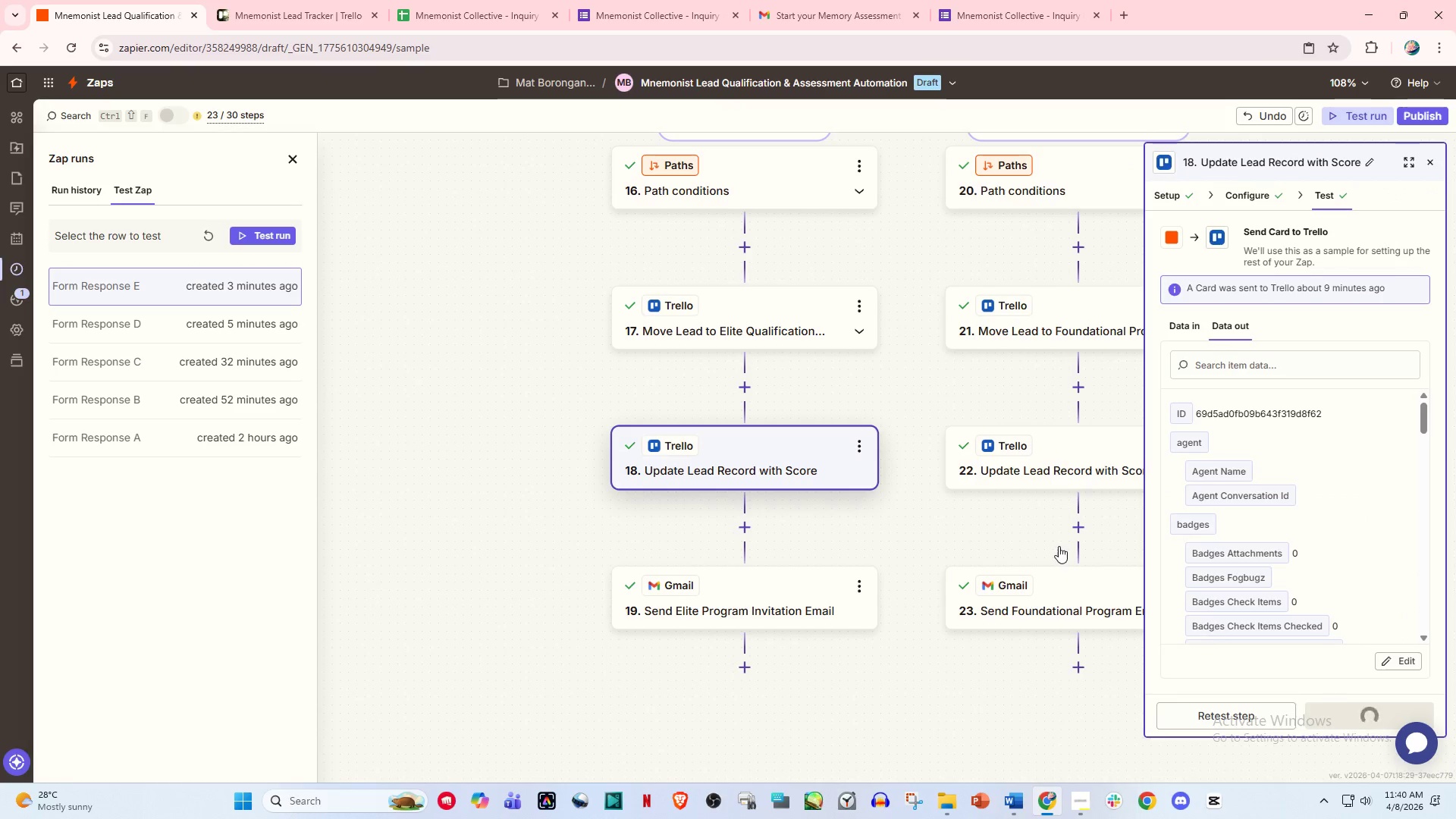 
left_click([679, 0])
 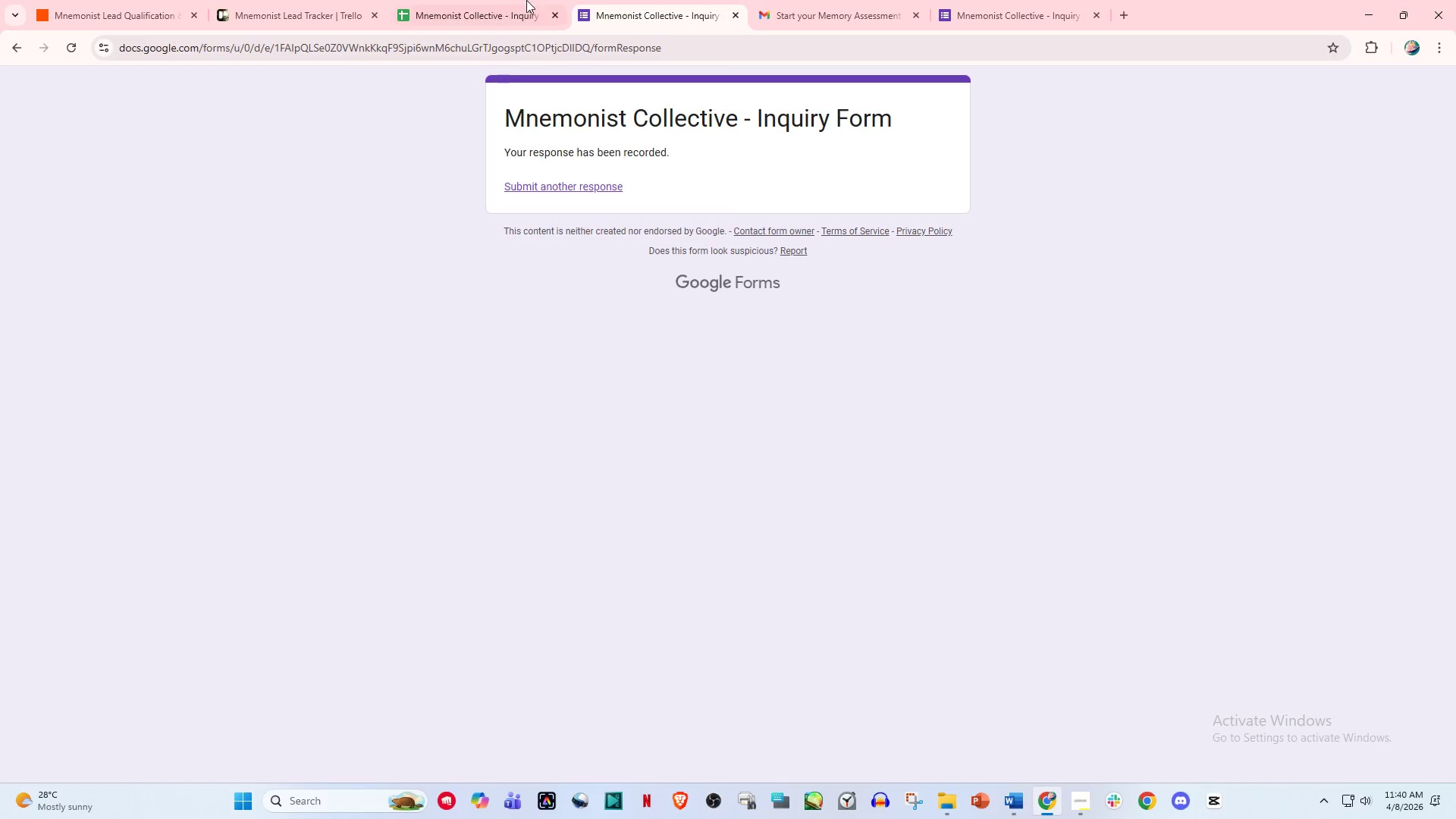 
left_click([489, 0])
 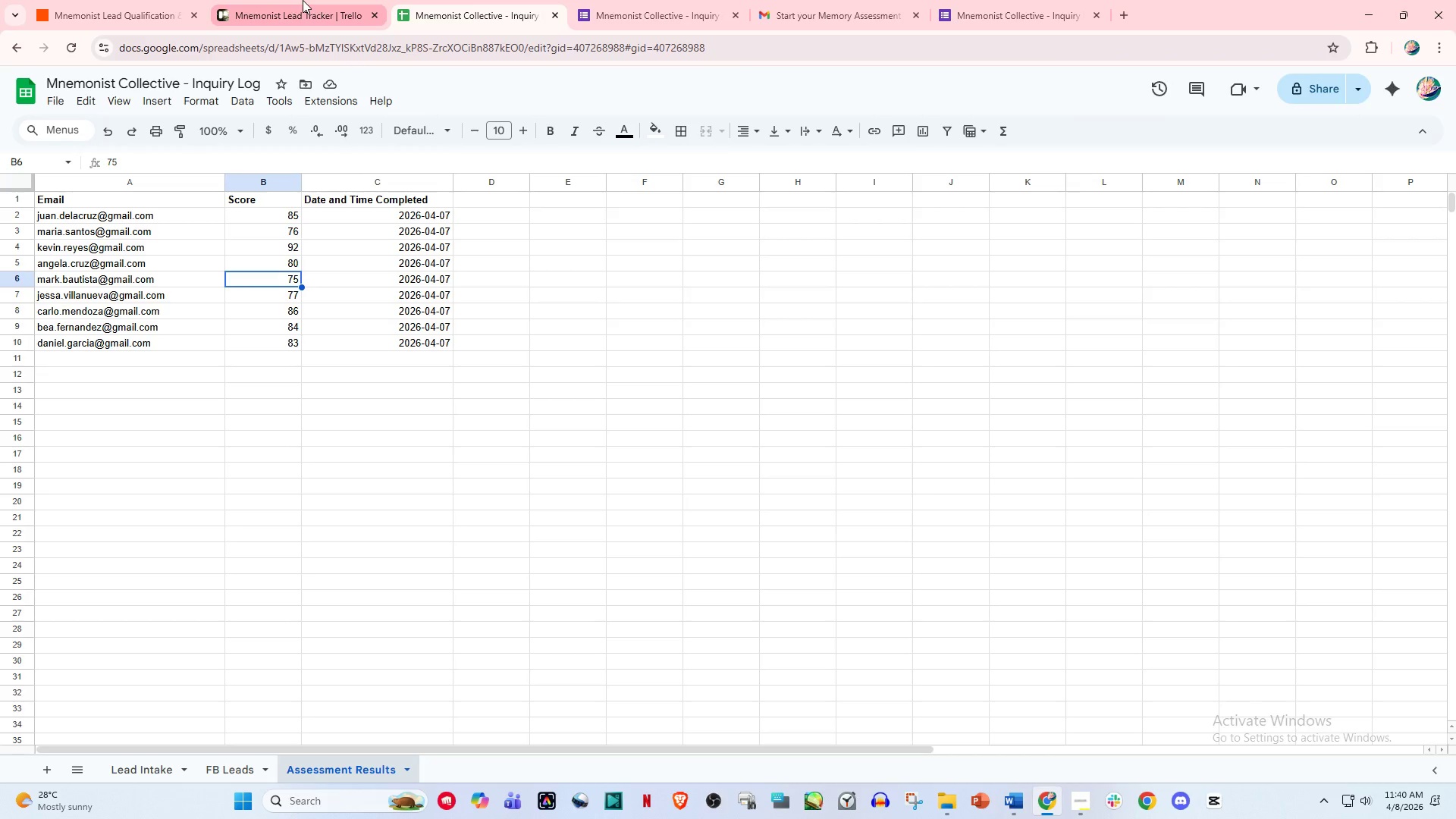 
left_click([303, 0])
 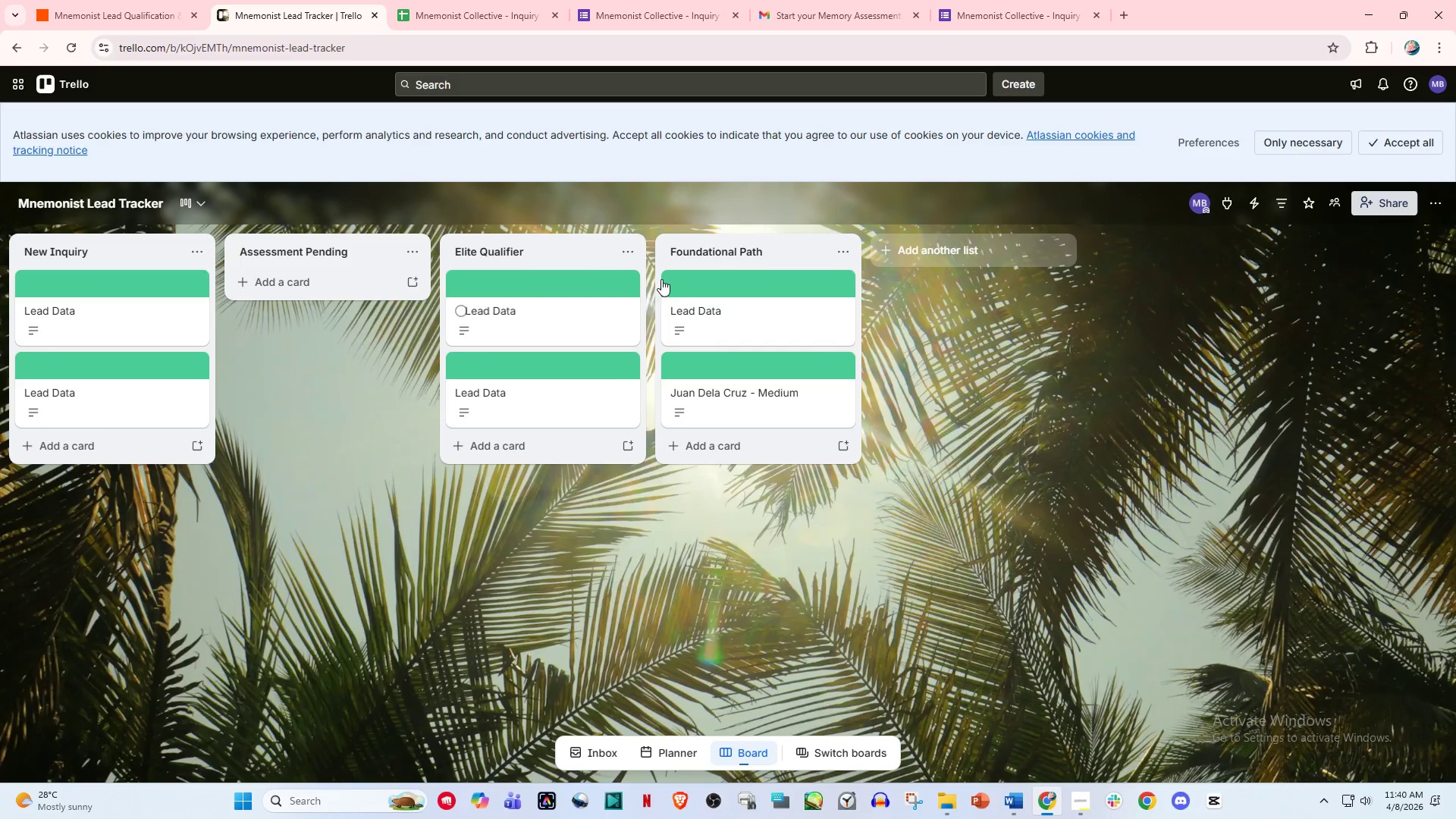 
left_click([530, 266])
 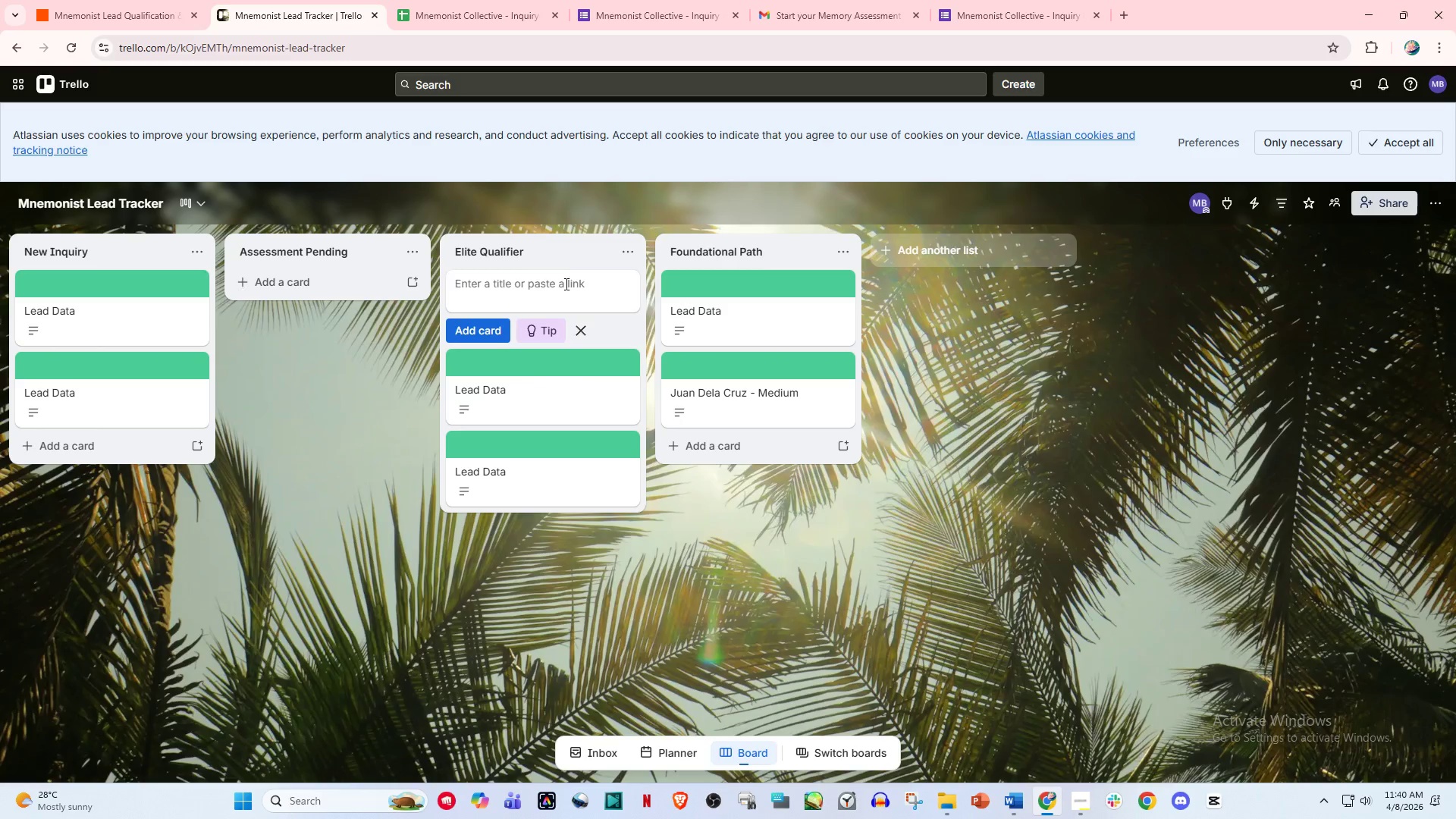 
left_click([577, 252])
 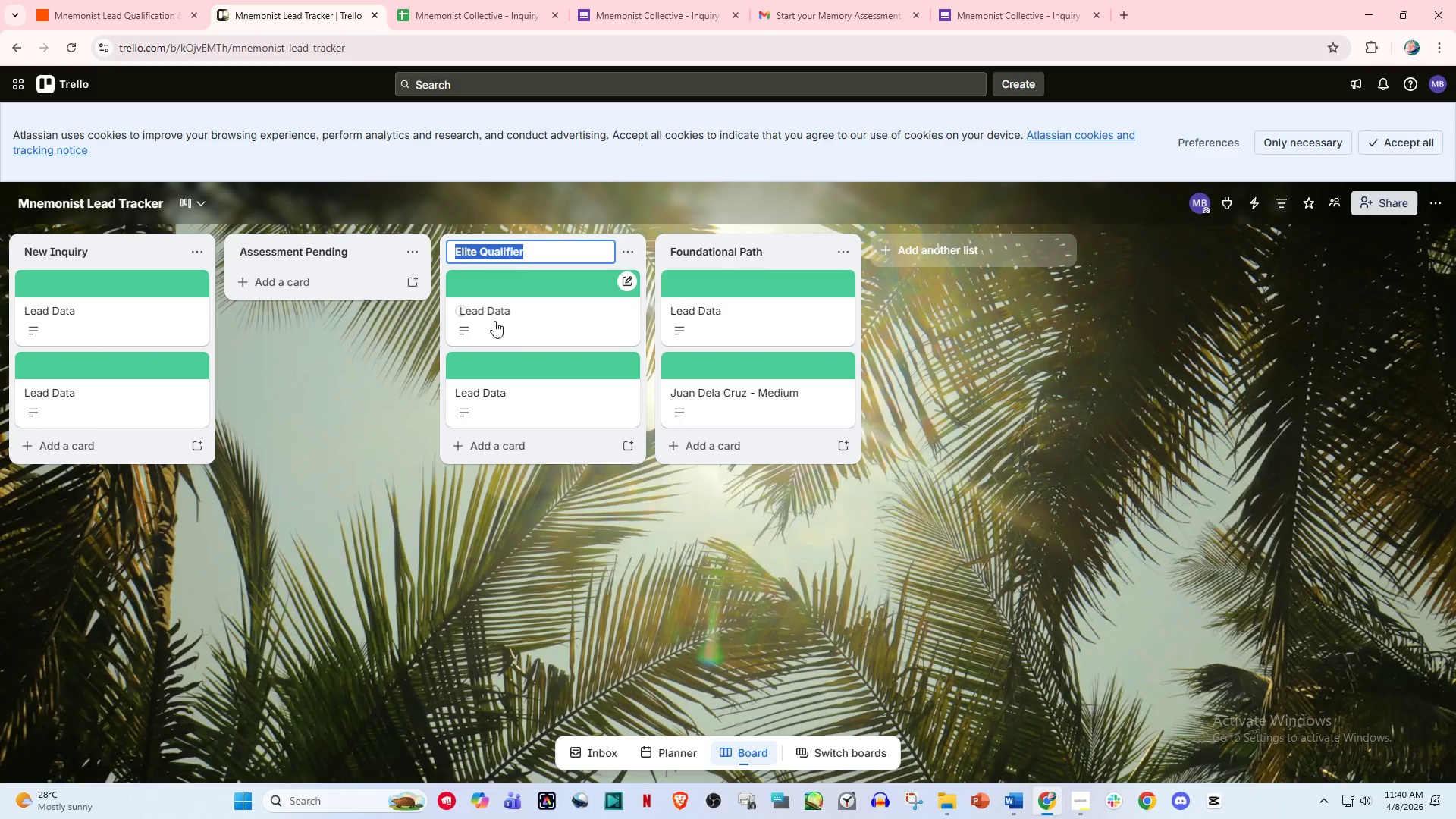 
left_click([548, 300])
 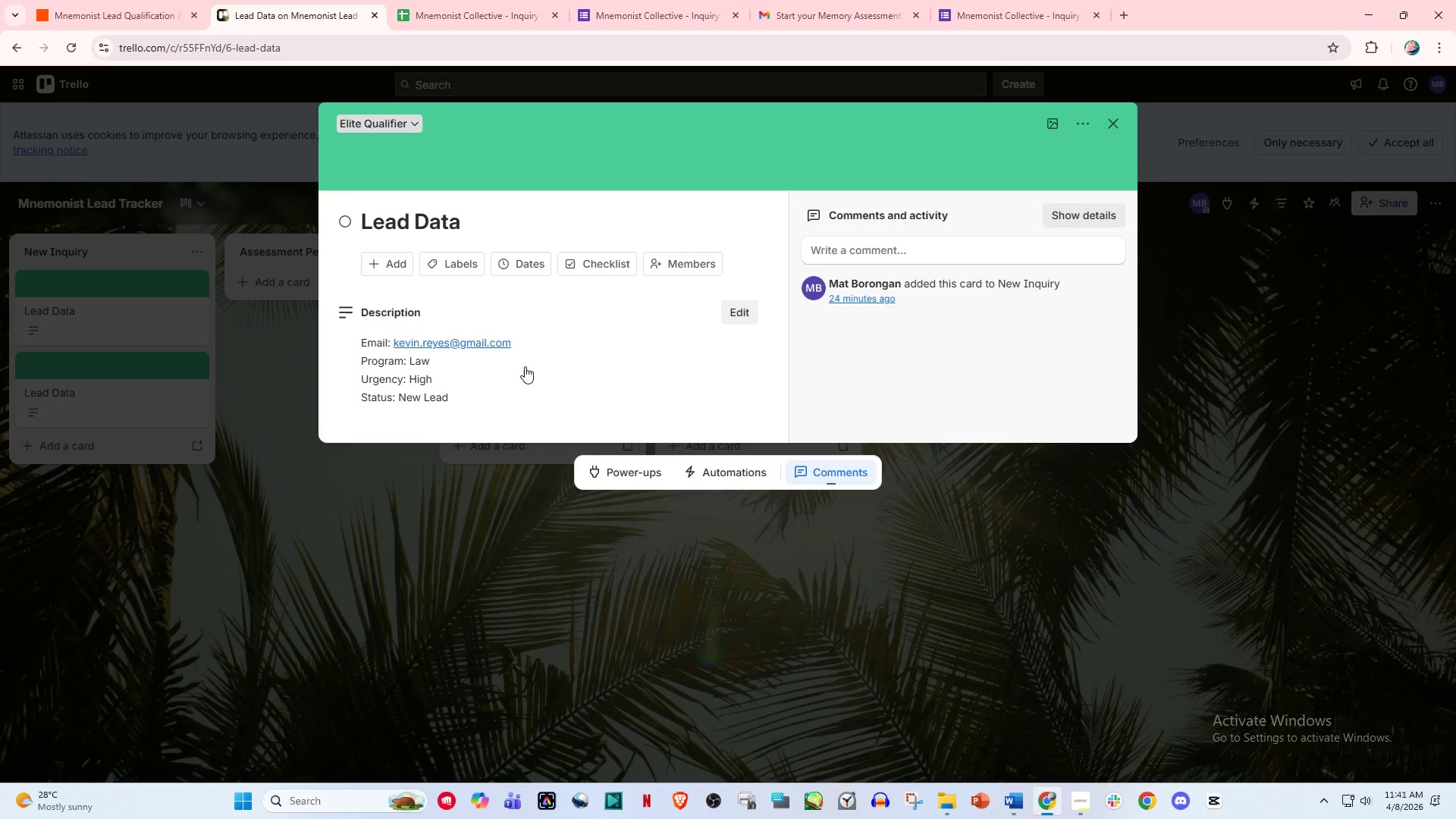 
wait(8.73)
 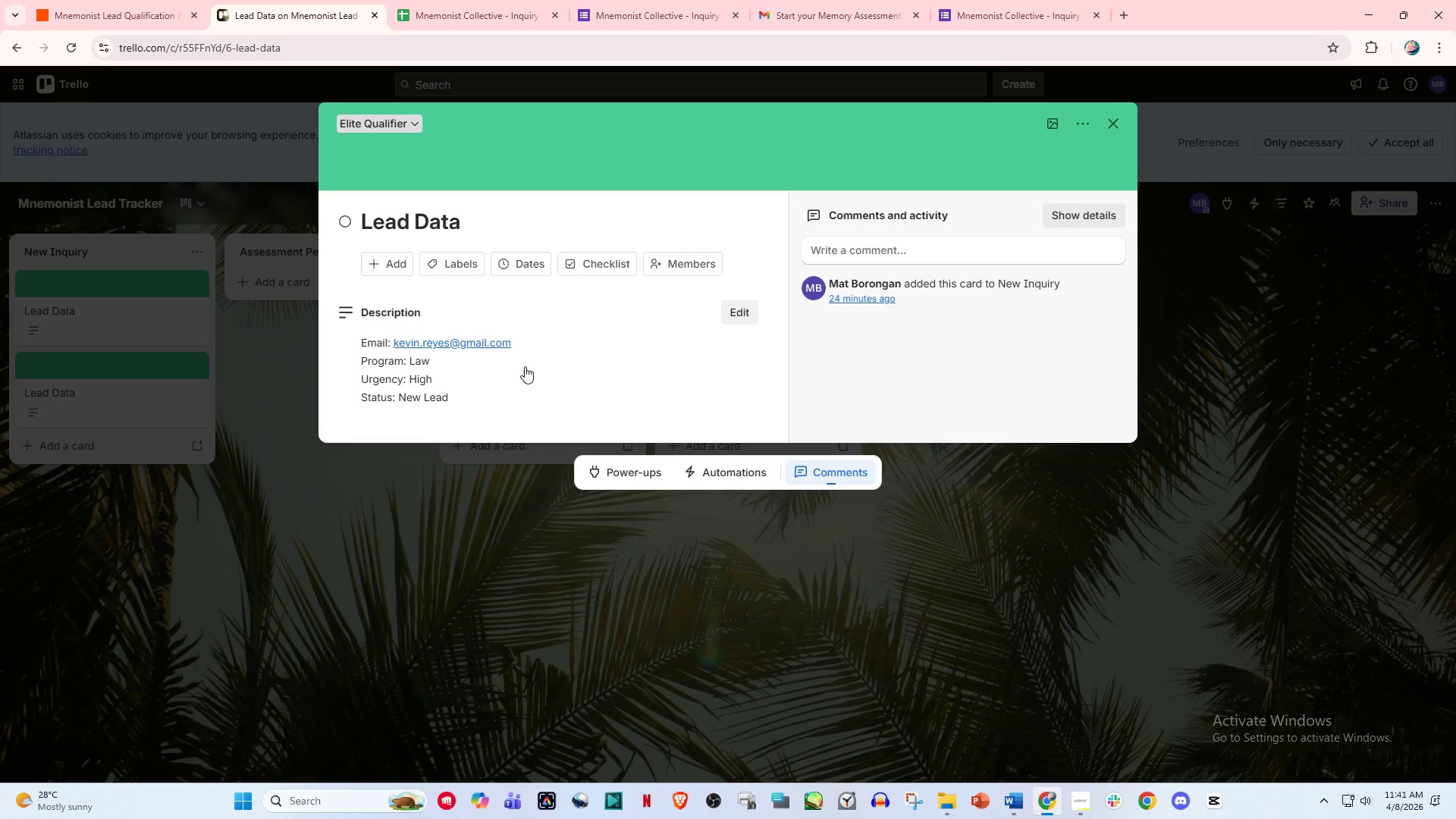 
left_click([493, 229])
 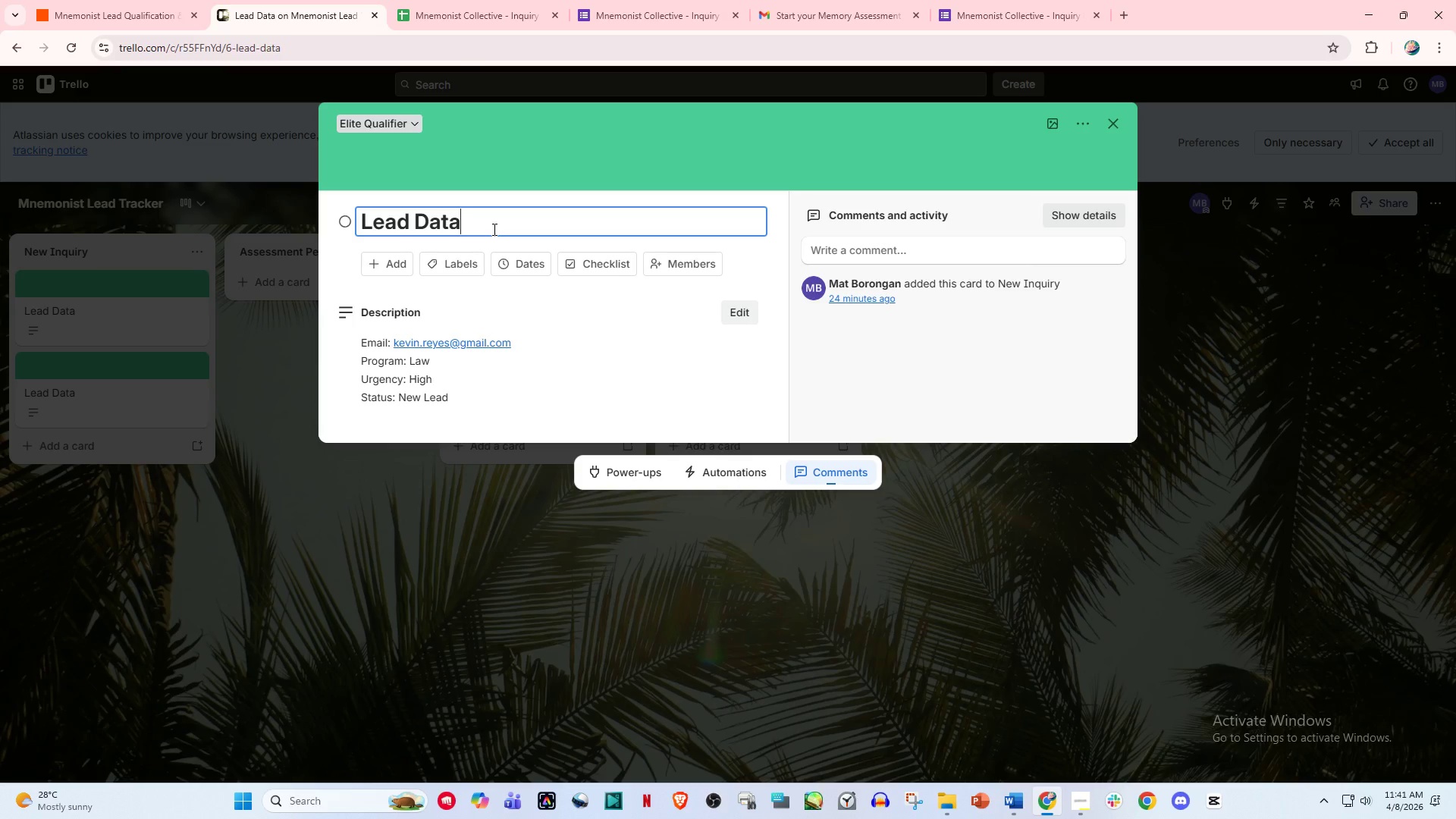 
left_click_drag(start_coordinate=[493, 229], to_coordinate=[308, 228])
 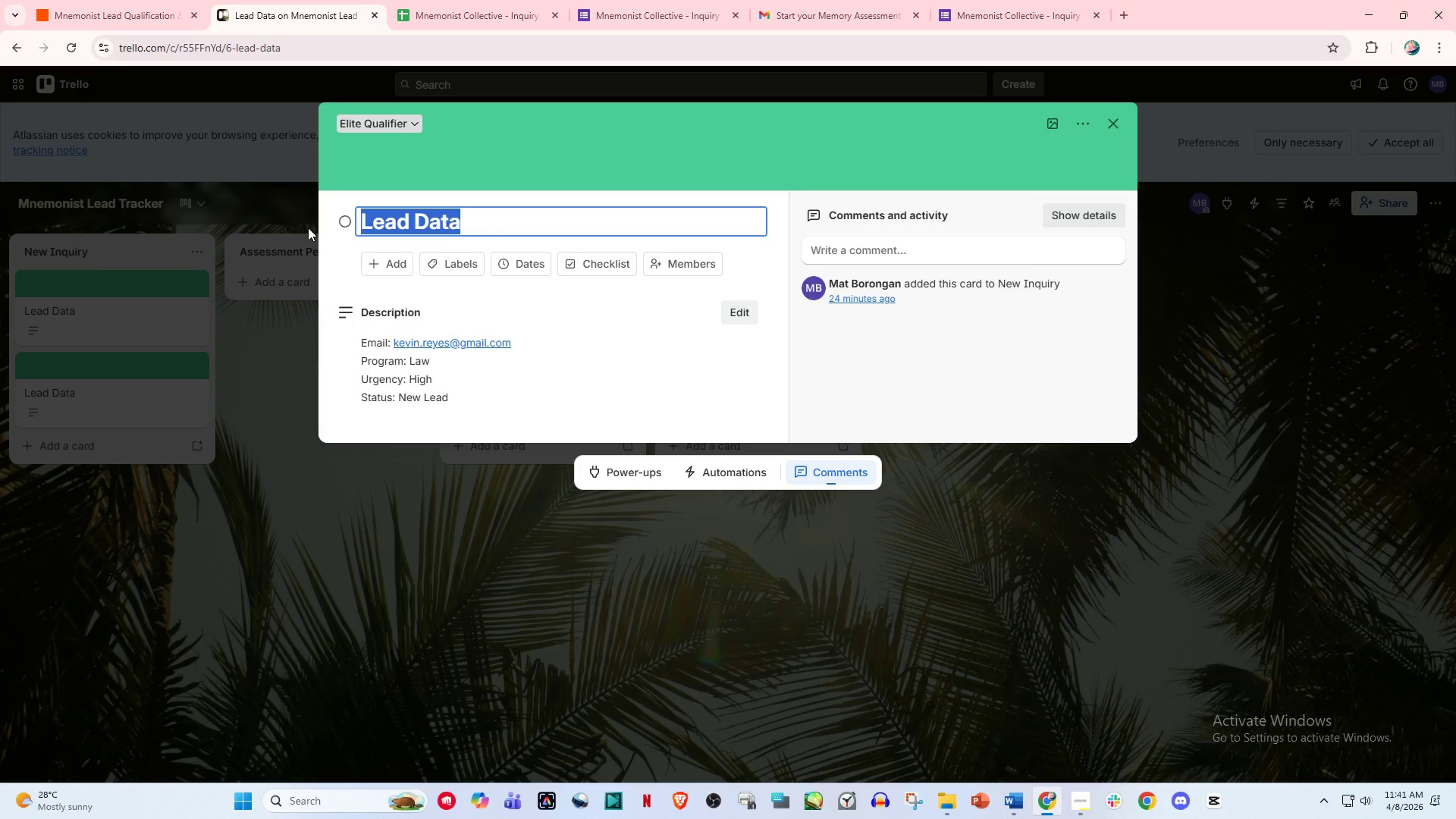 
type(Kevin Reyes - High)
 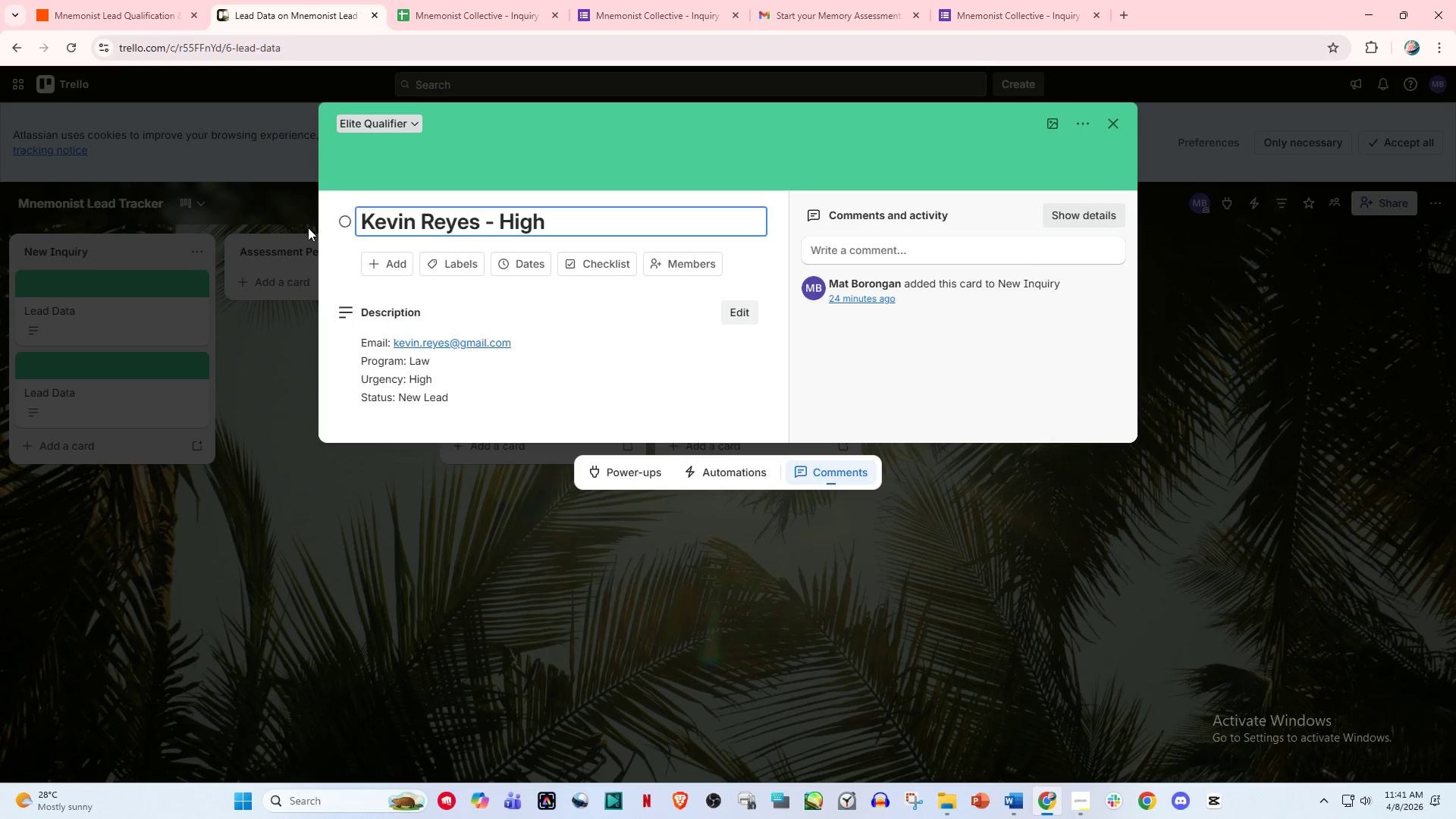 
left_click([1024, 503])
 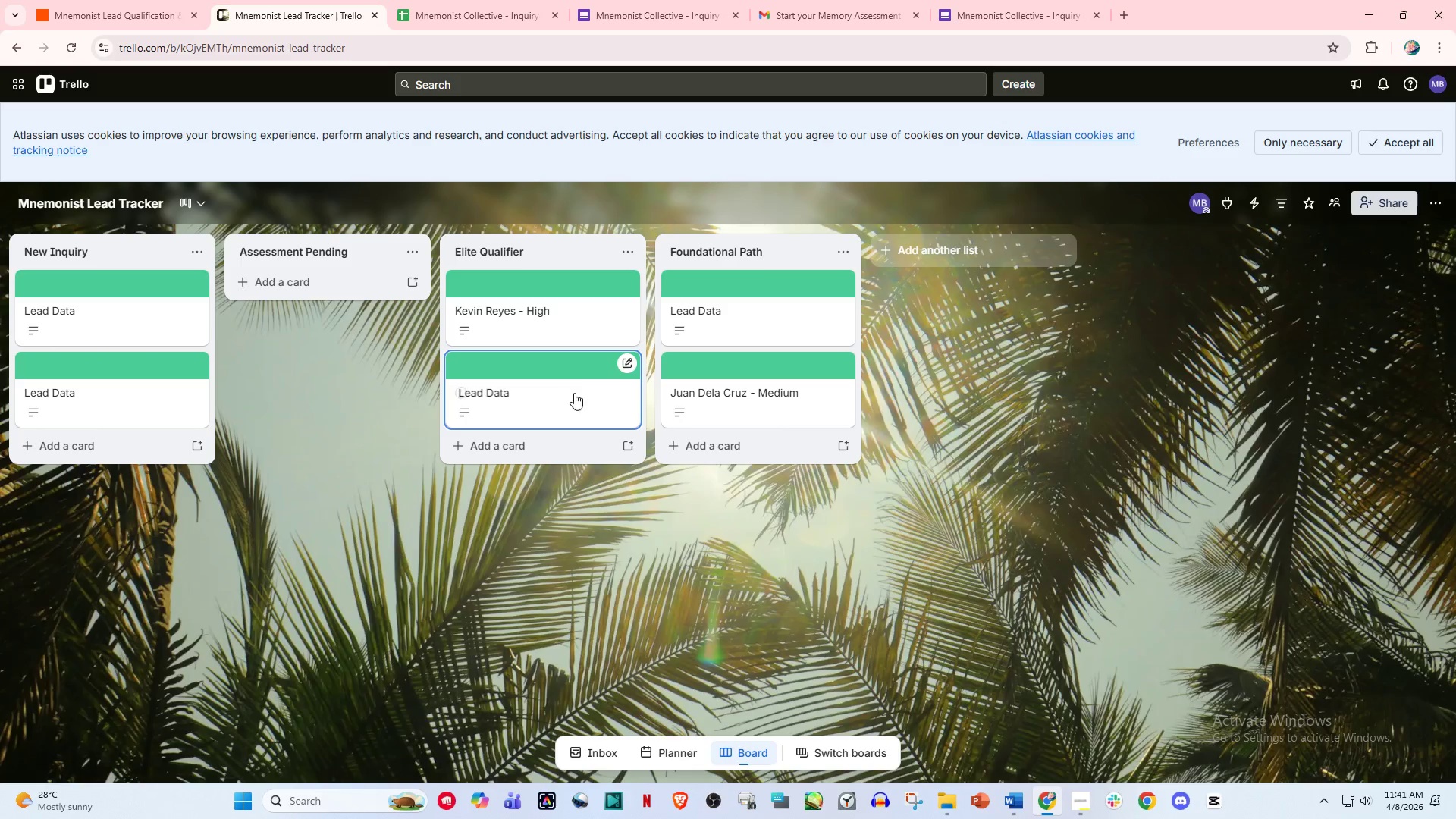 
left_click([569, 381])
 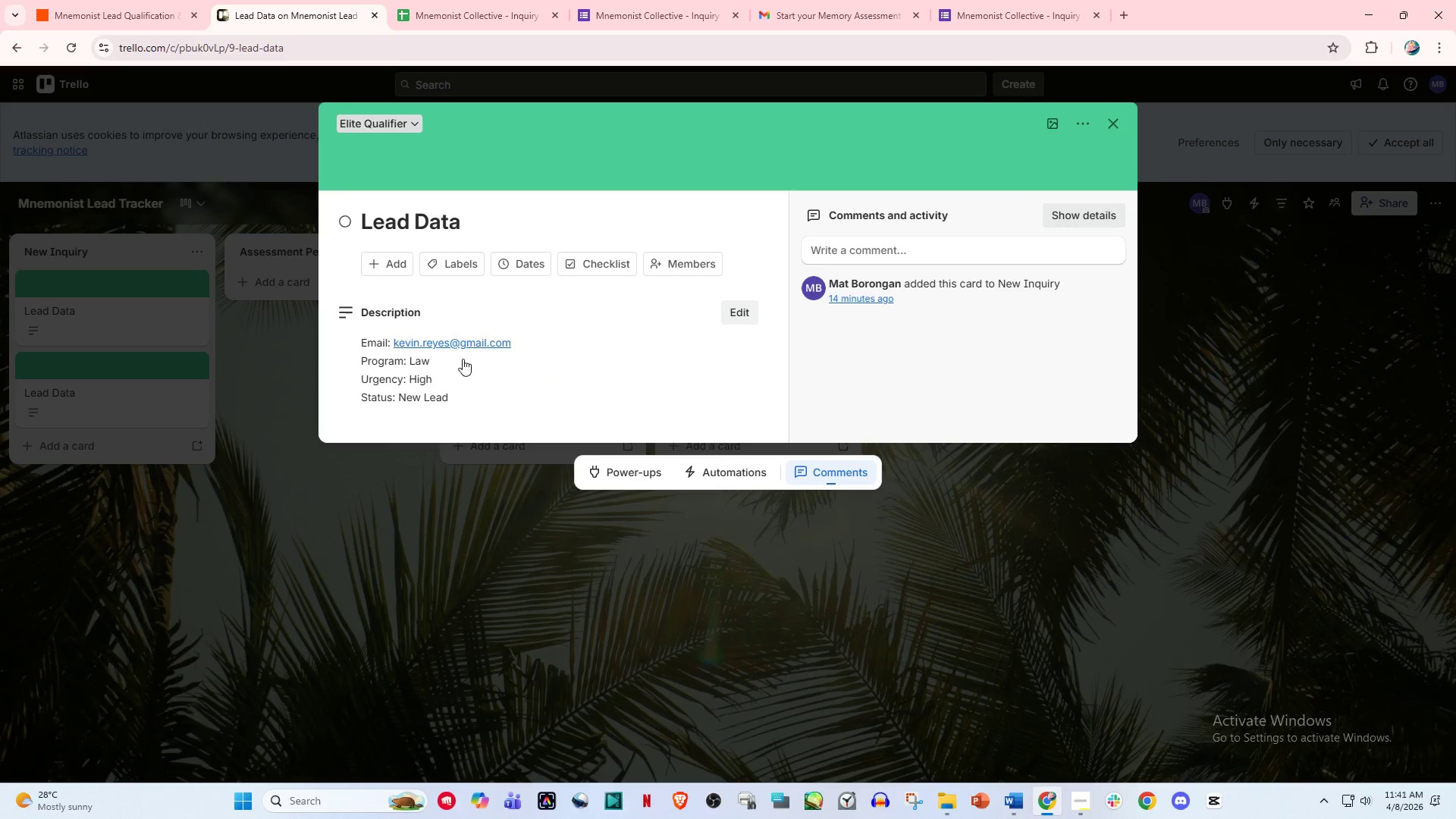 
wait(5.55)
 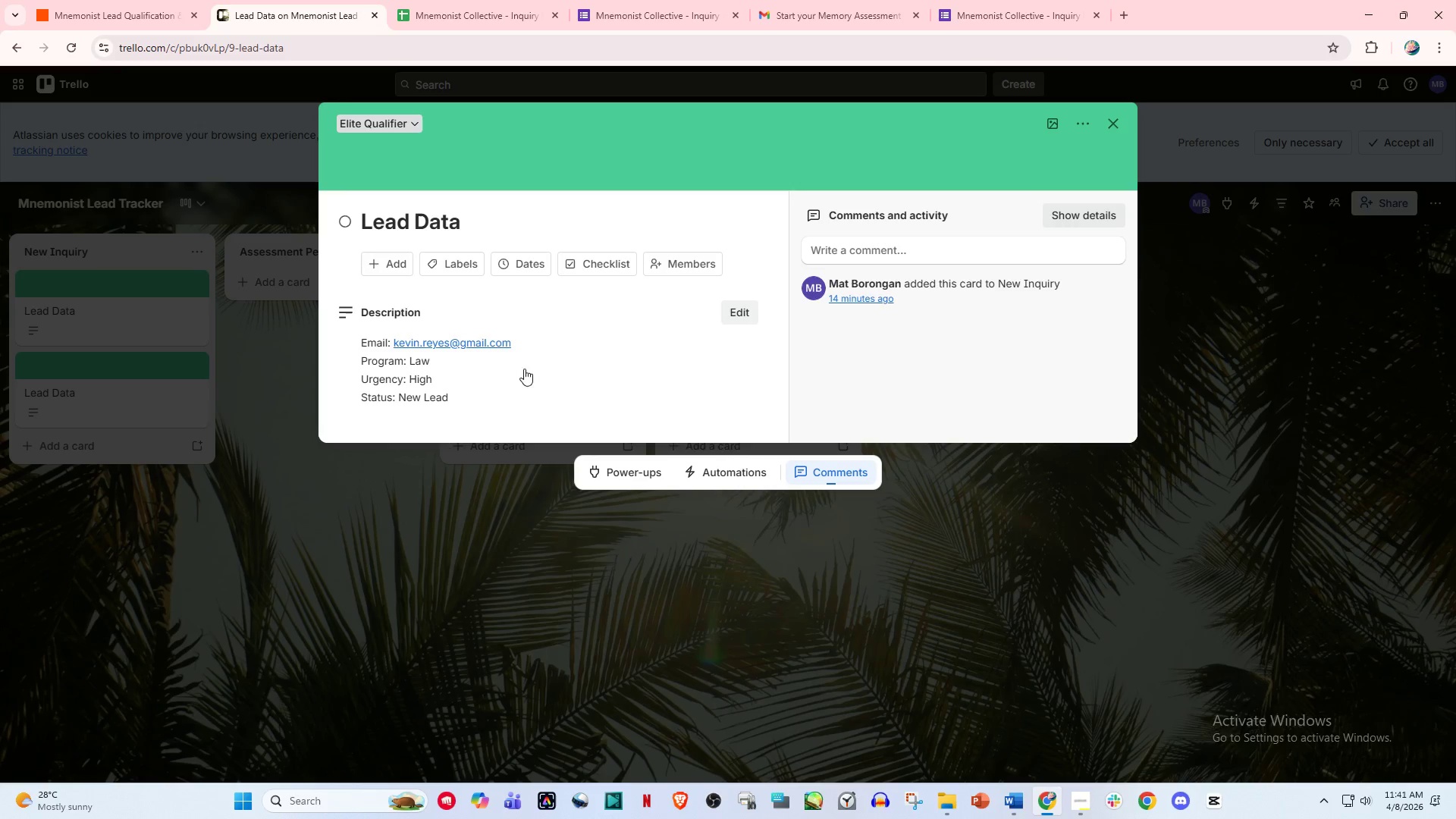 
left_click([472, 224])
 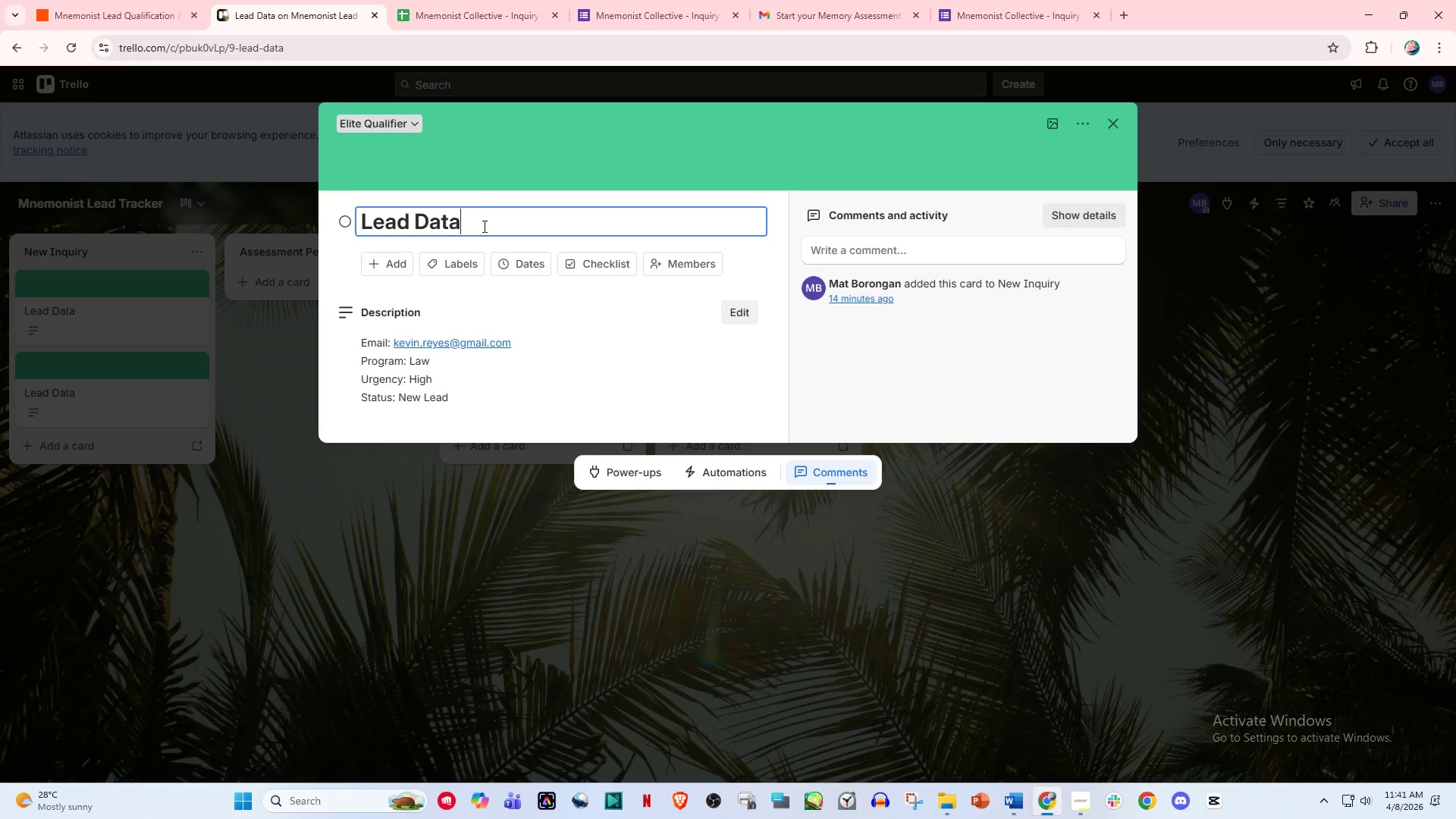 
left_click_drag(start_coordinate=[486, 228], to_coordinate=[337, 231])
 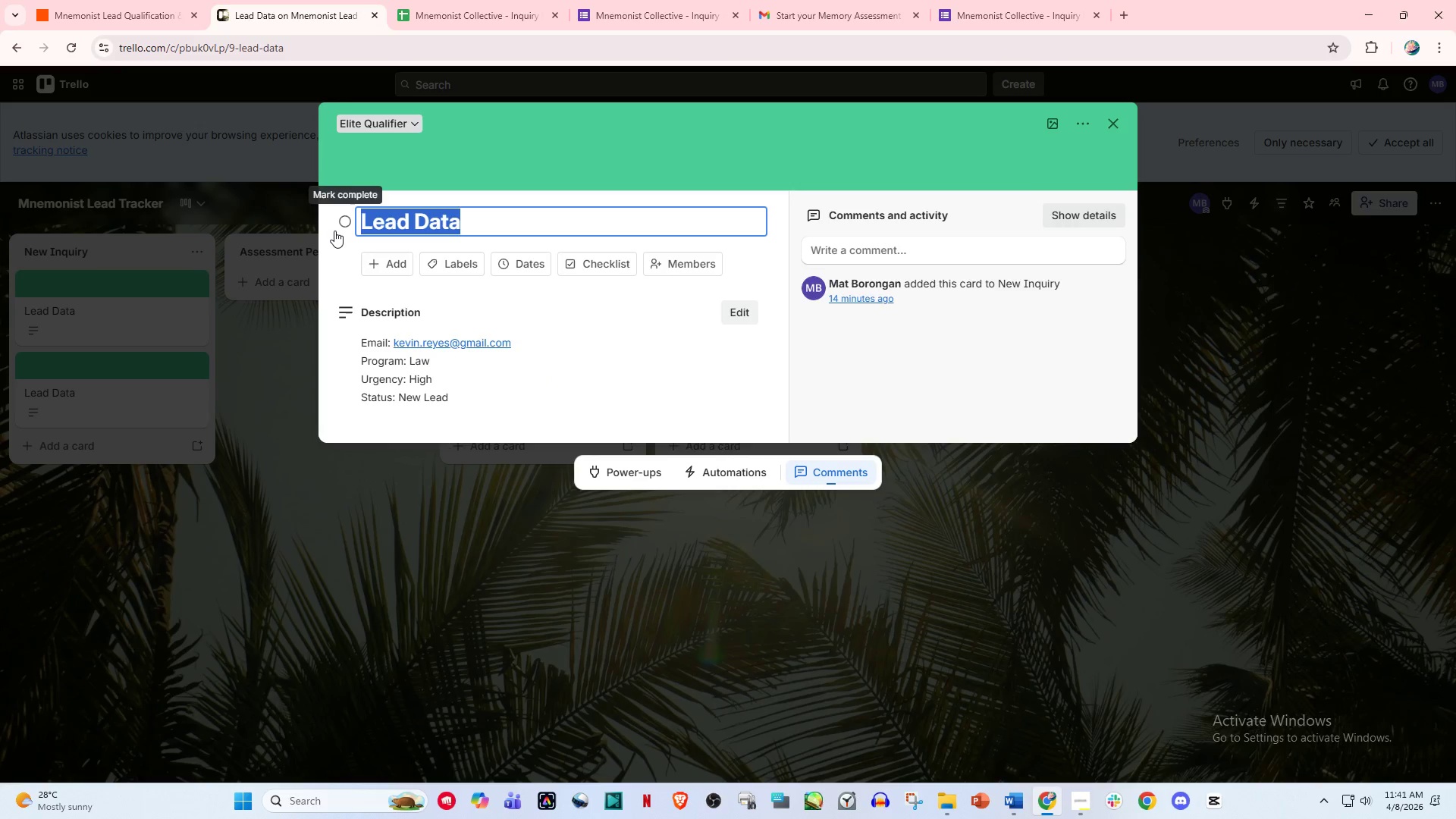 
type(Kevin Reyes - High)
 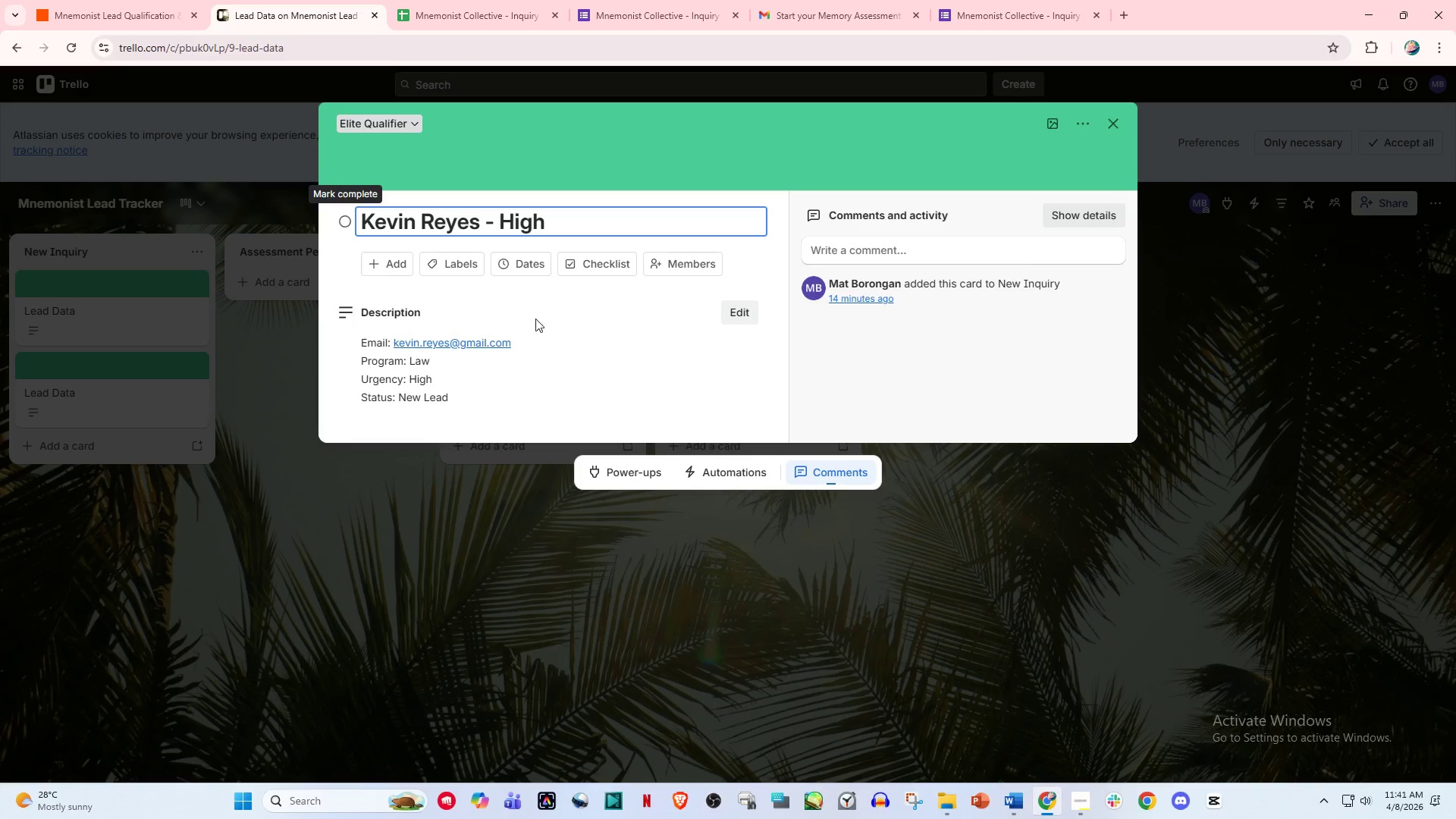 
left_click([866, 601])
 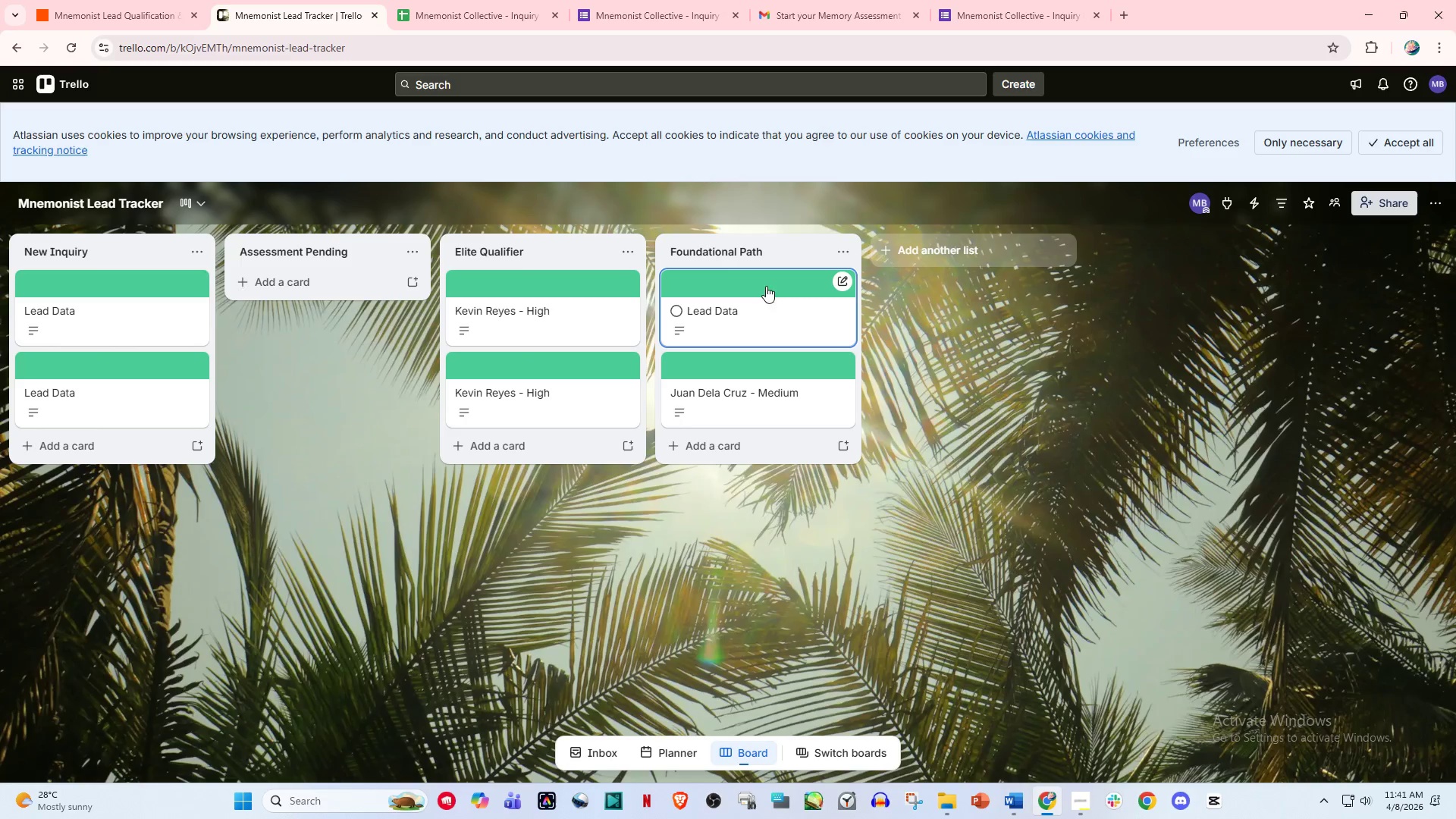 
left_click([773, 286])
 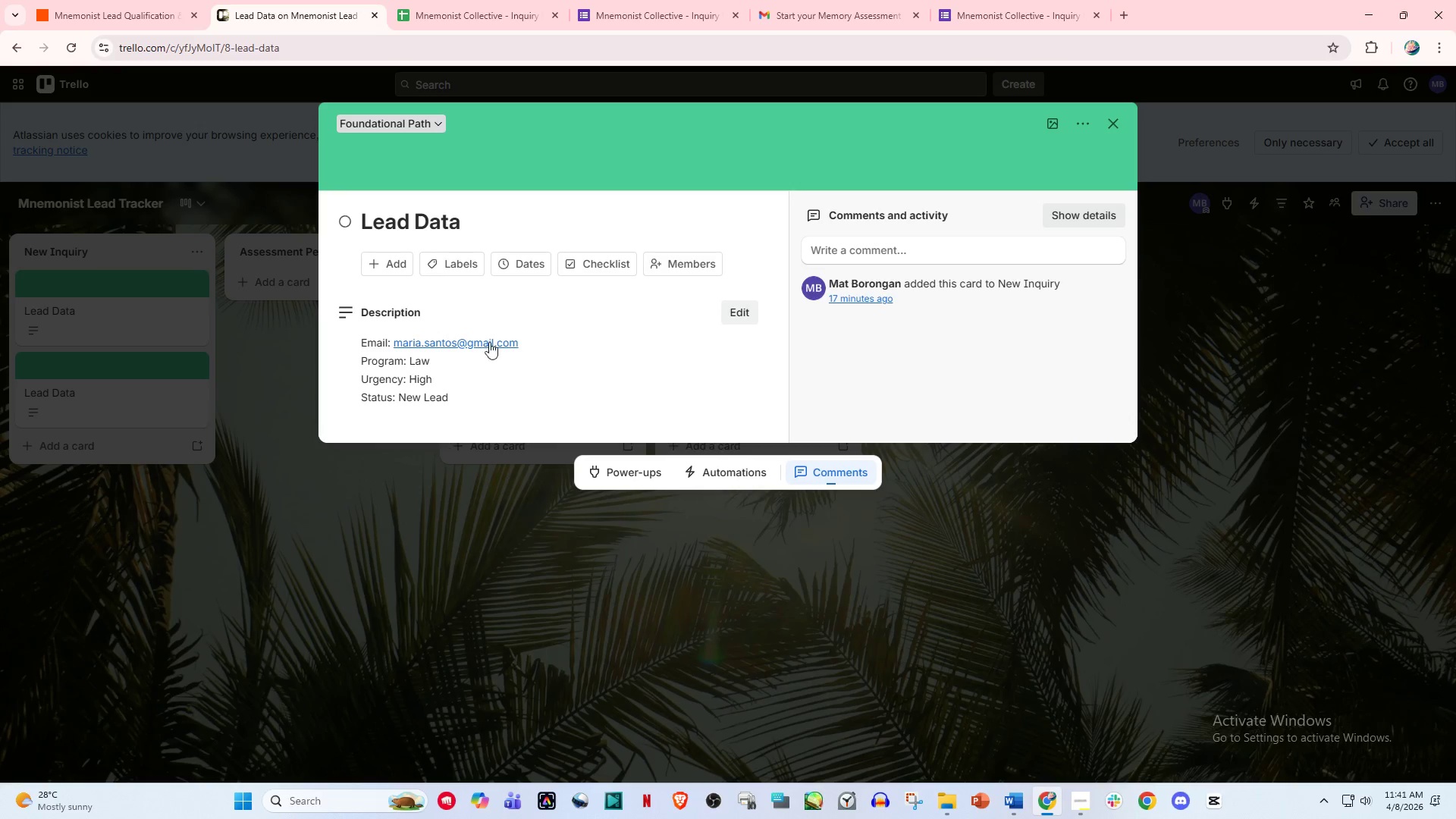 
left_click([466, 218])
 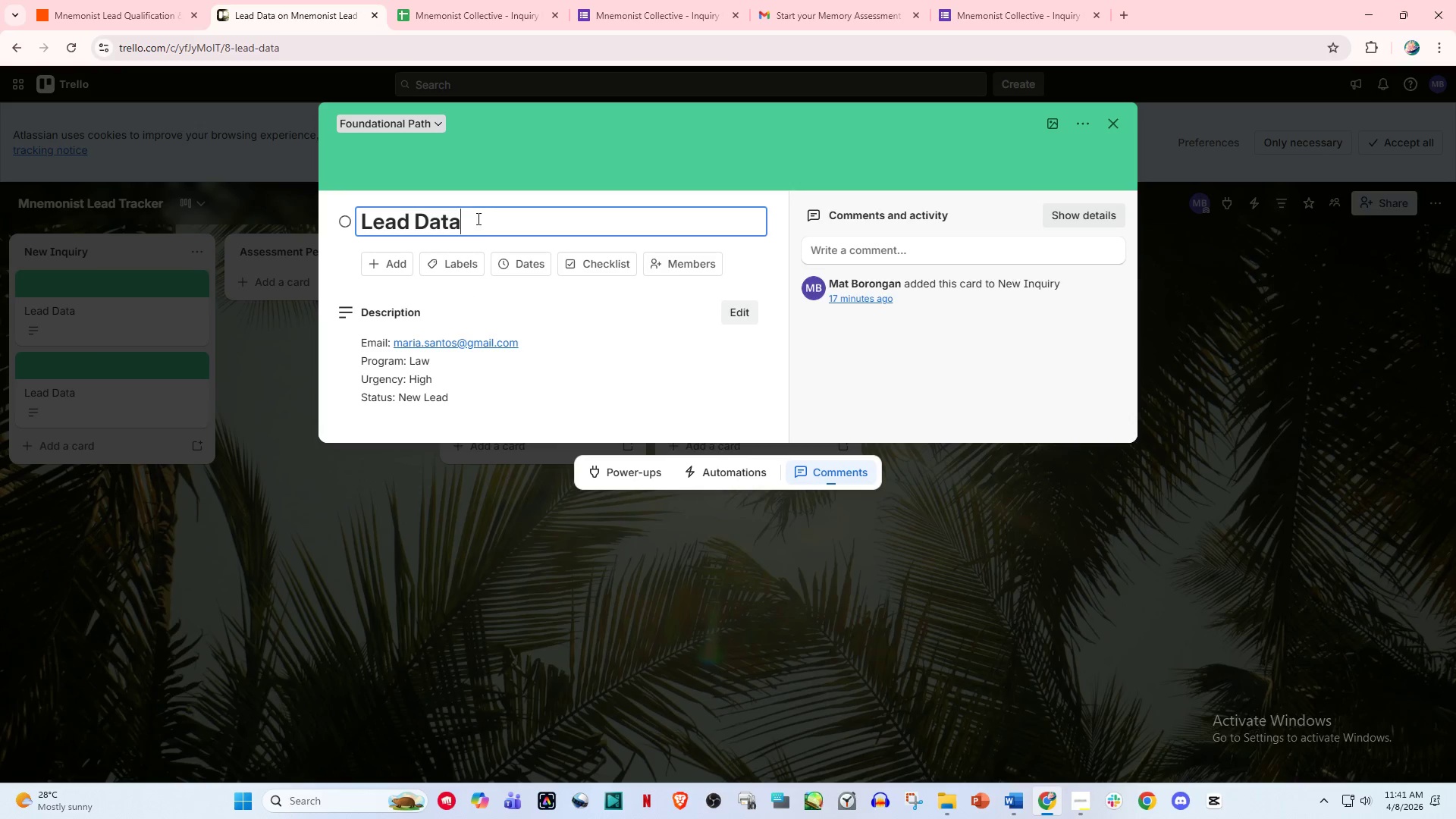 
left_click_drag(start_coordinate=[477, 218], to_coordinate=[257, 216])
 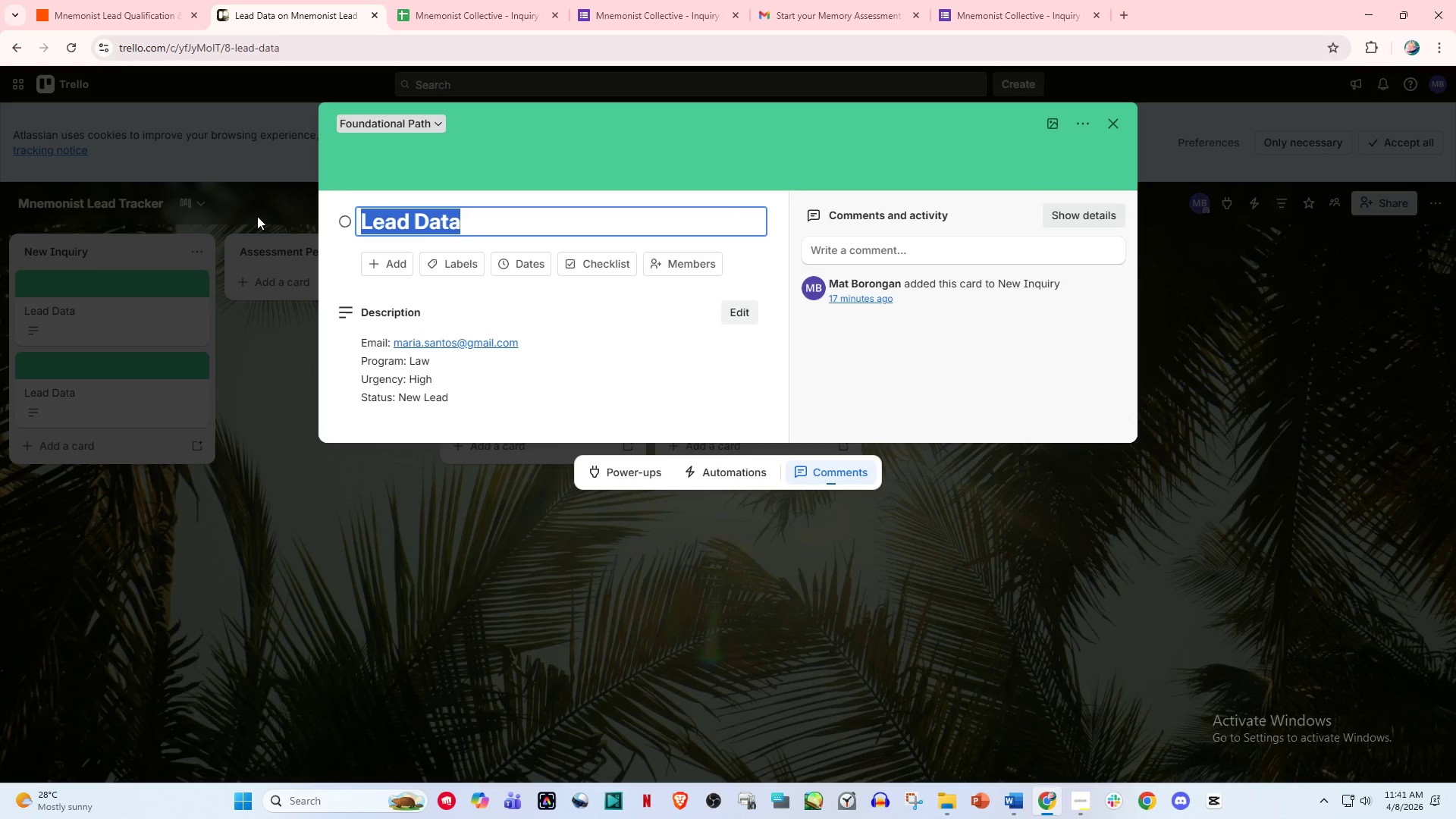 
type(Maria Santos - Hiug)
key(Backspace)
key(Backspace)
type(gh)
 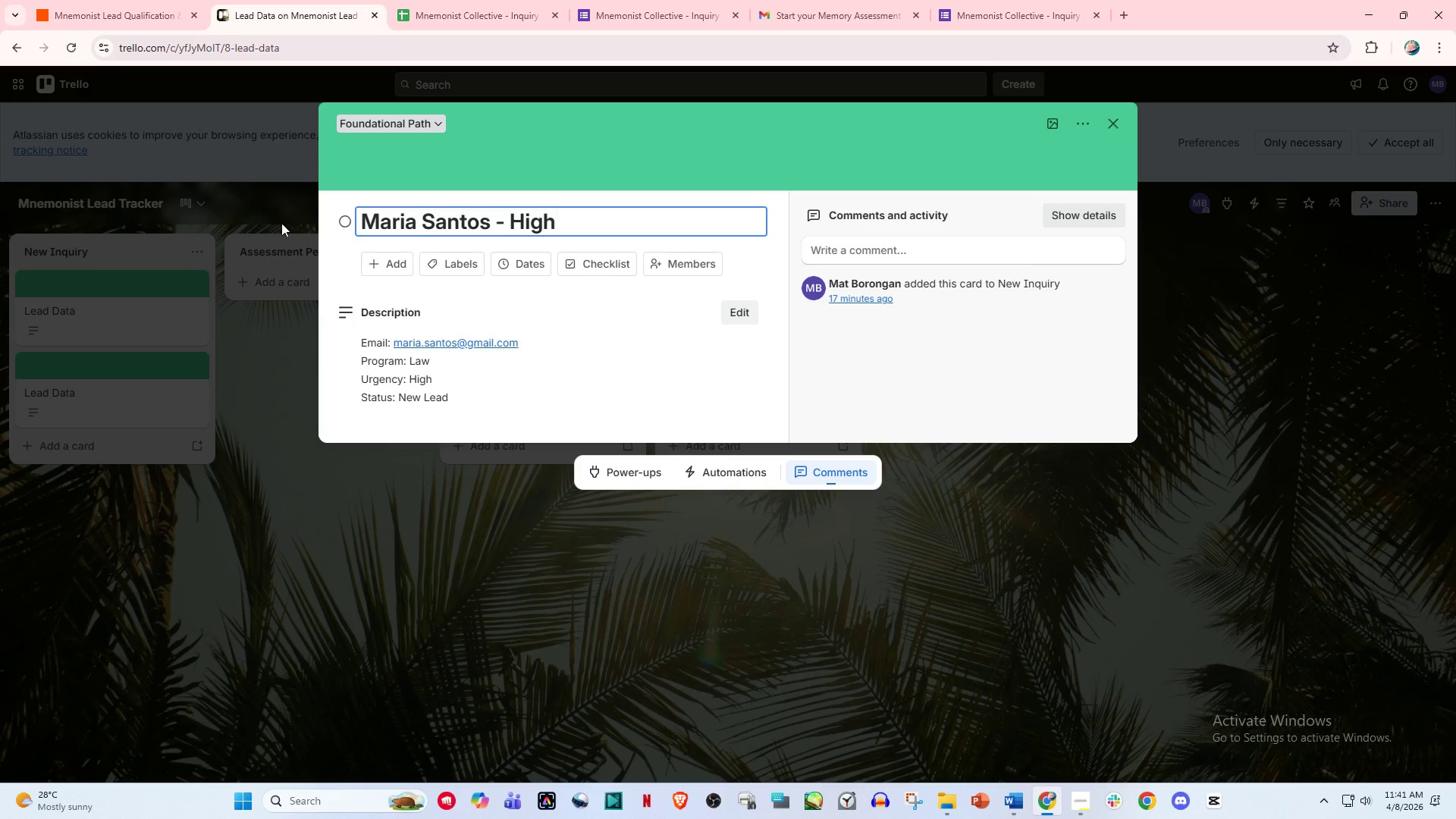 
left_click([648, 497])
 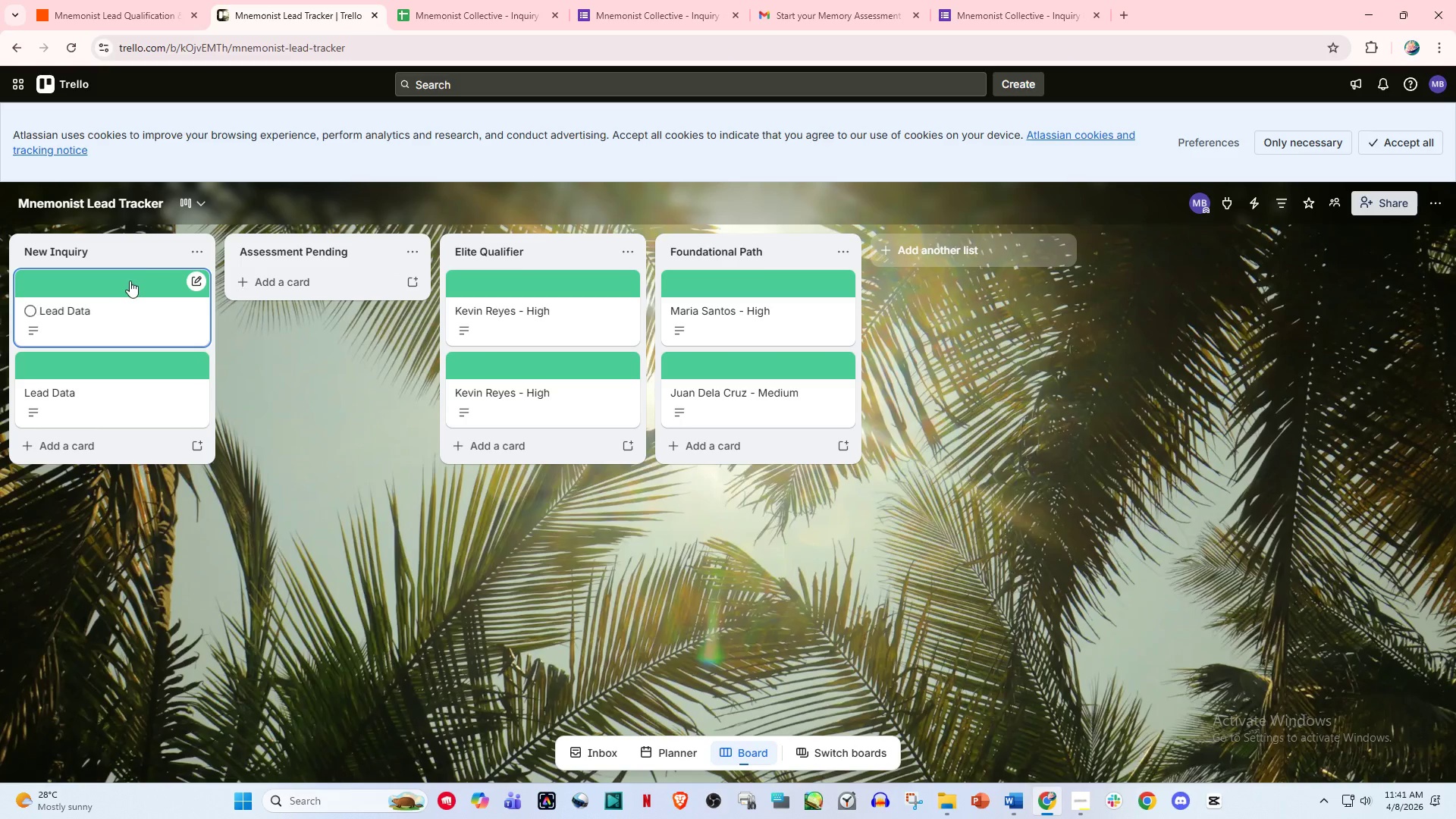 
left_click([125, 289])
 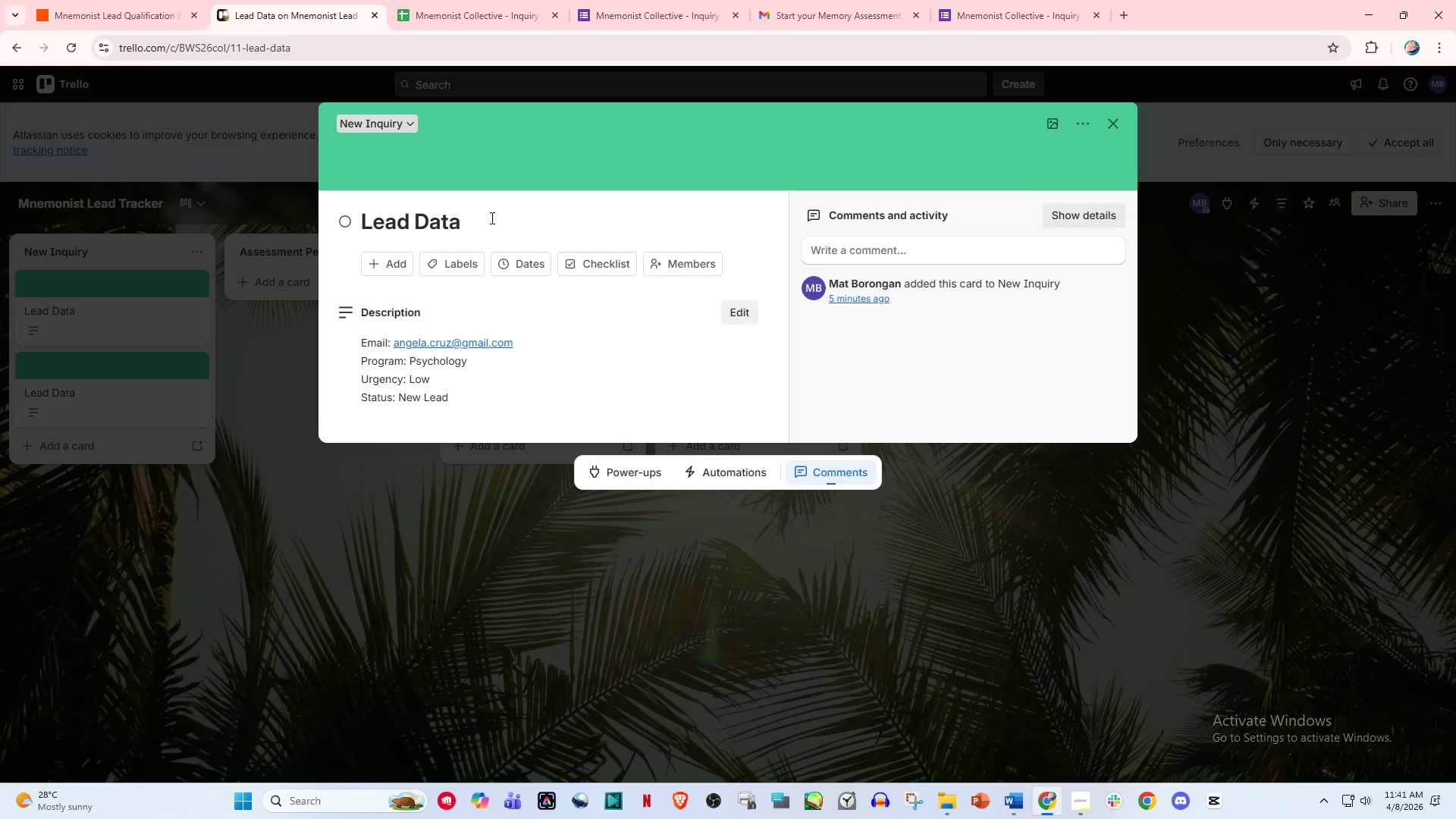 
hold_key(key=Backspace, duration=1.01)
 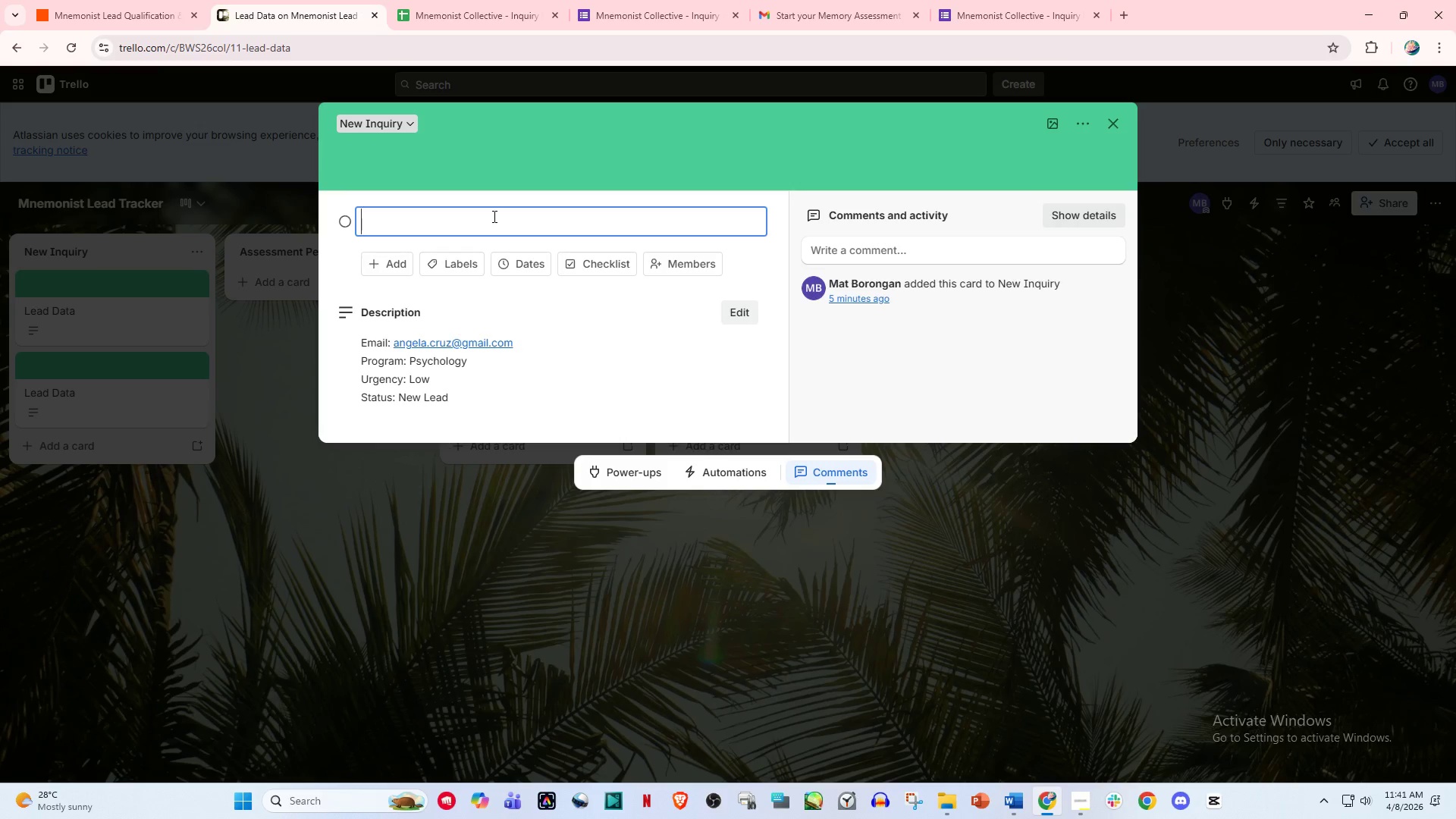 
type(Angela XZ)
key(Backspace)
key(Backspace)
type(Cruz)
 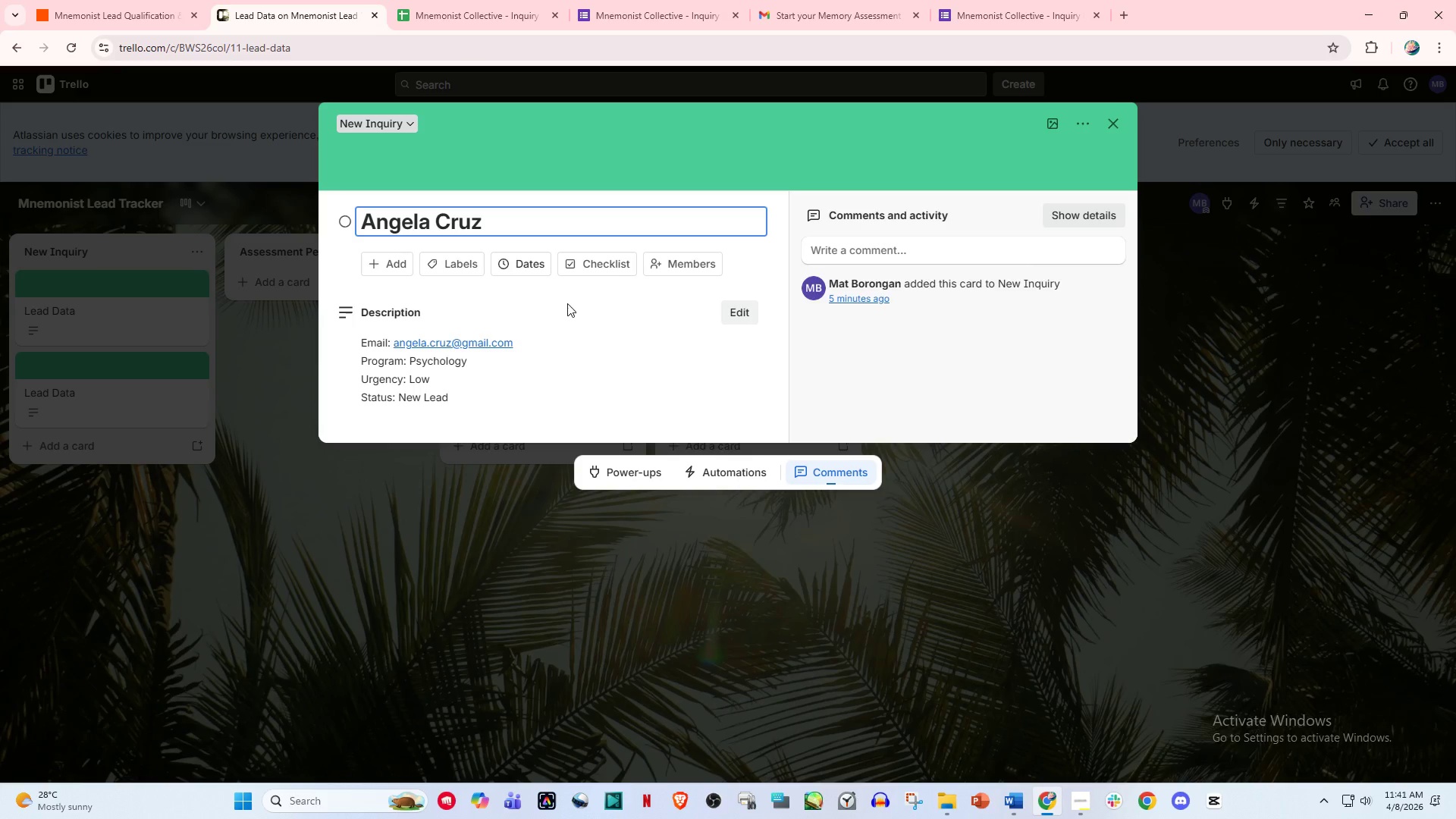 
left_click([448, 515])
 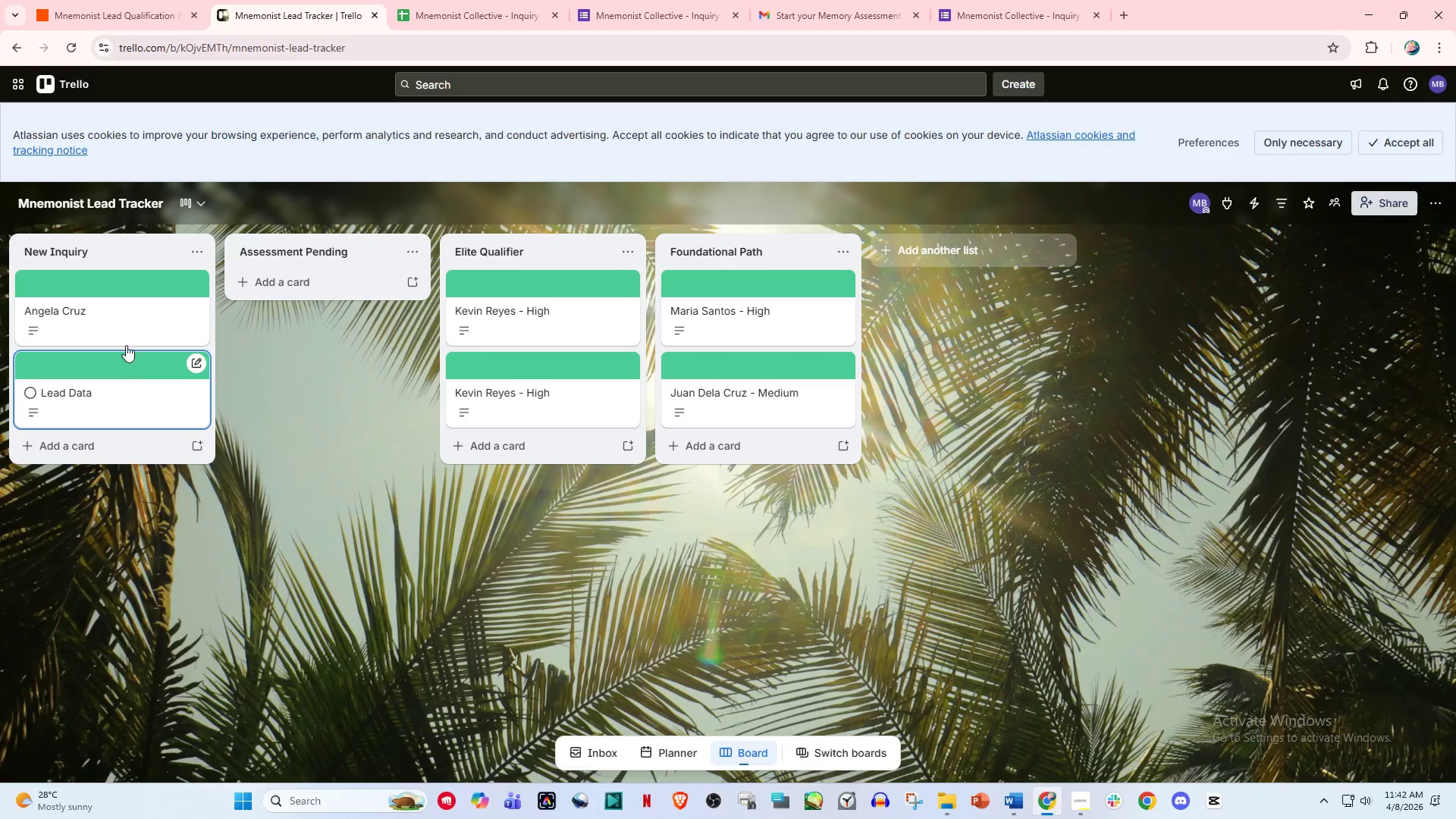 
left_click([116, 387])
 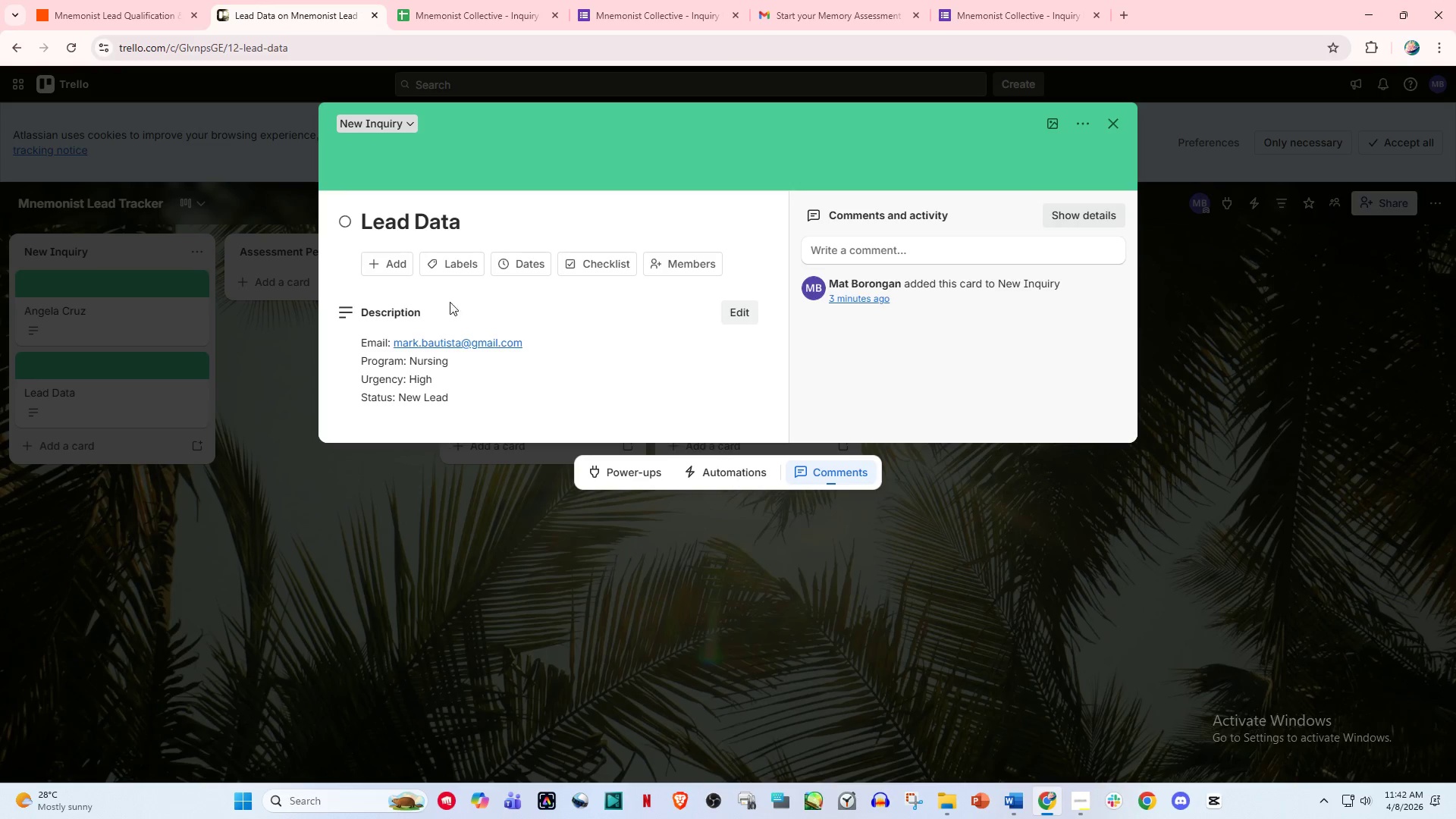 
left_click_drag(start_coordinate=[479, 221], to_coordinate=[283, 221])
 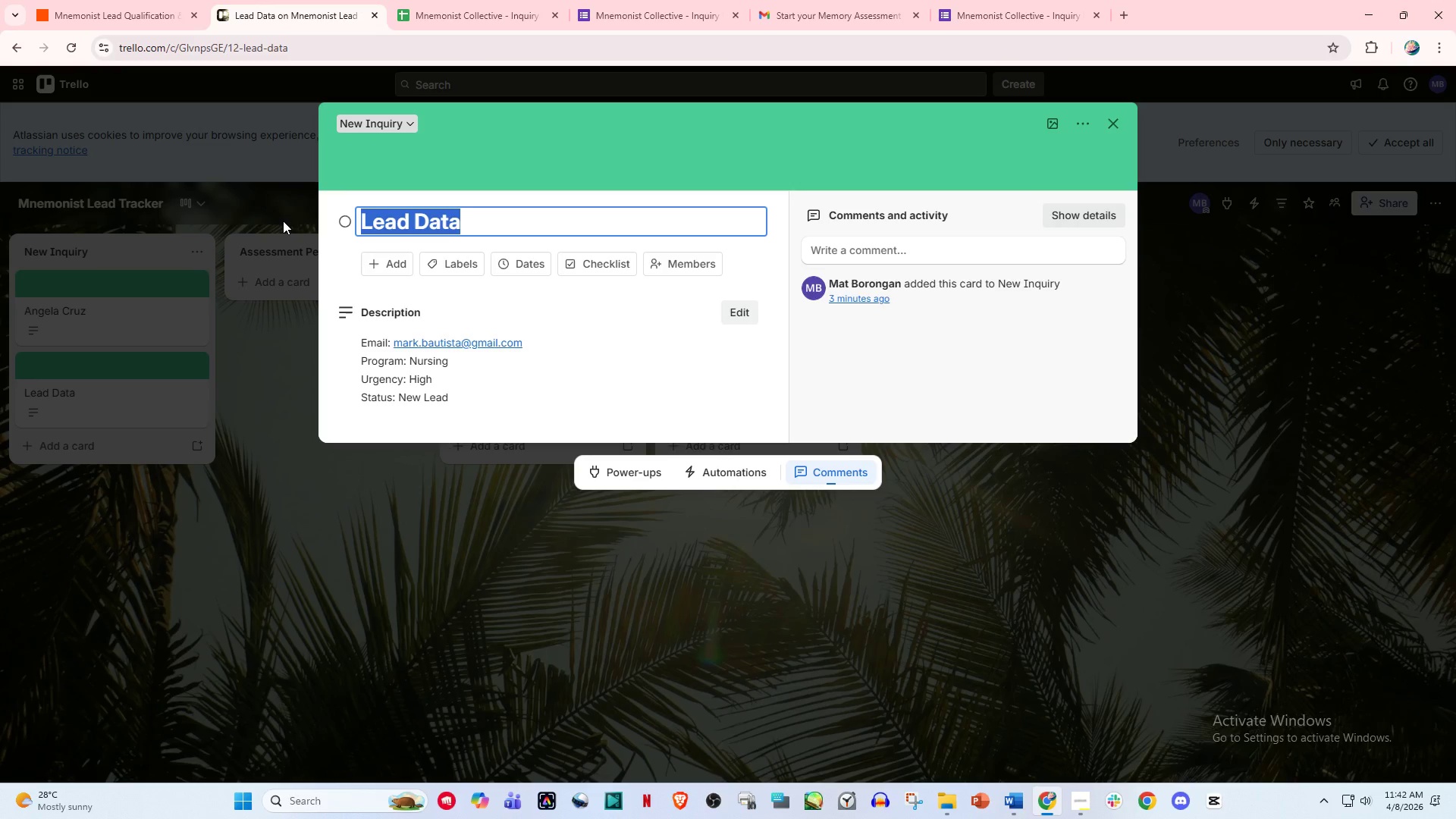 
type(mark)
key(Backspace)
key(Backspace)
key(Backspace)
key(Backspace)
type(ma)
key(Backspace)
key(Backspace)
type(Mark Bautista)
 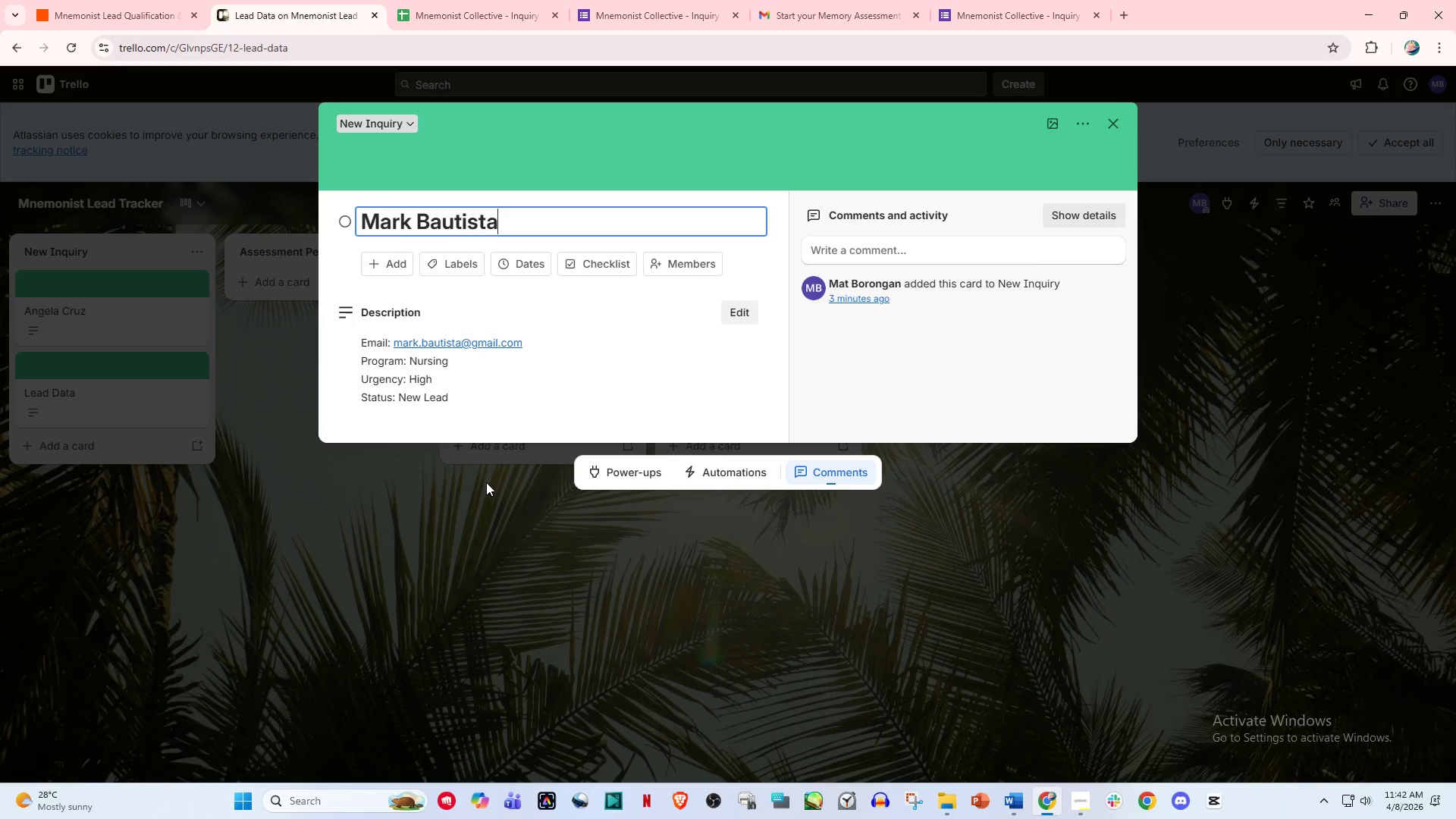 
left_click([504, 504])
 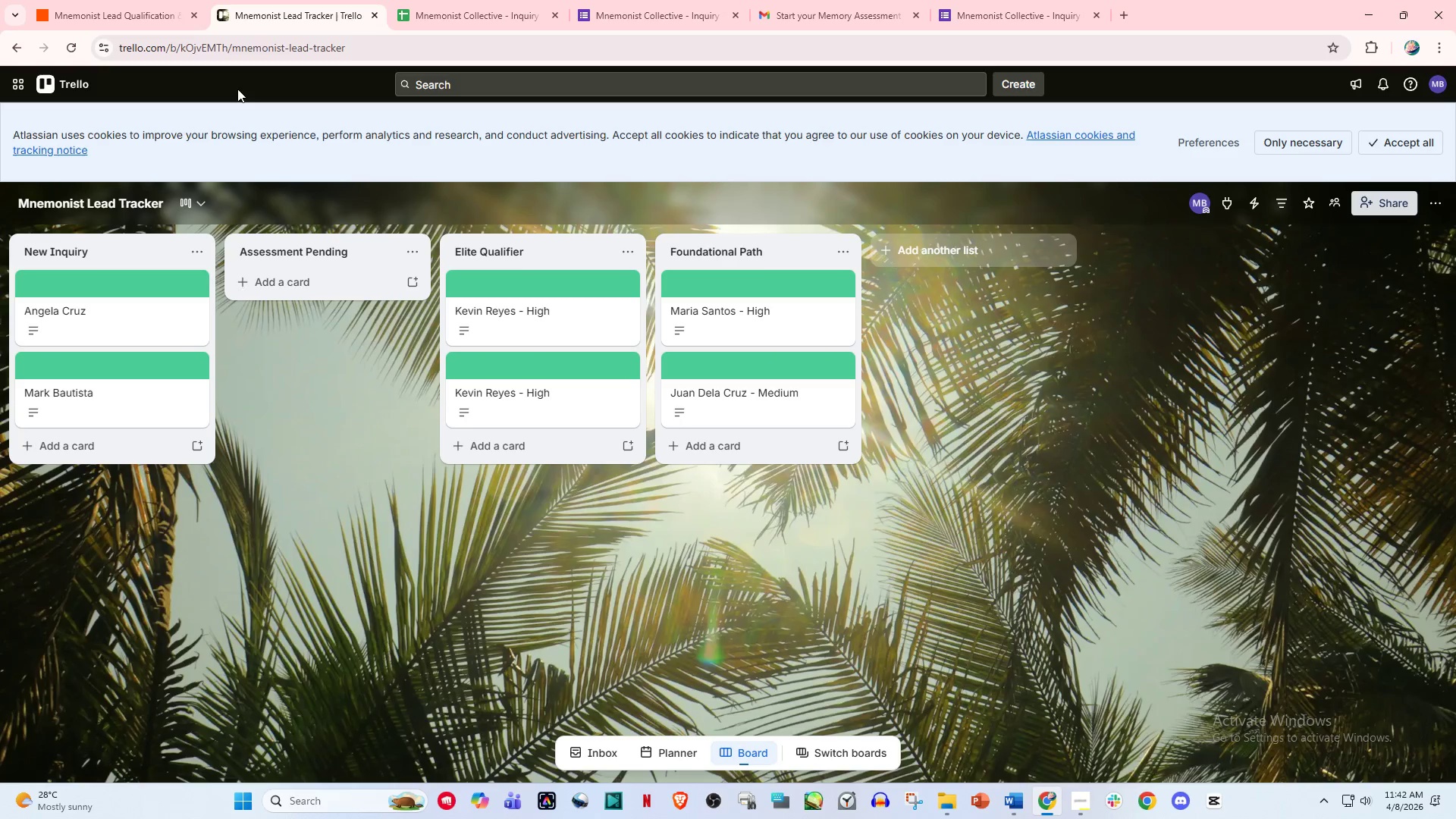 
left_click([162, 0])
 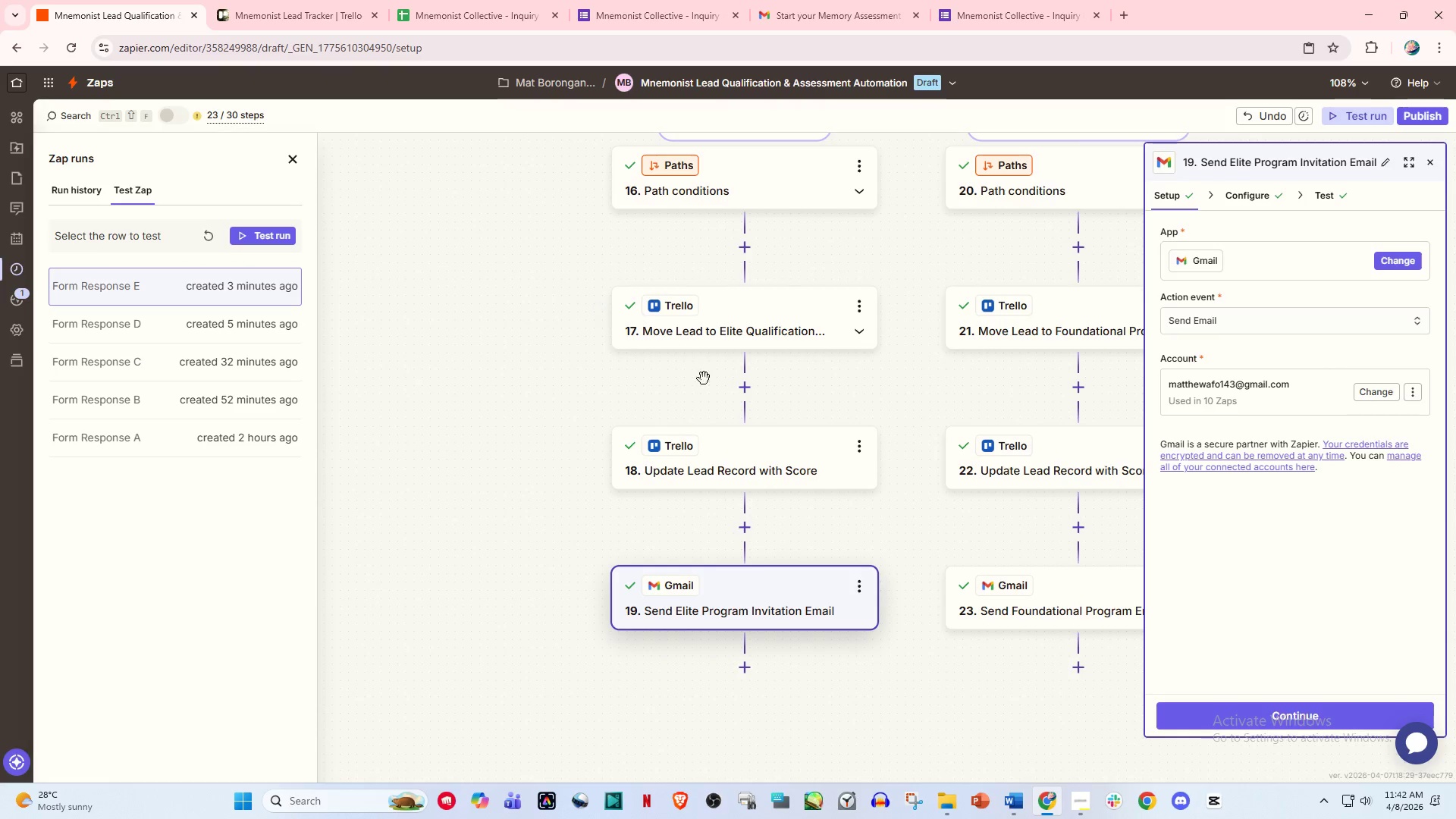 
scroll: coordinate [839, 452], scroll_direction: up, amount: 1.0
 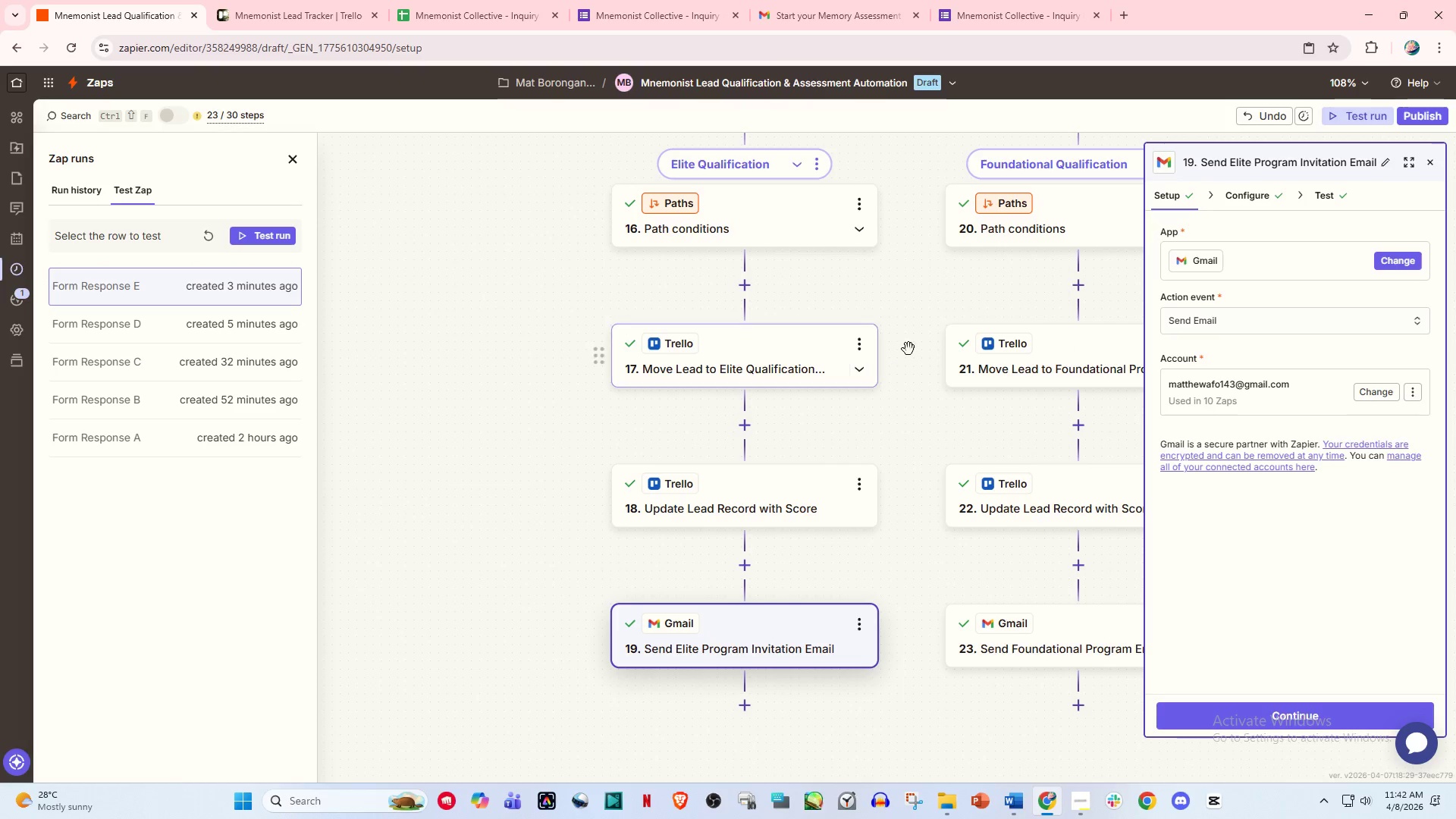 
left_click_drag(start_coordinate=[936, 319], to_coordinate=[663, 645])
 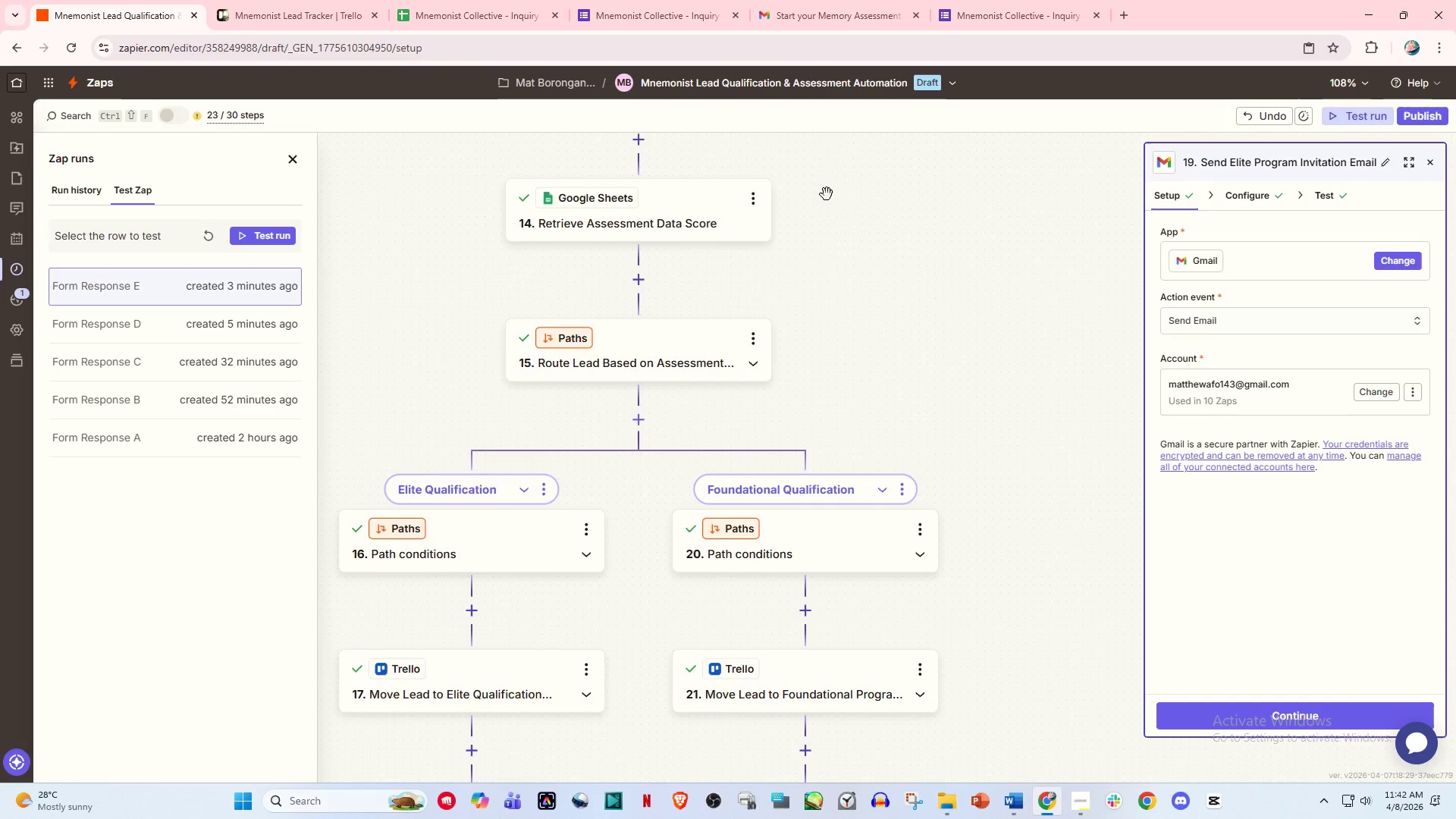 
left_click_drag(start_coordinate=[827, 194], to_coordinate=[941, 469])
 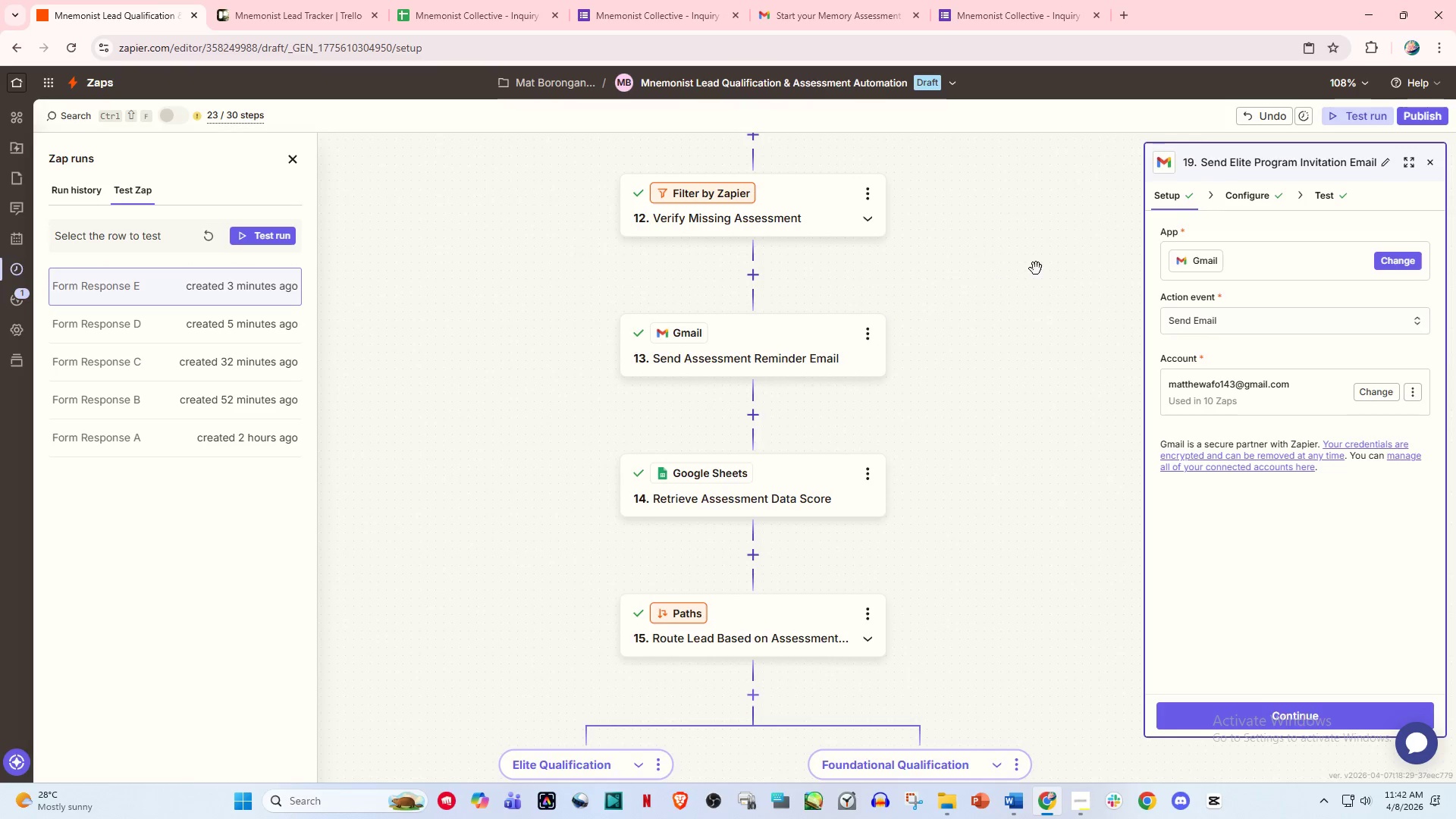 
left_click_drag(start_coordinate=[999, 277], to_coordinate=[995, 600])
 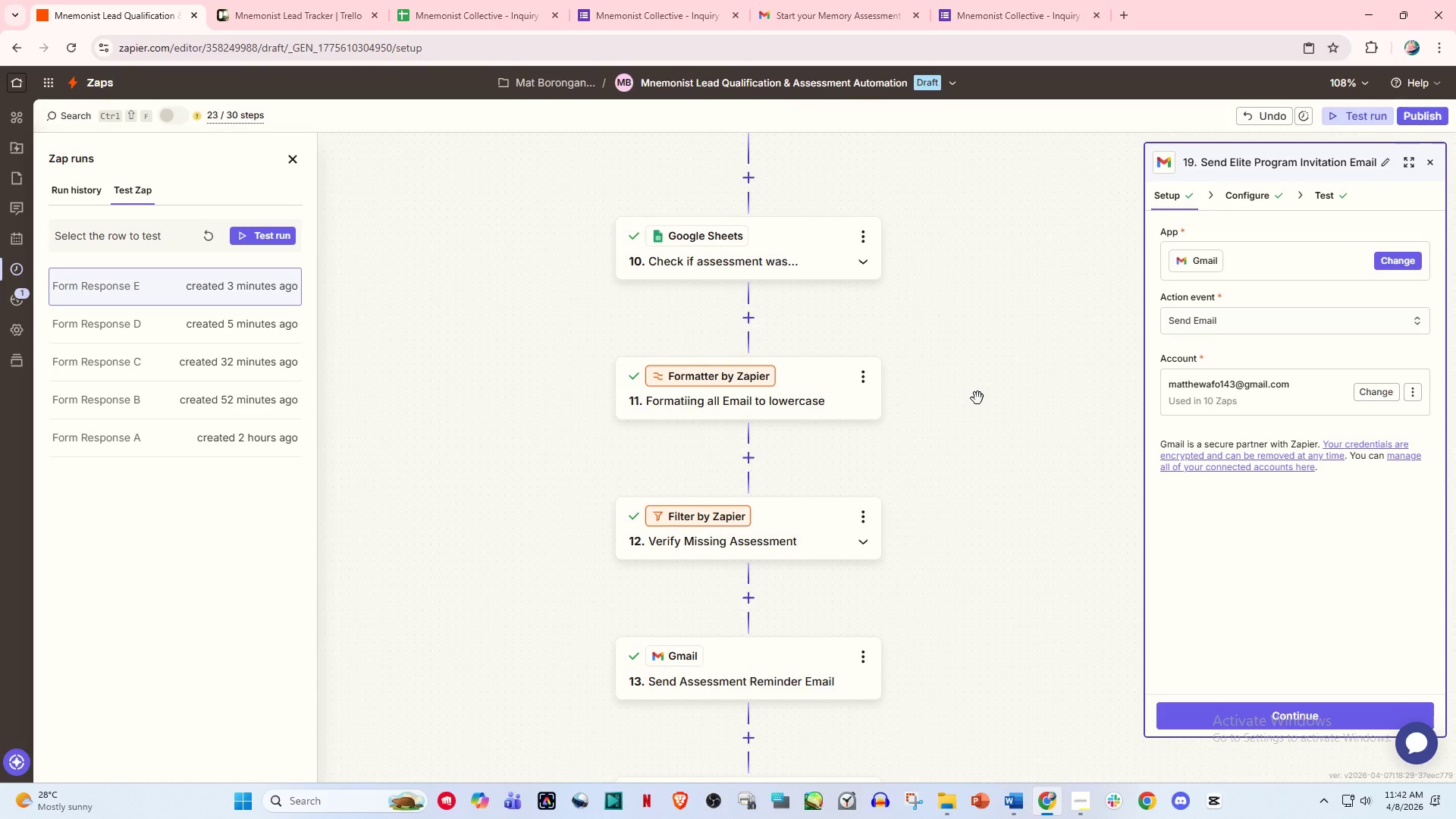 
left_click_drag(start_coordinate=[968, 388], to_coordinate=[939, 668])
 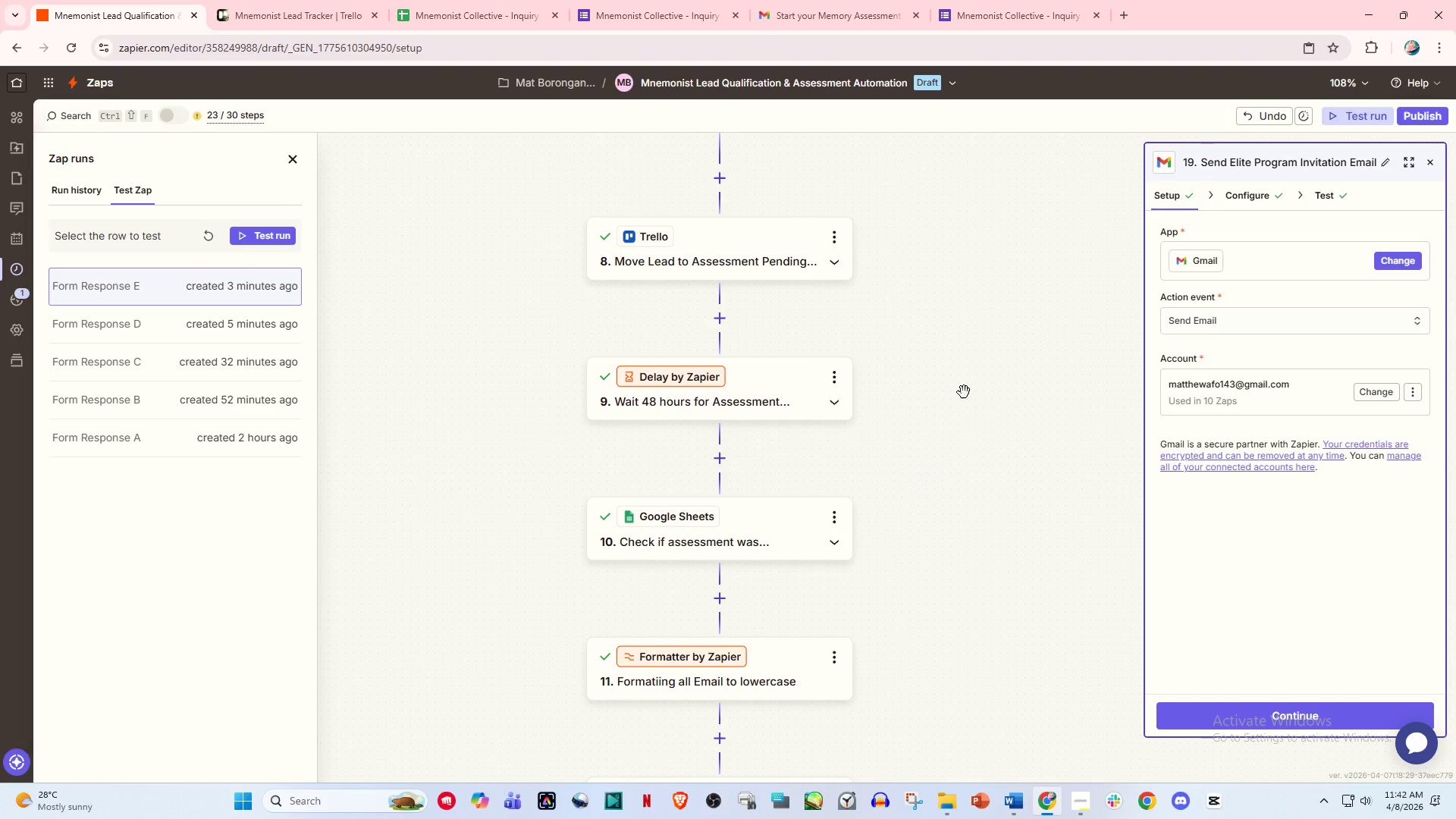 
left_click_drag(start_coordinate=[964, 395], to_coordinate=[977, 560])
 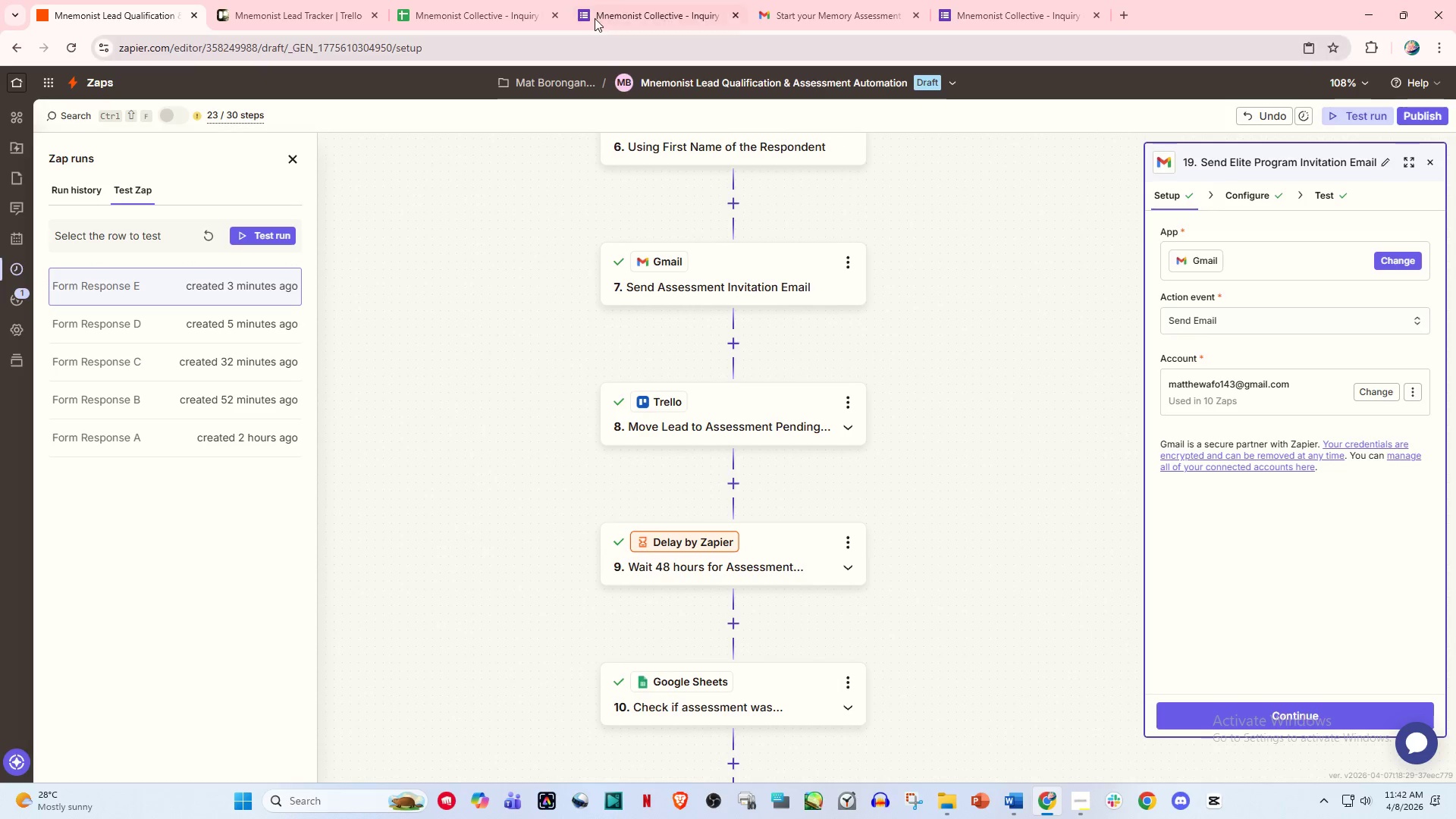 
left_click([631, 0])
 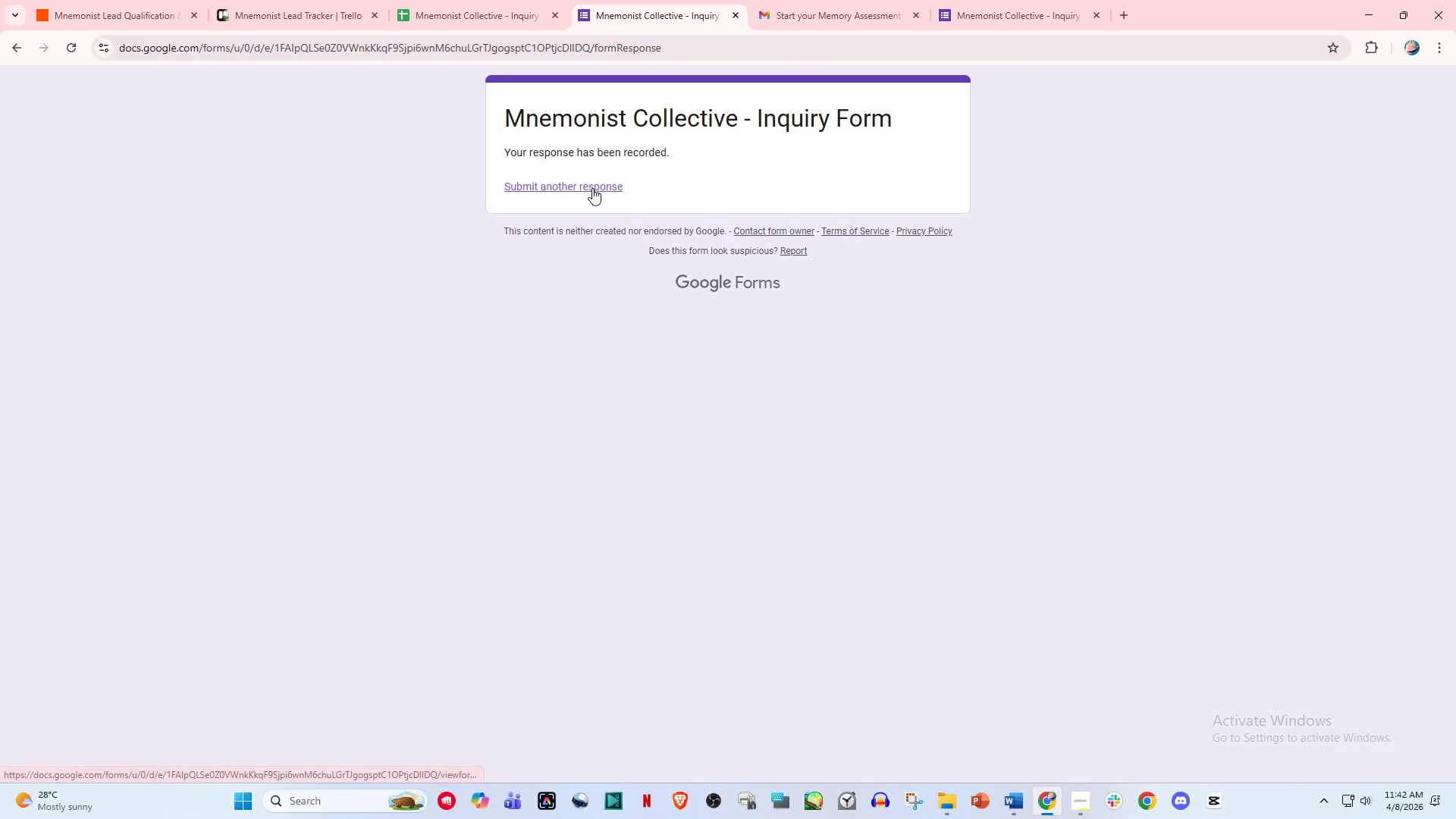 
left_click([592, 188])
 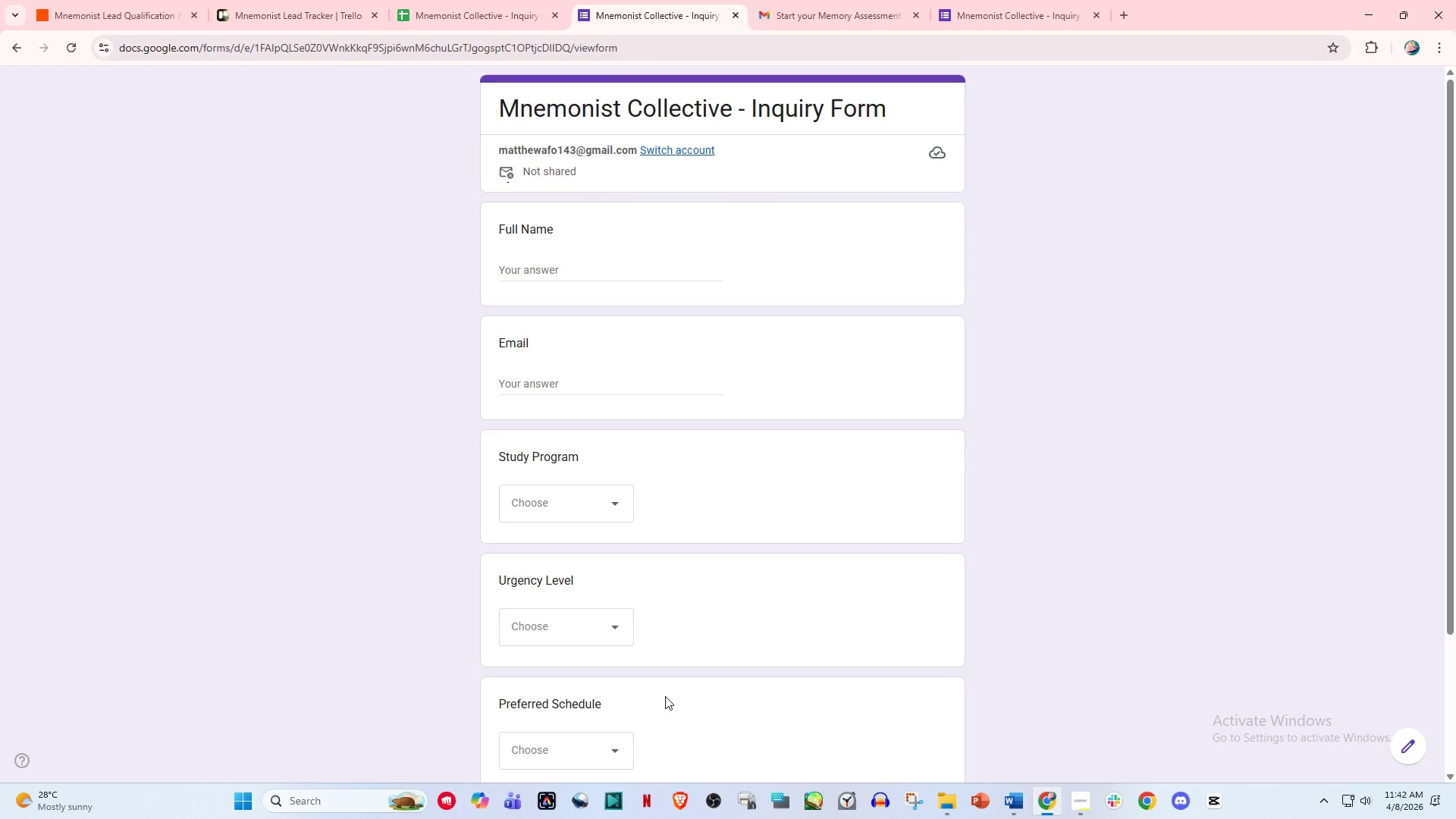 
wait(5.11)
 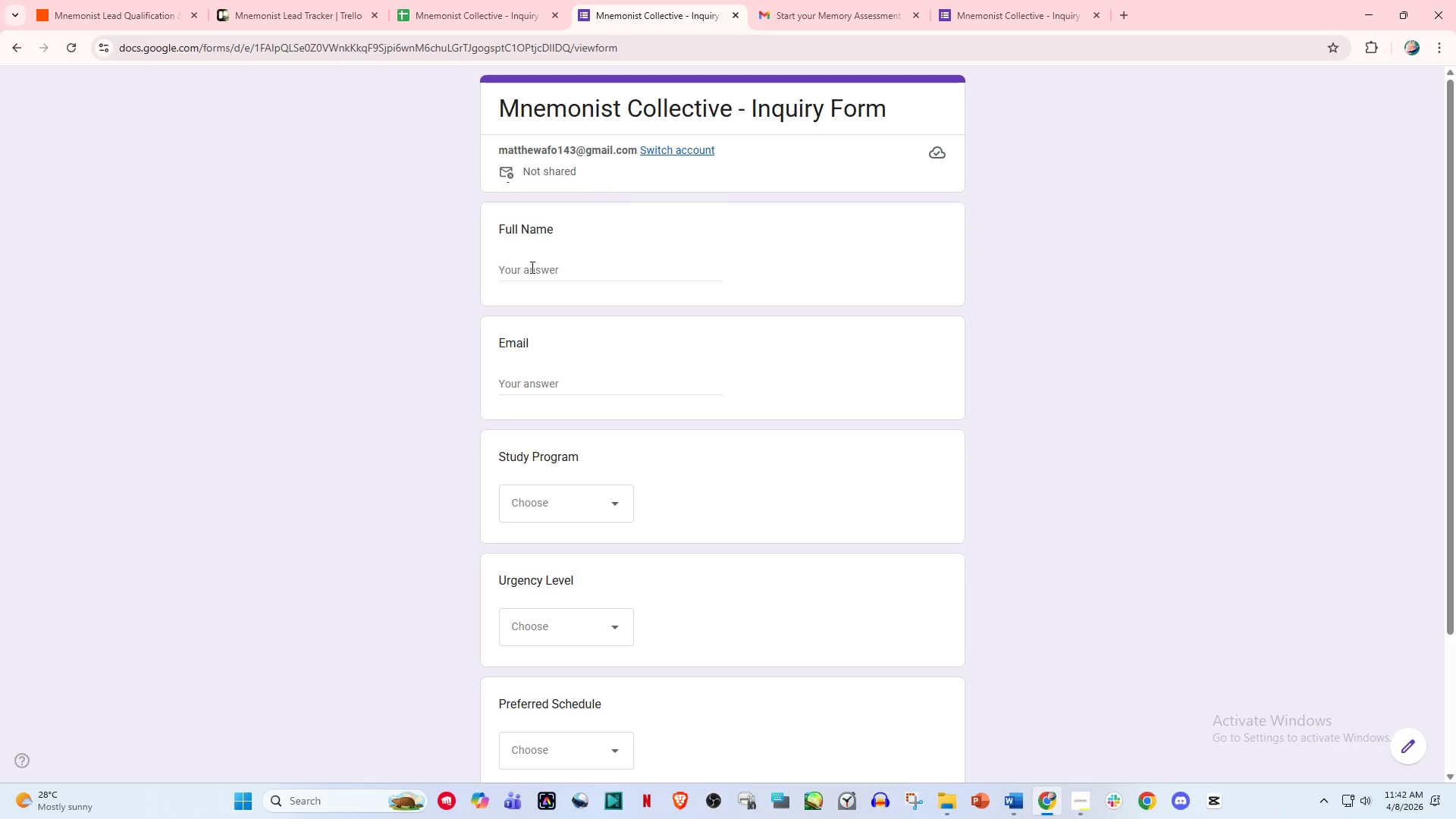 
left_click([542, 273])
 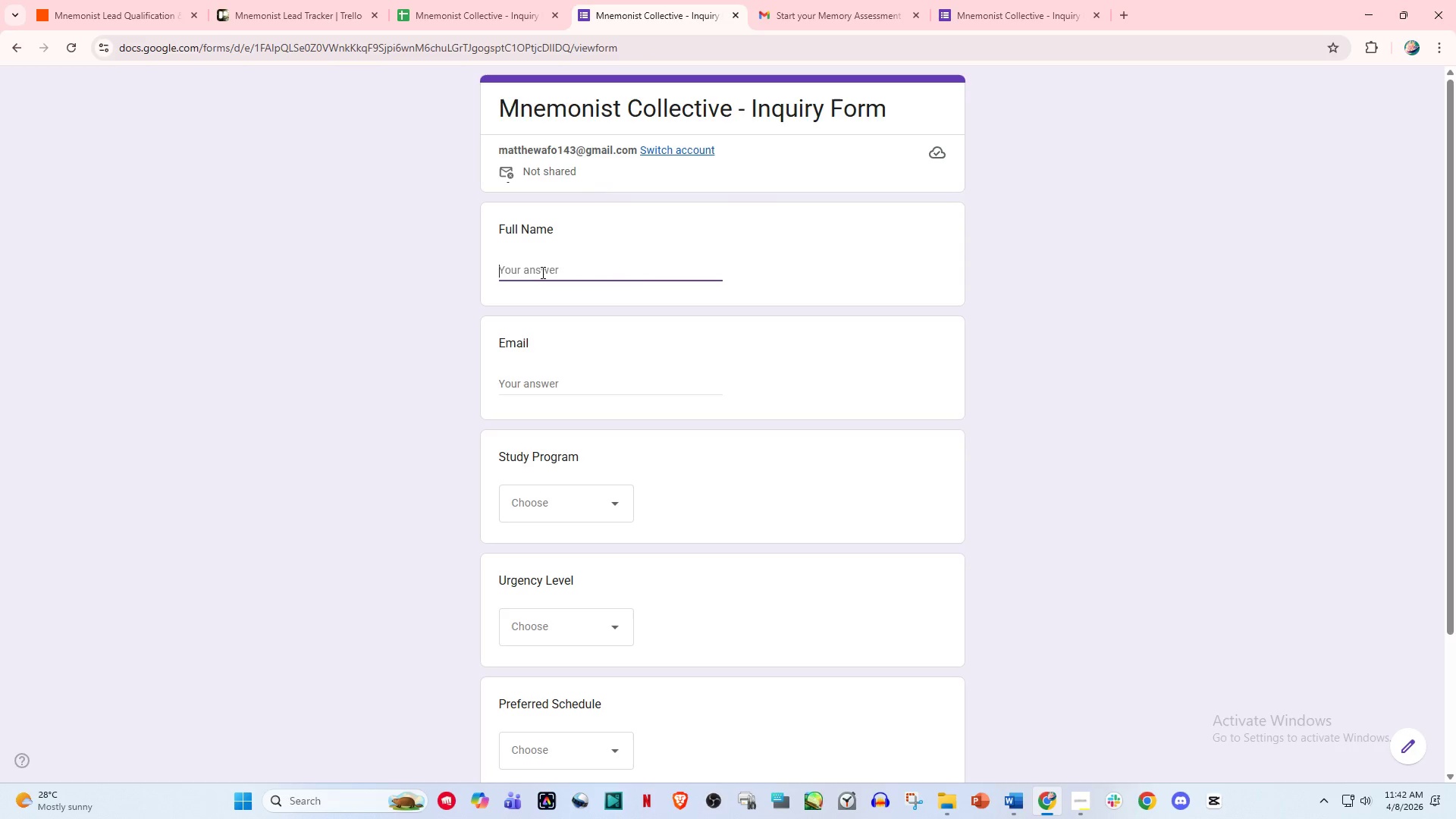 
type(Jessa Vu)
key(Backspace)
type(illanueva)
 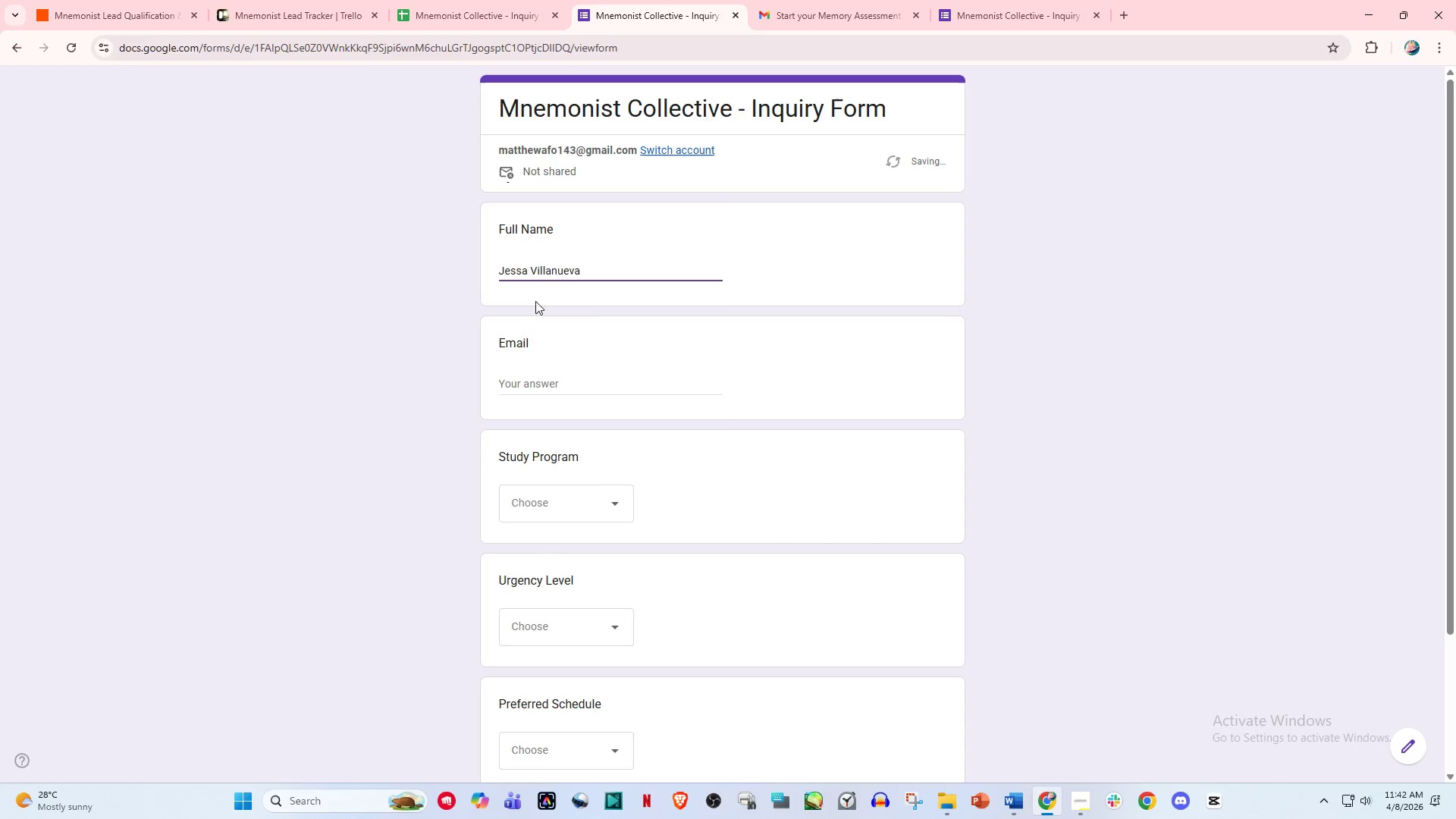 
left_click([582, 391])
 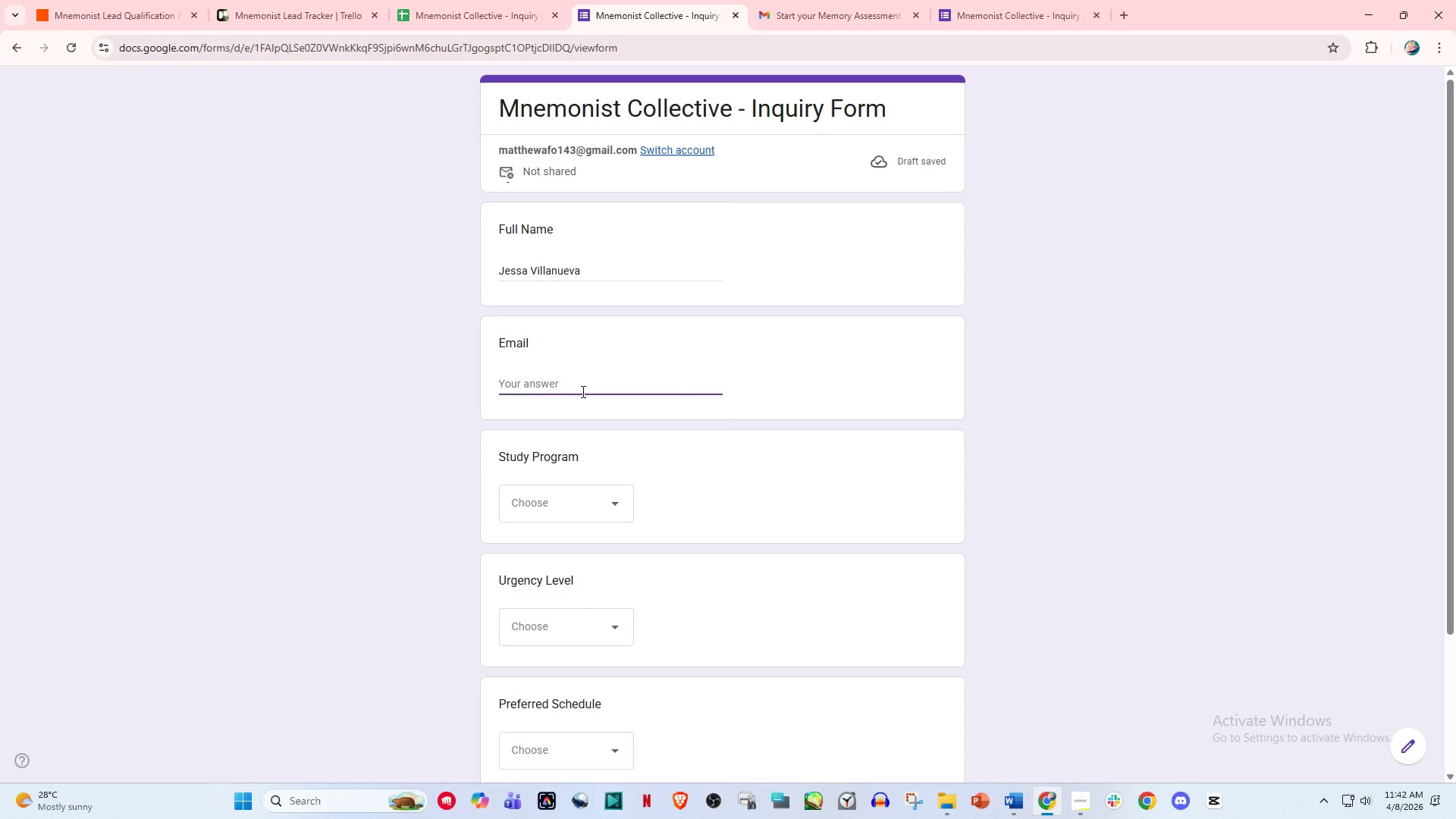 
wait(5.27)
 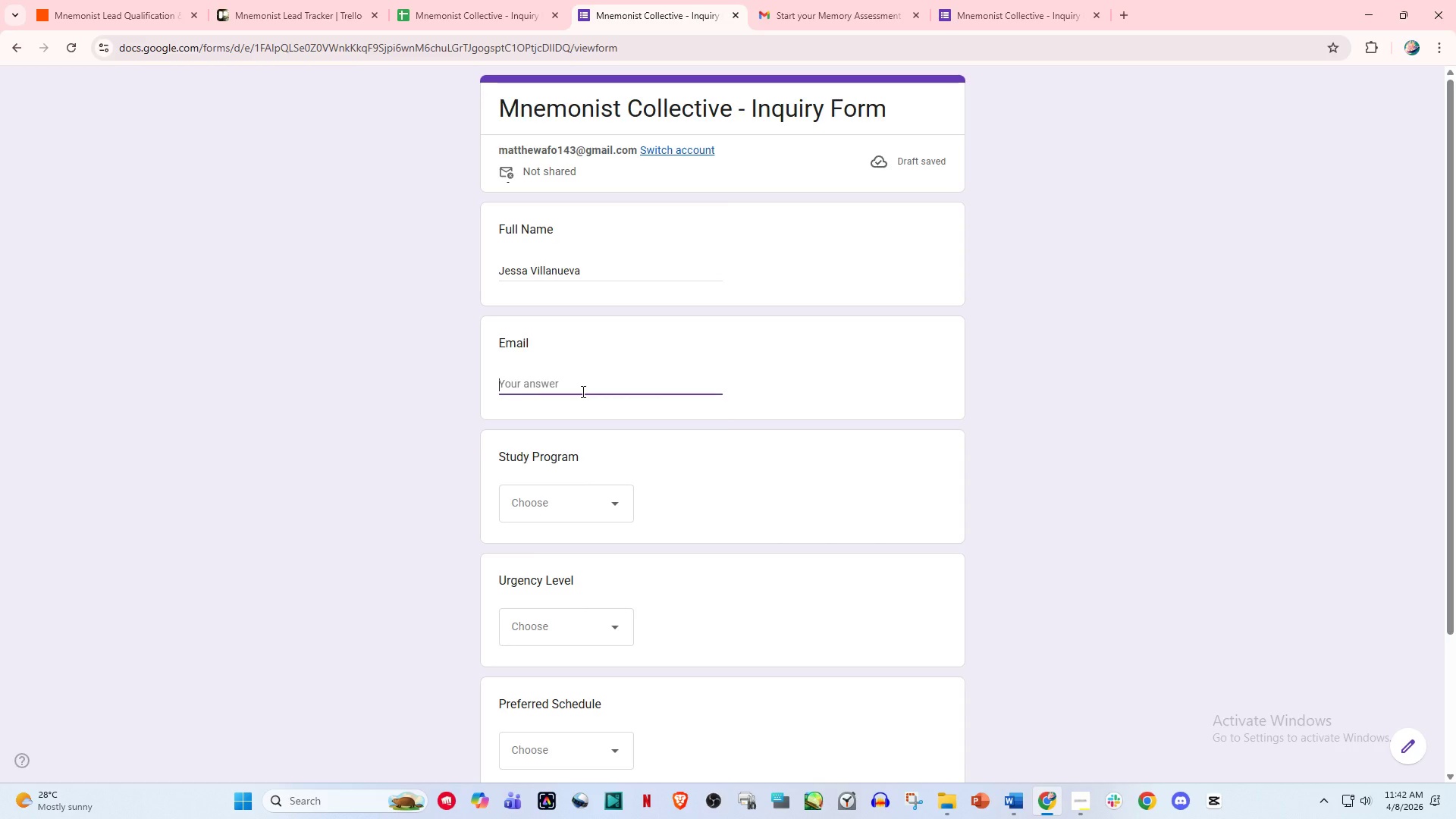 
type(jessa.vilanueva@gmail.com)
 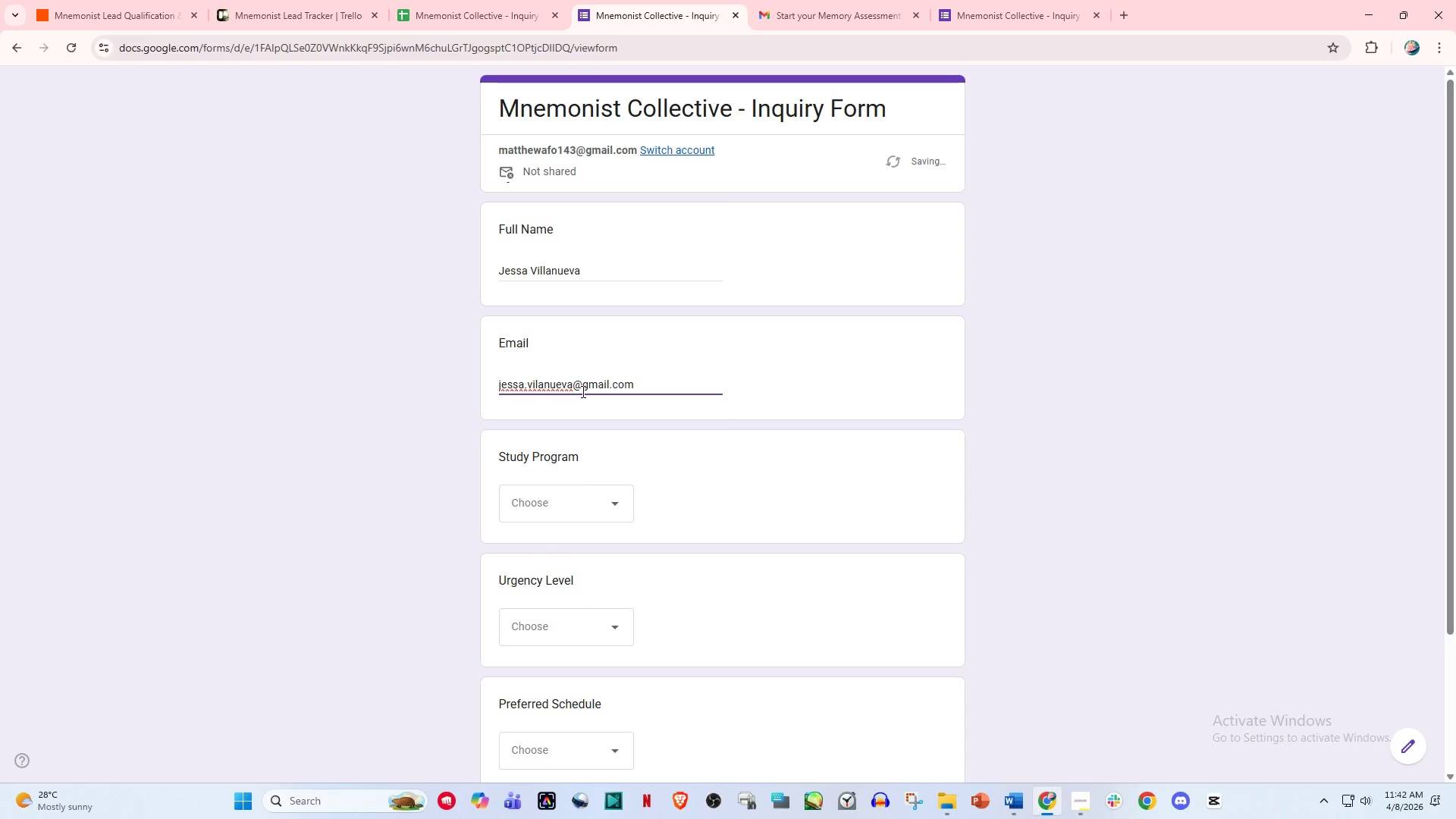 
scroll: coordinate [576, 535], scroll_direction: down, amount: 1.0
 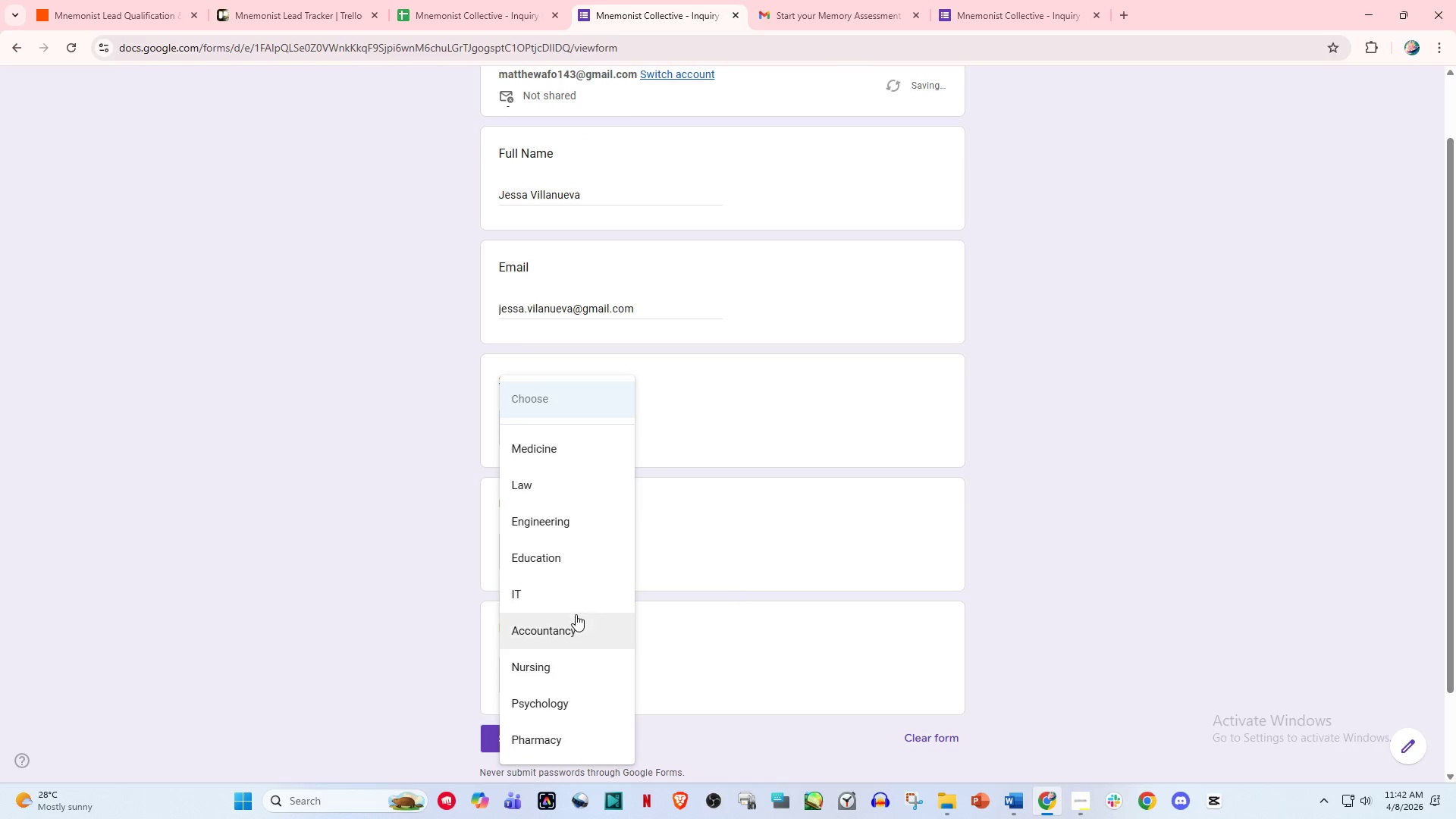 
left_click([571, 629])
 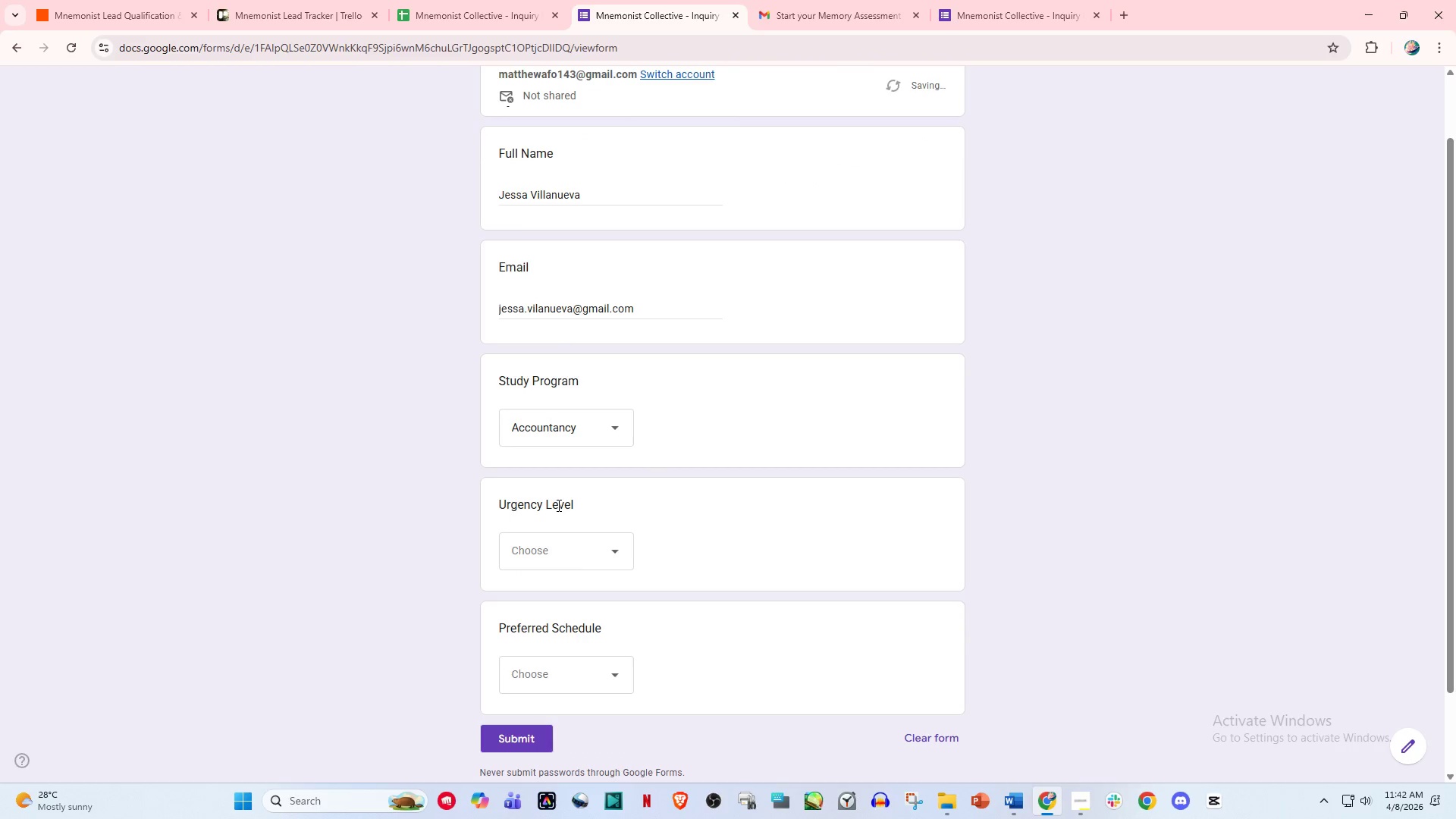 
left_click([555, 549])
 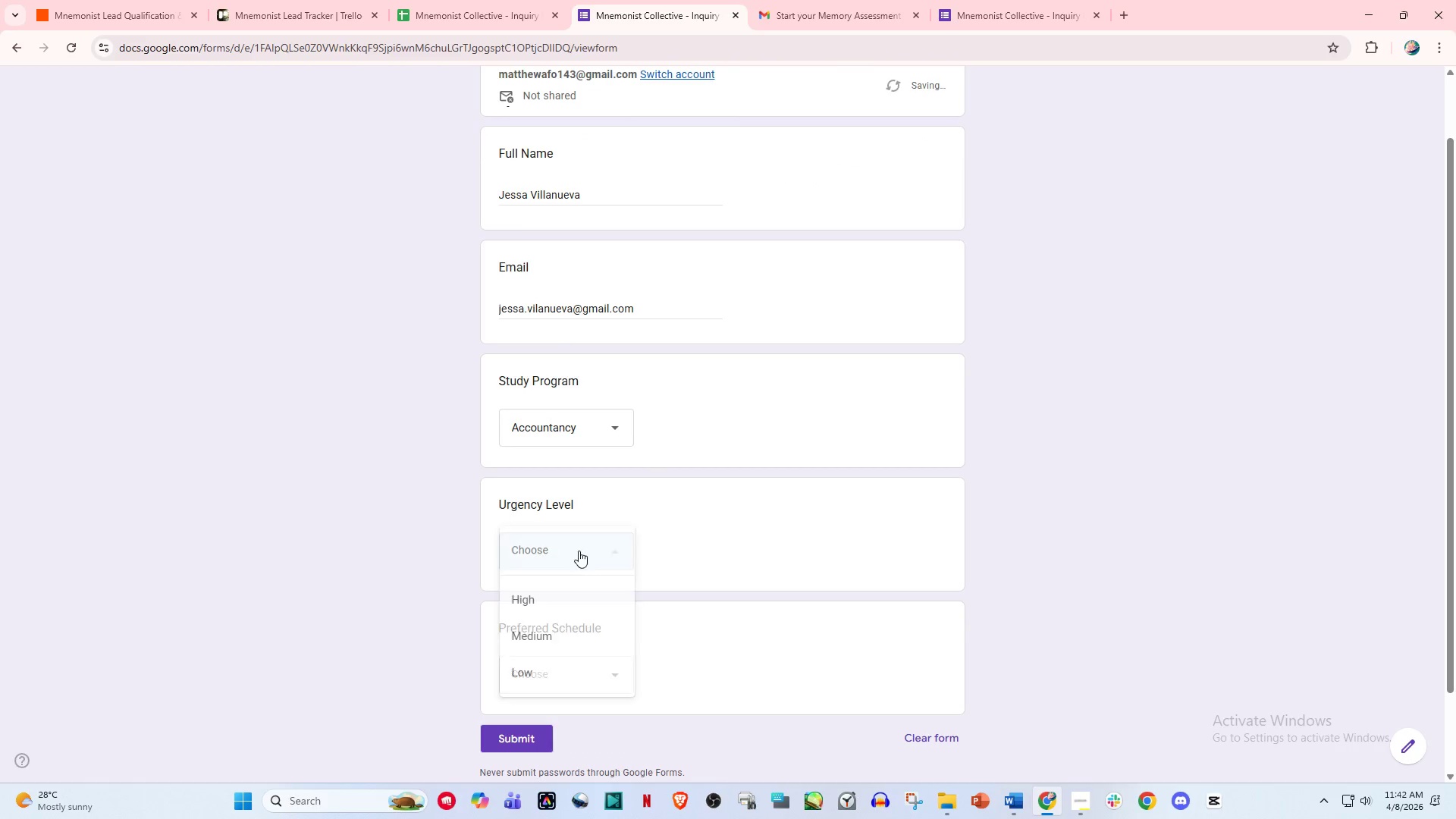 
mouse_move([578, 566])
 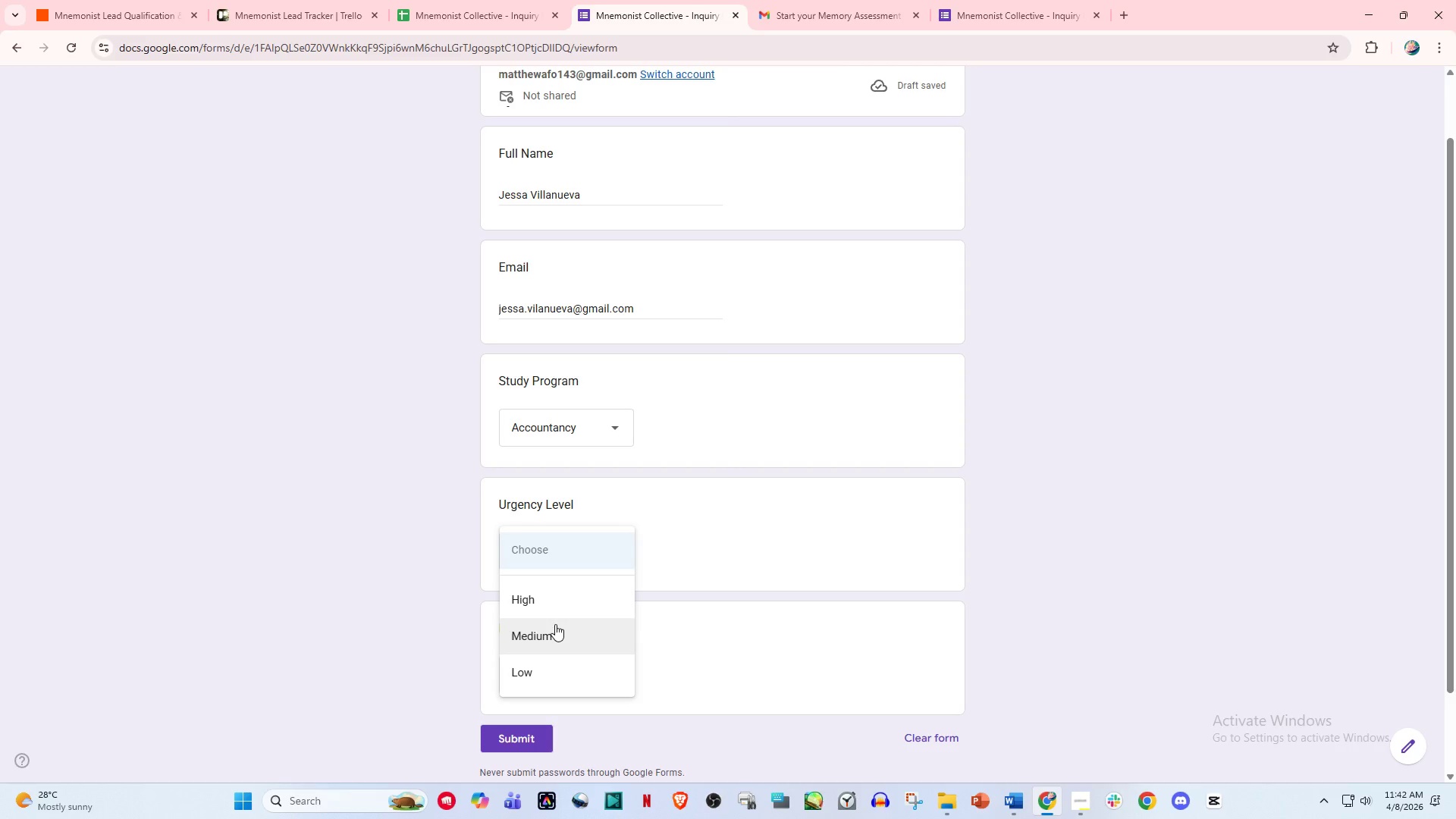 
left_click([555, 624])
 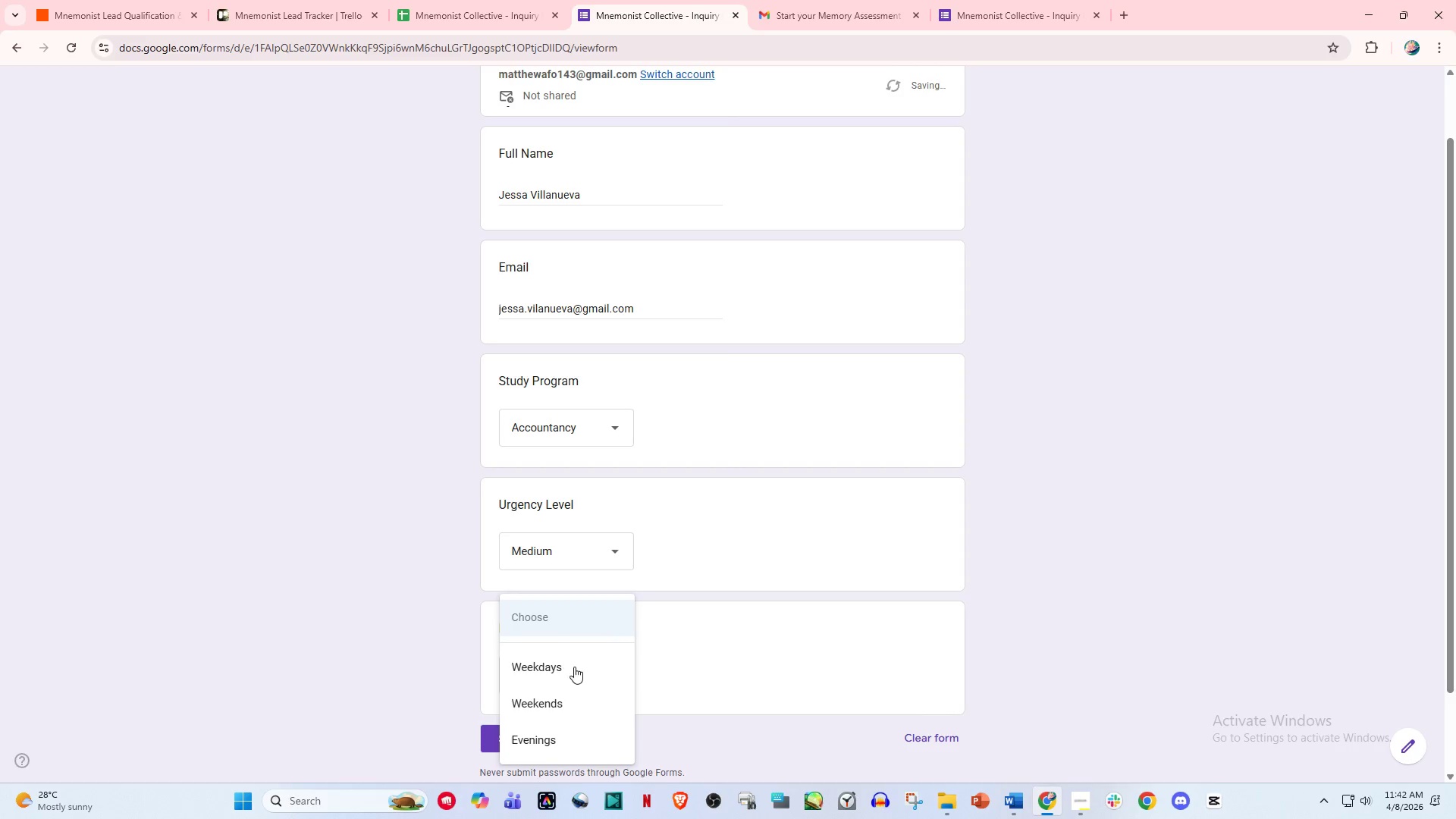 
left_click([558, 704])
 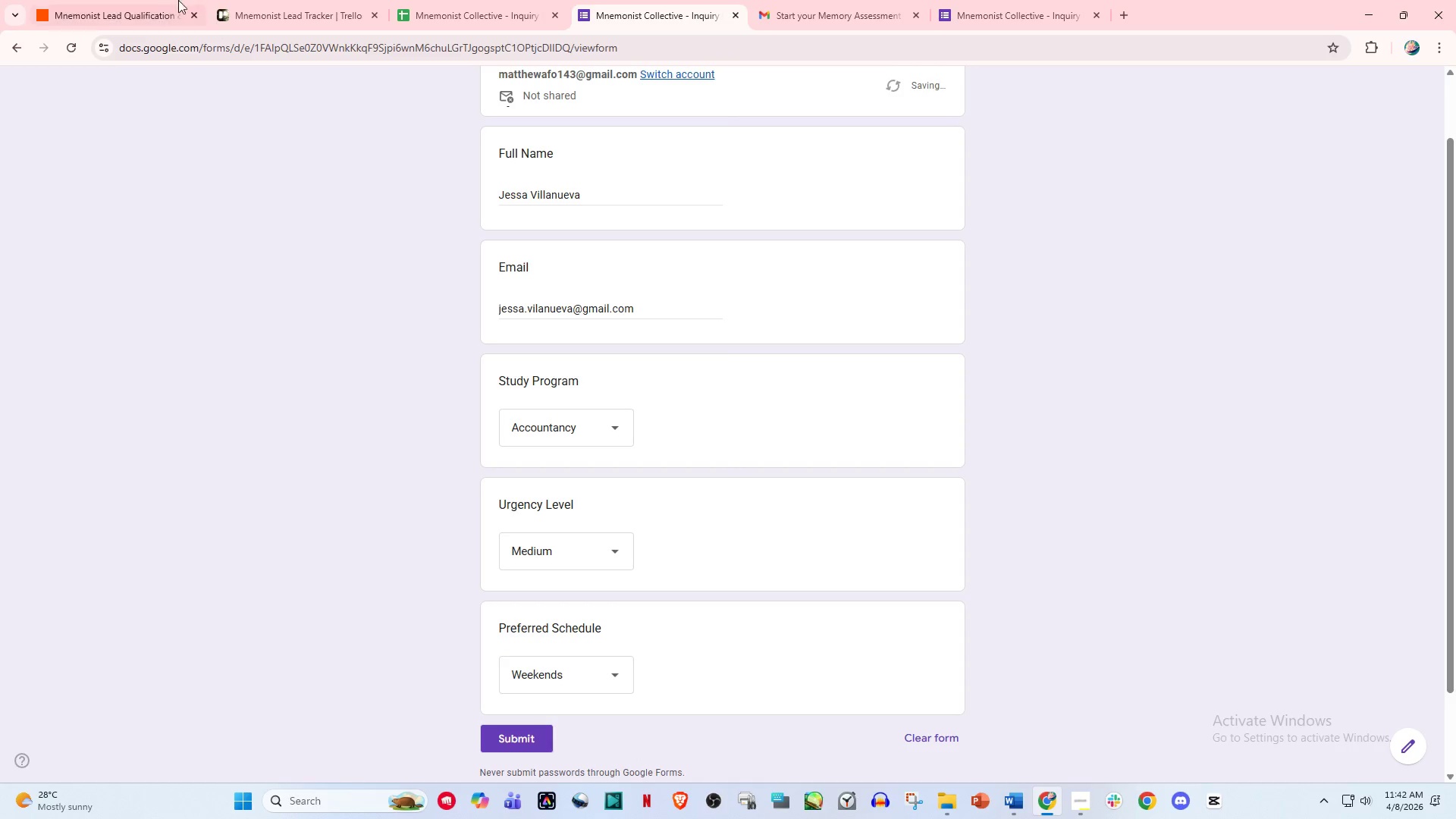 
left_click([150, 0])
 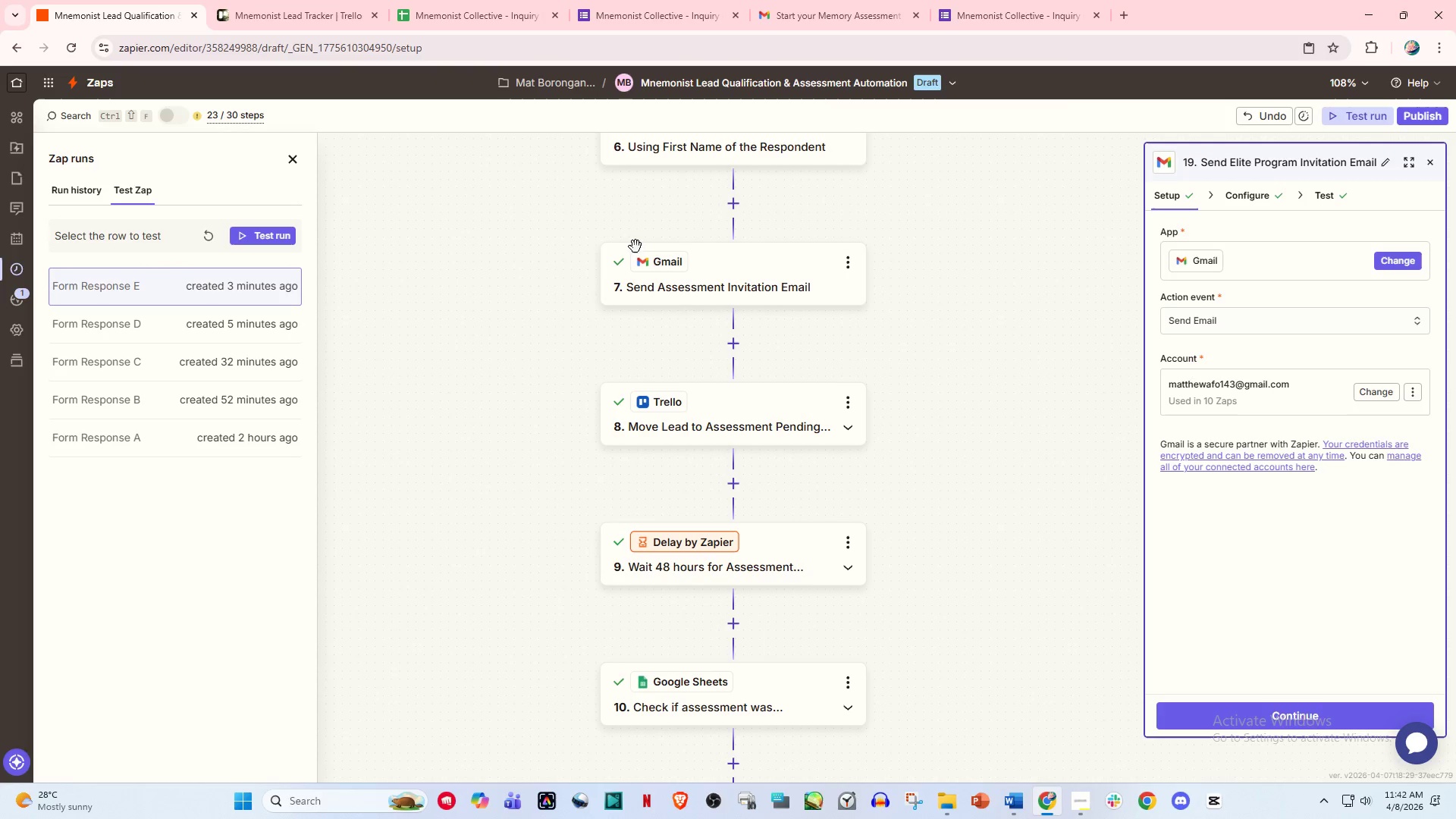 
scroll: coordinate [759, 408], scroll_direction: up, amount: 11.0
 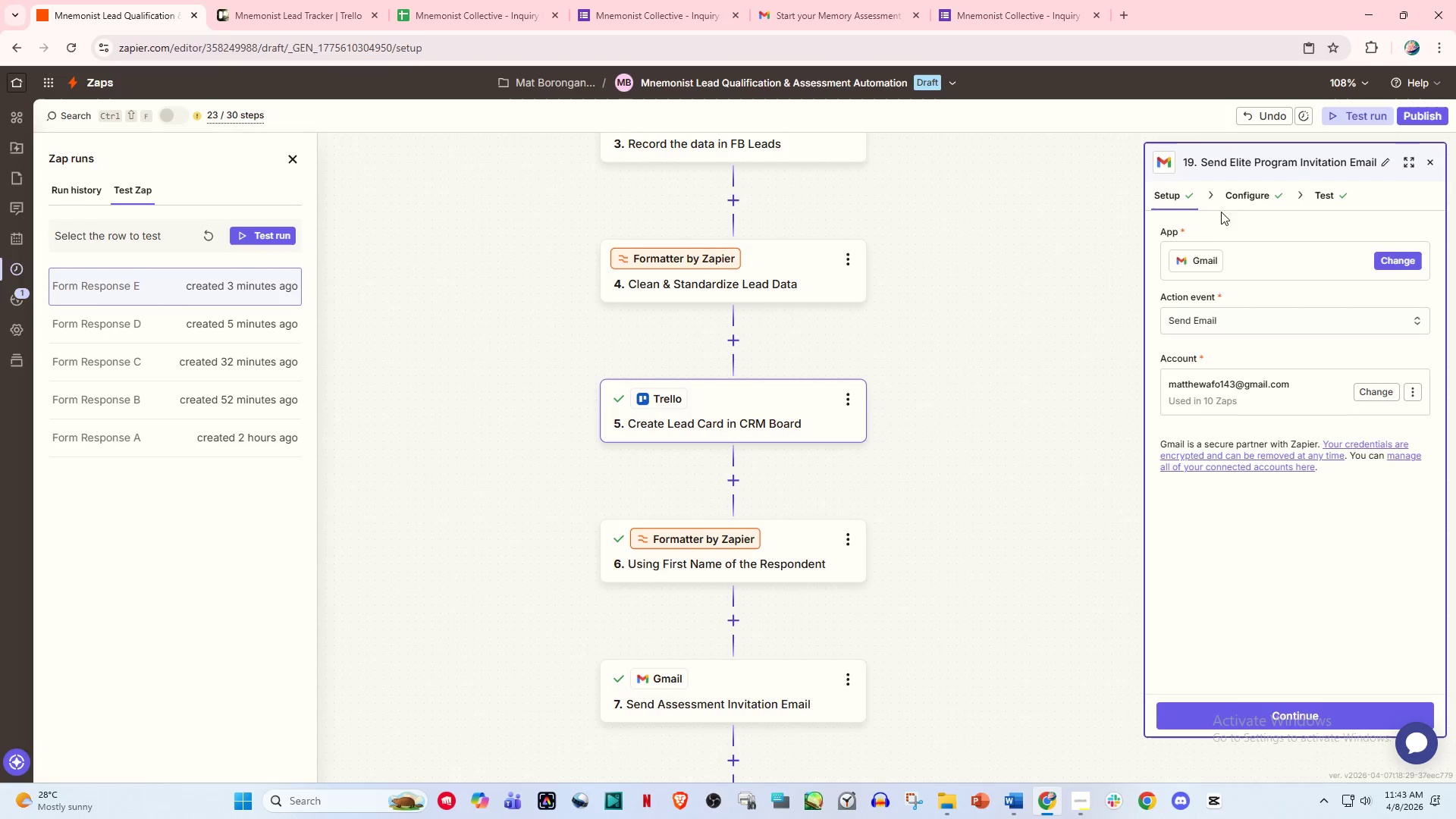 
left_click([795, 410])
 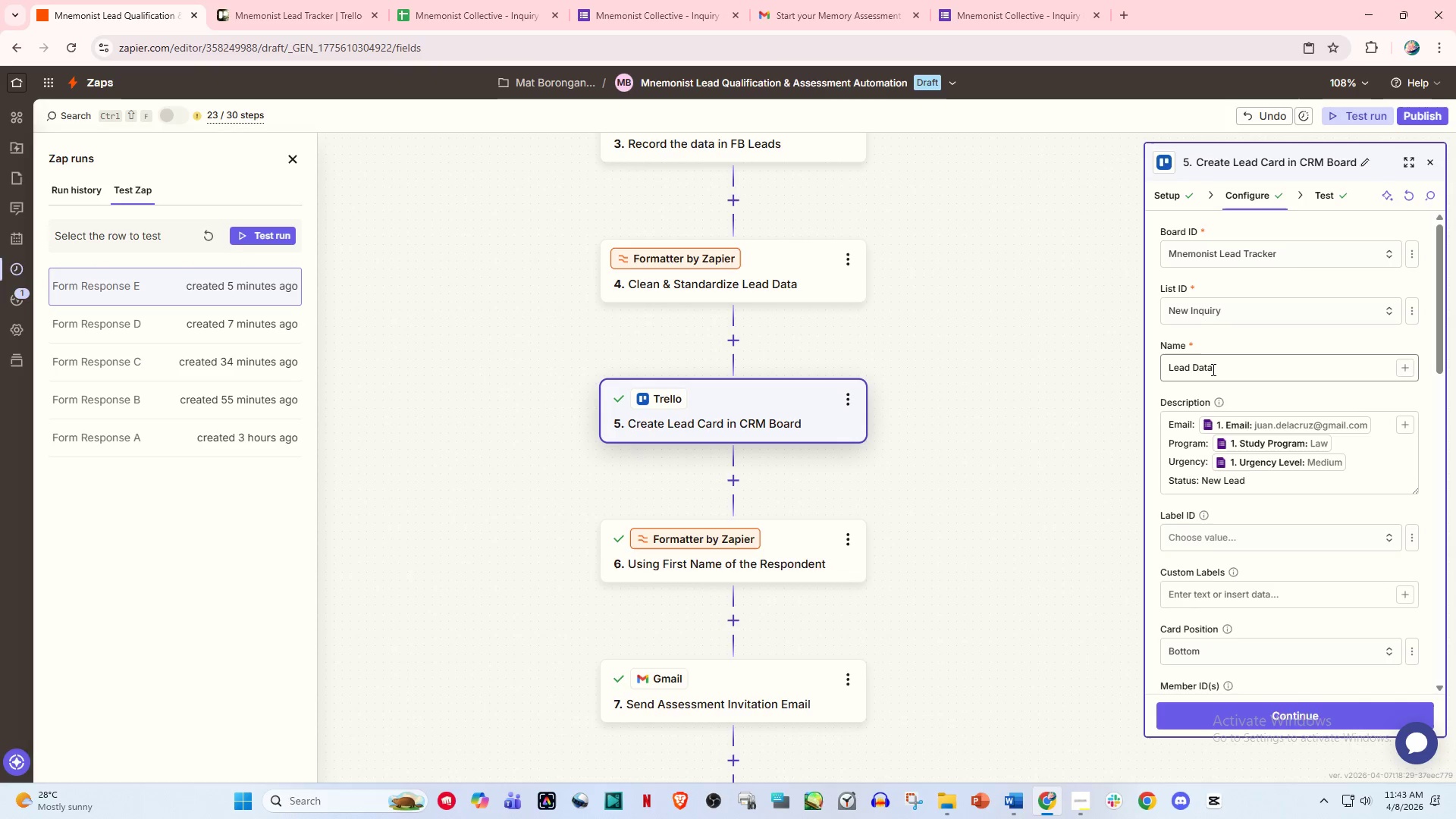 
left_click([1222, 361])
 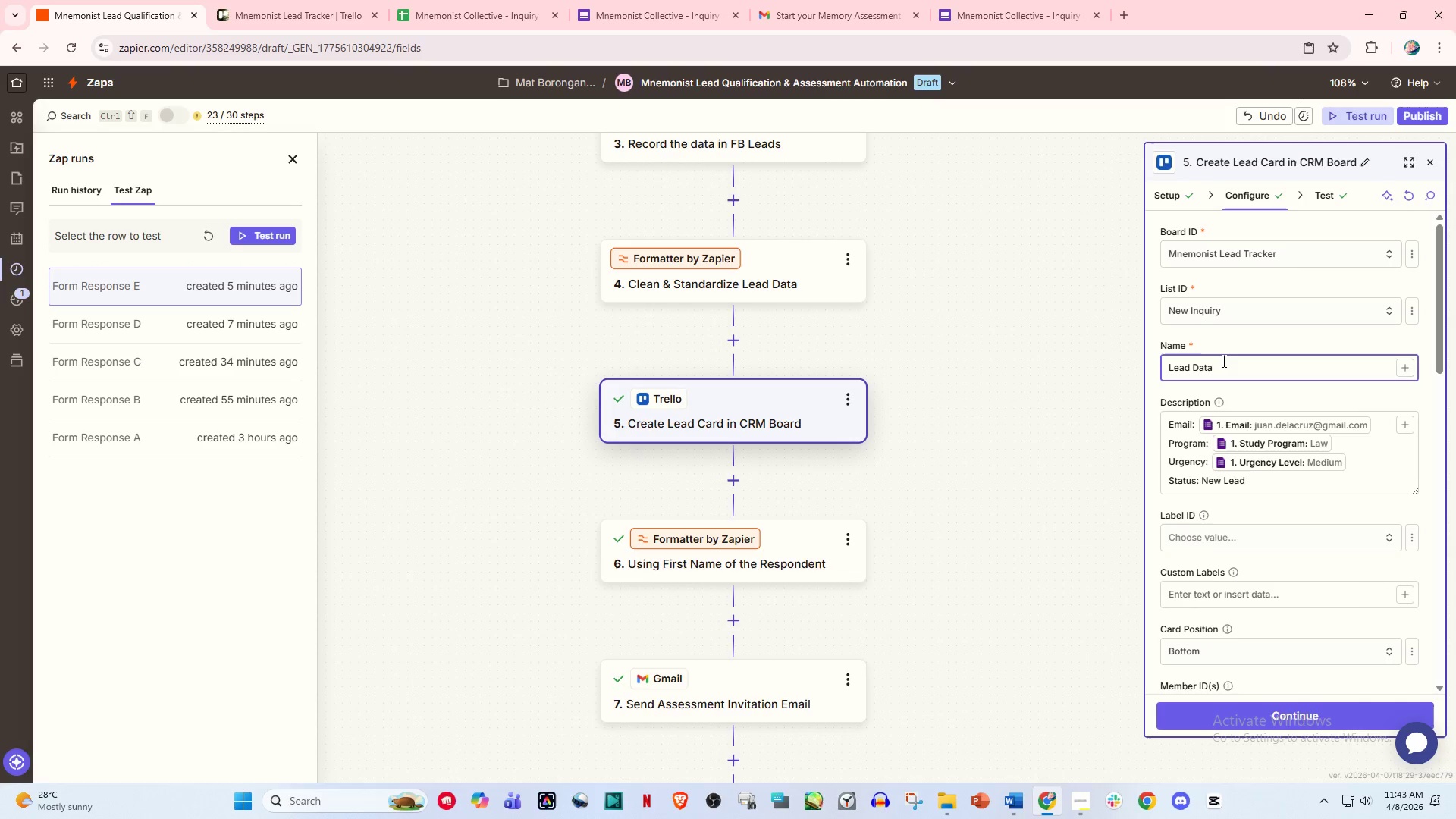 
hold_key(key=Backspace, duration=0.97)
 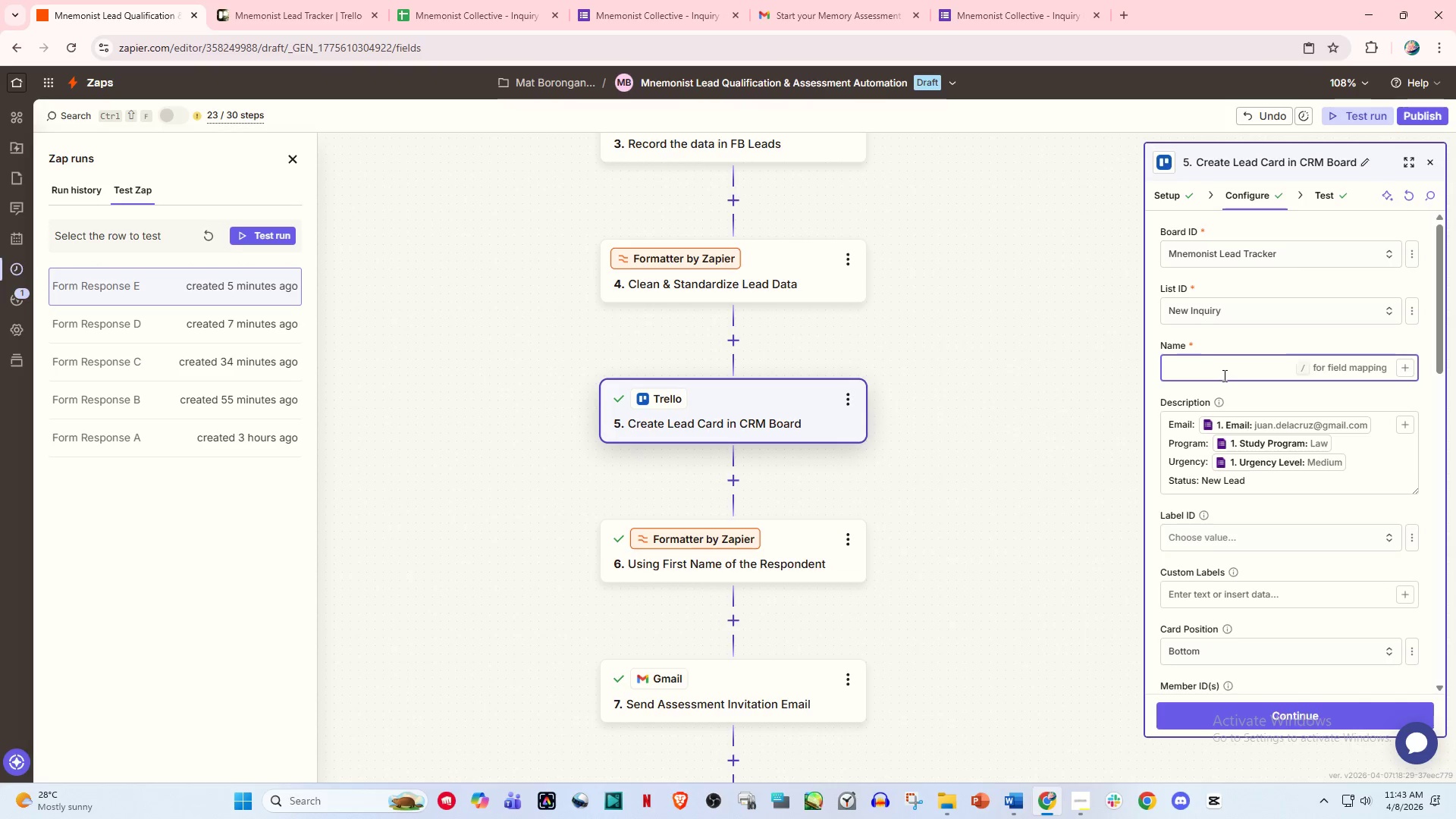 
key(Slash)
 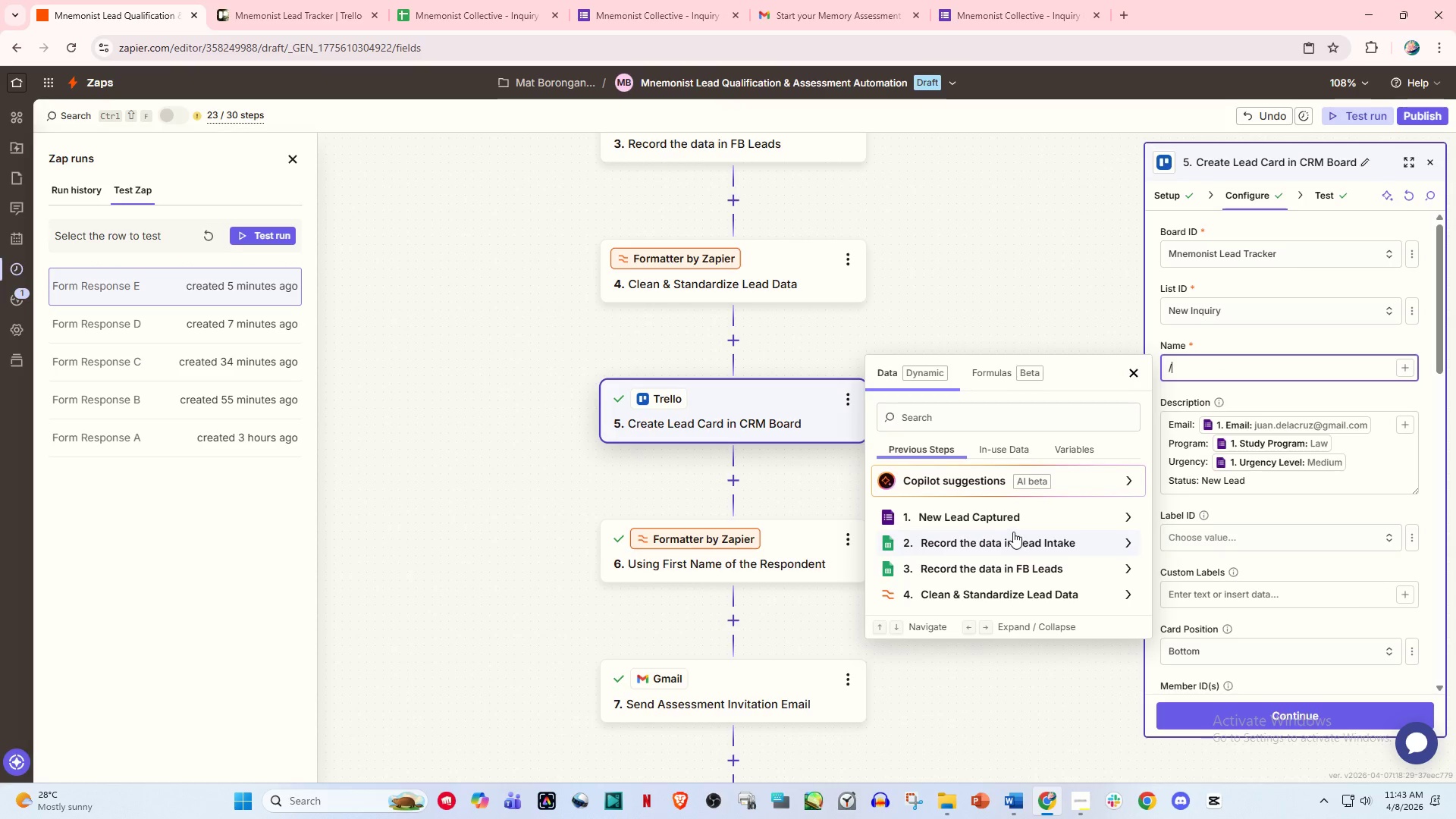 
left_click([1015, 521])
 